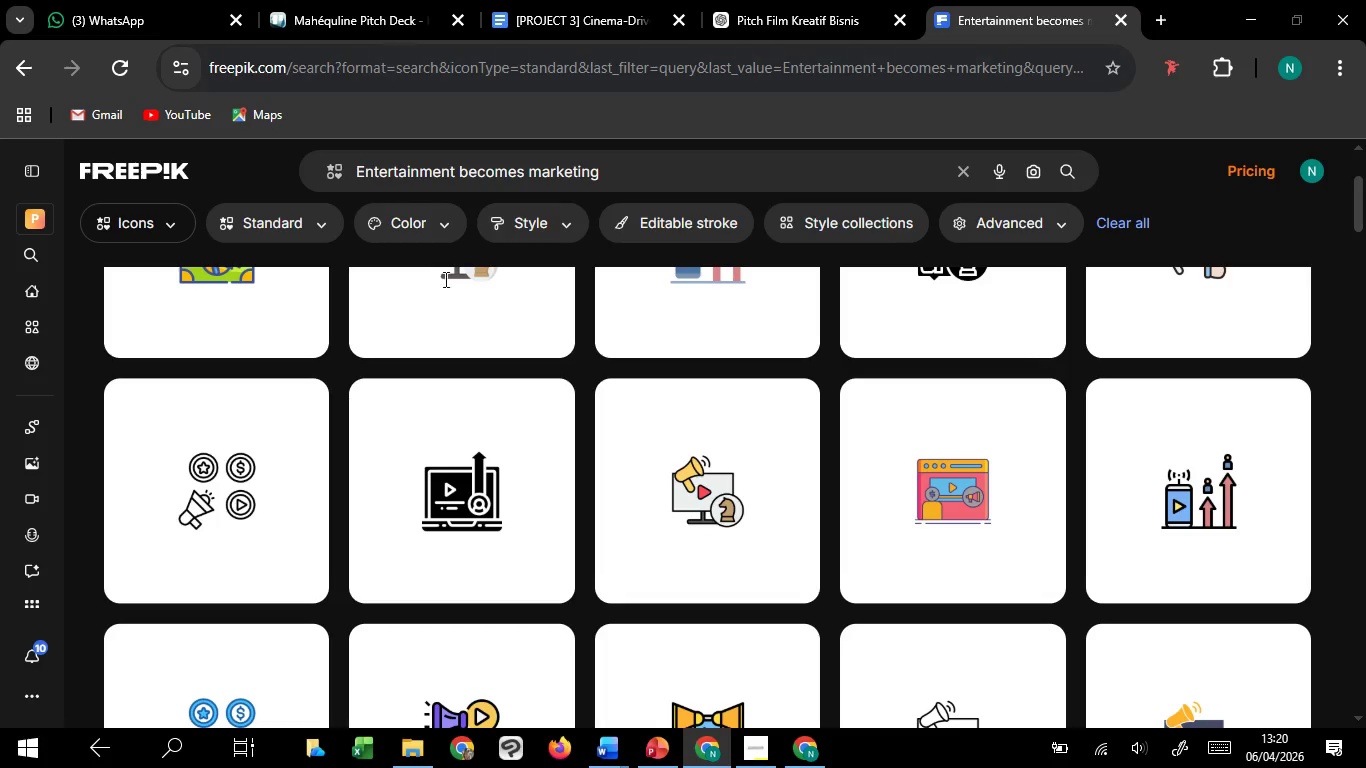 
mouse_move([666, 720])
 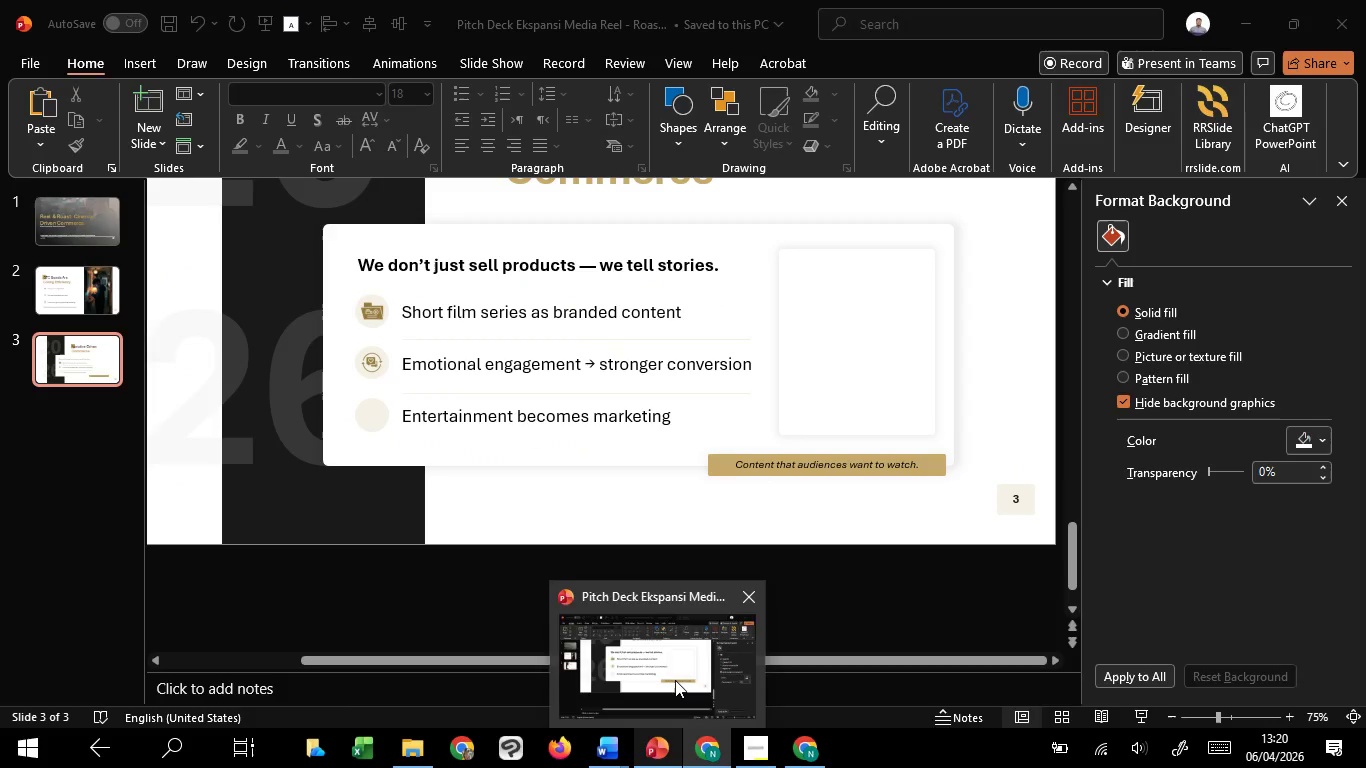 
left_click([675, 680])
 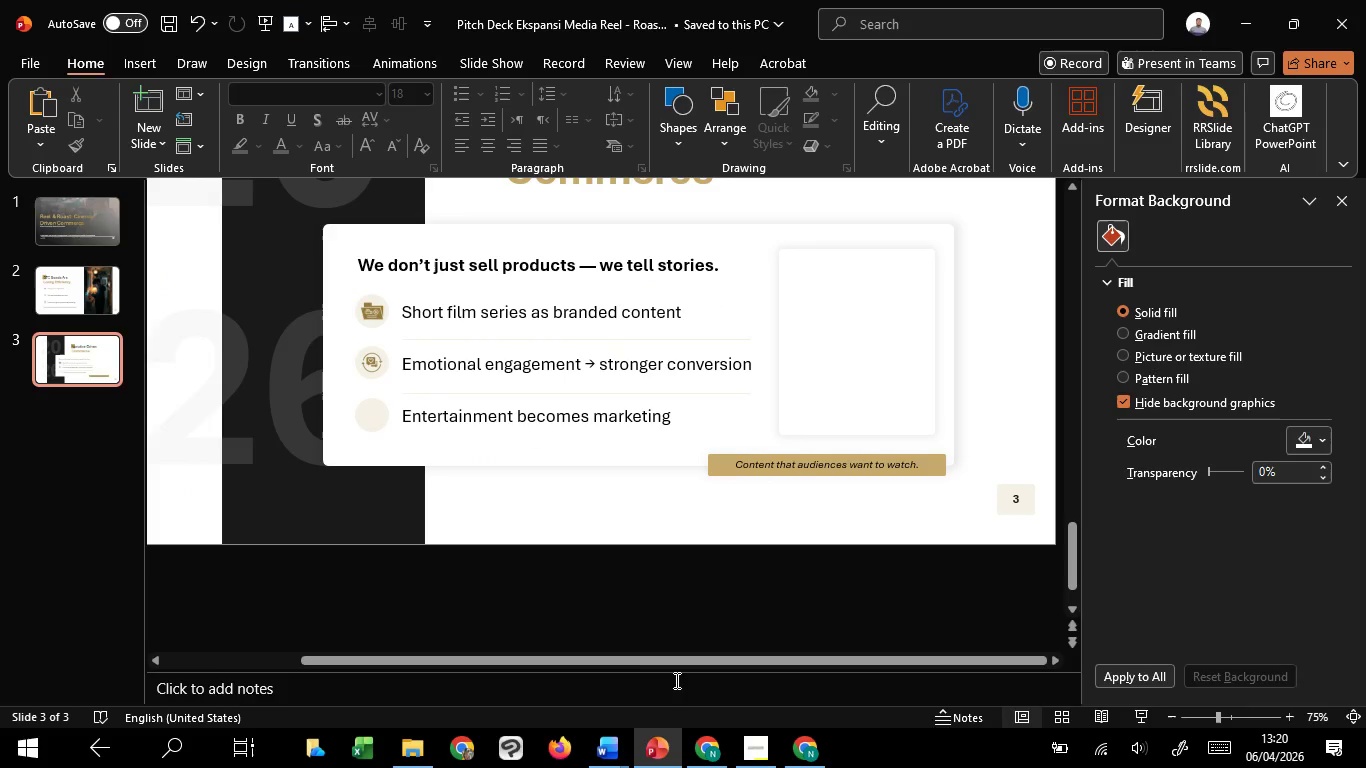 
key(Control+V)
 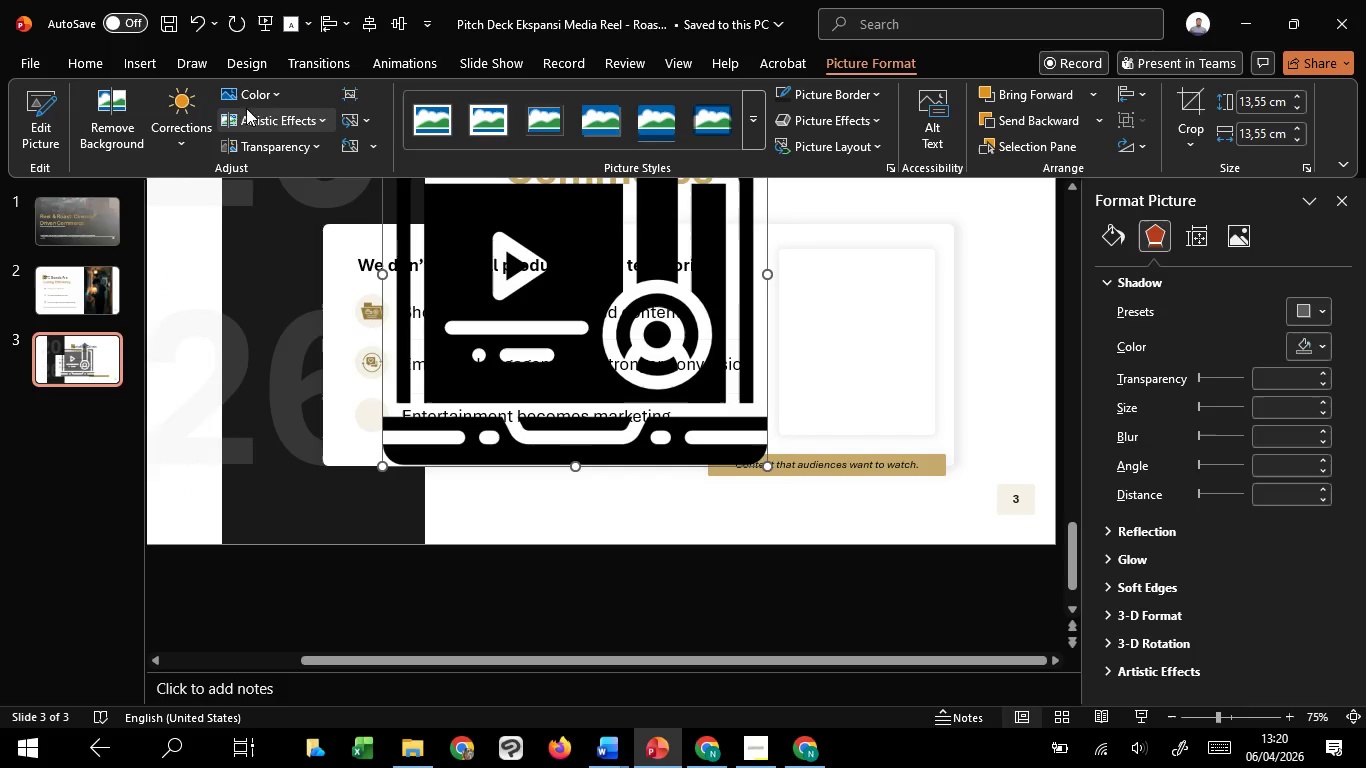 
left_click([249, 93])
 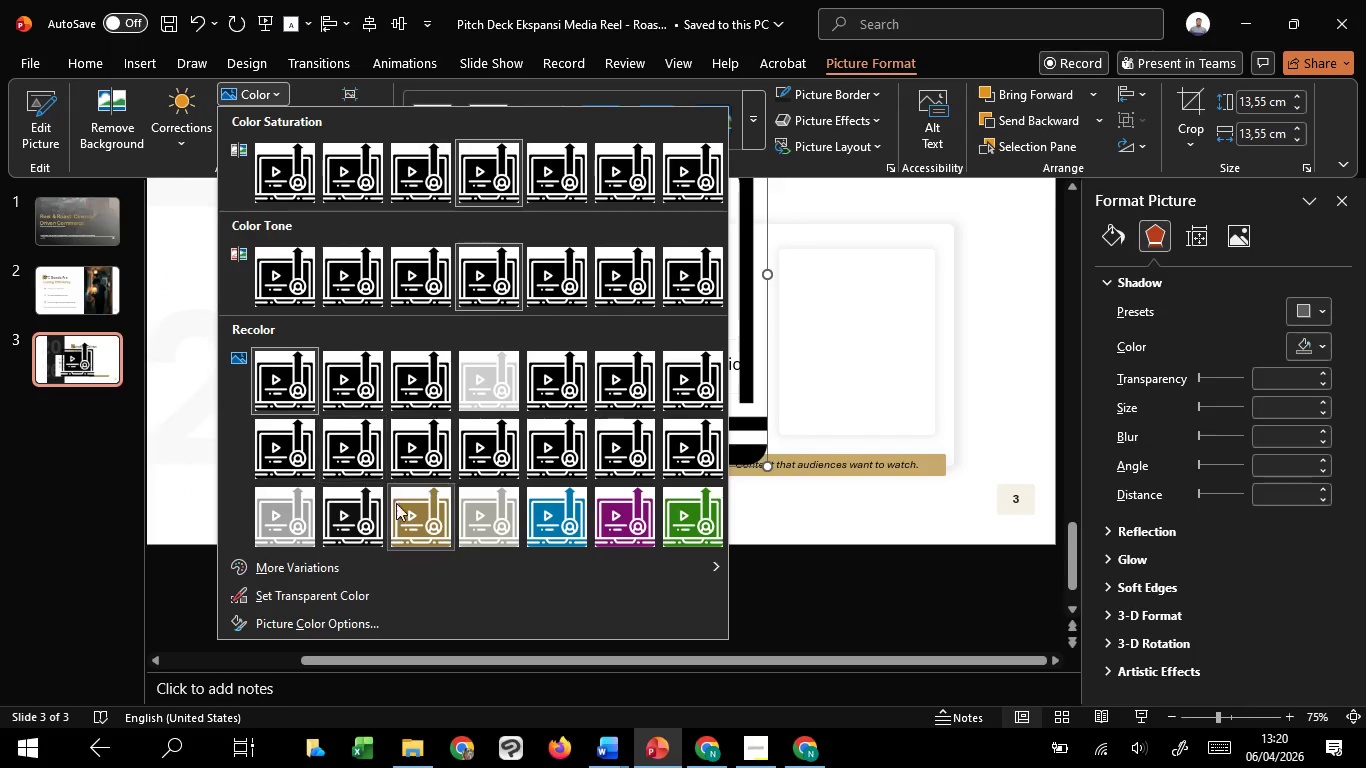 
left_click([401, 510])
 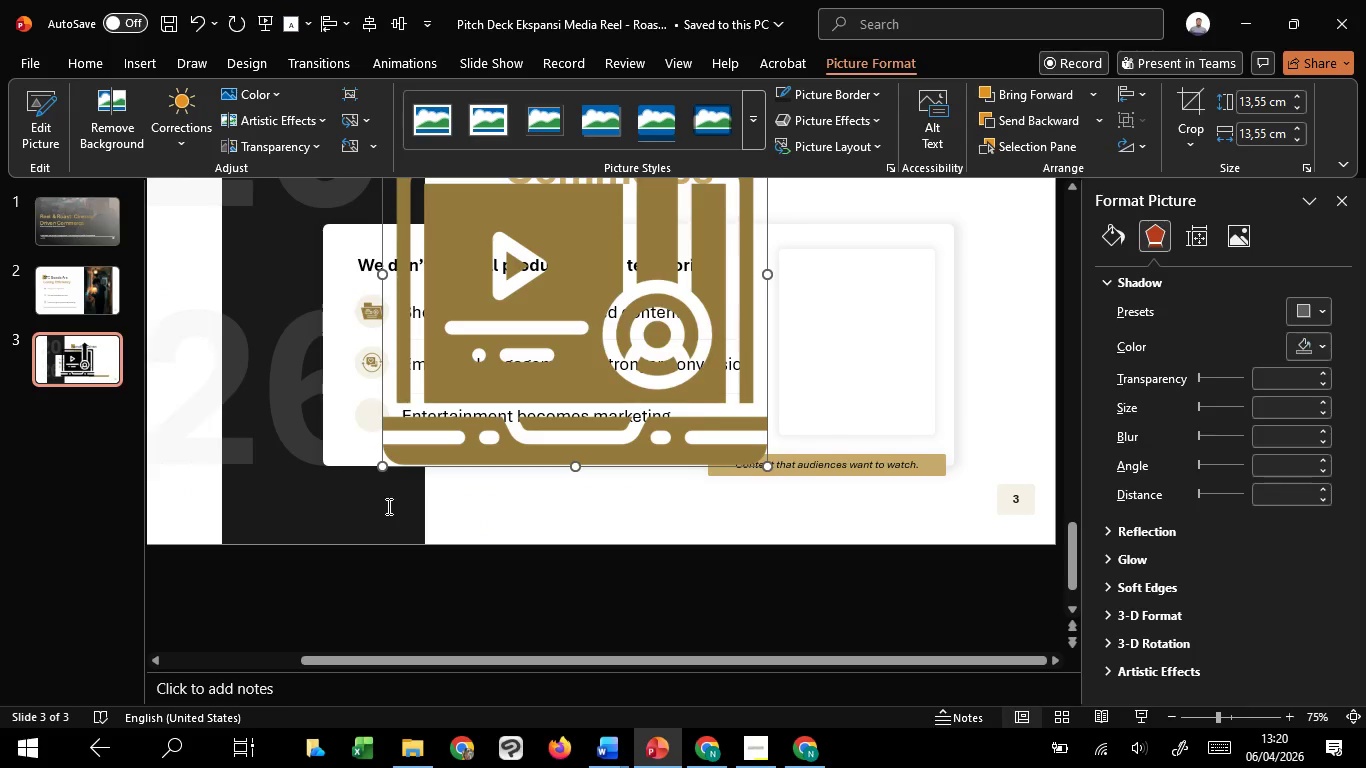 
hold_key(key=ControlLeft, duration=3.31)
hold_key(key=ShiftLeft, duration=1.52)
left_click_drag(start_coordinate=[383, 469], to_coordinate=[581, 285])
 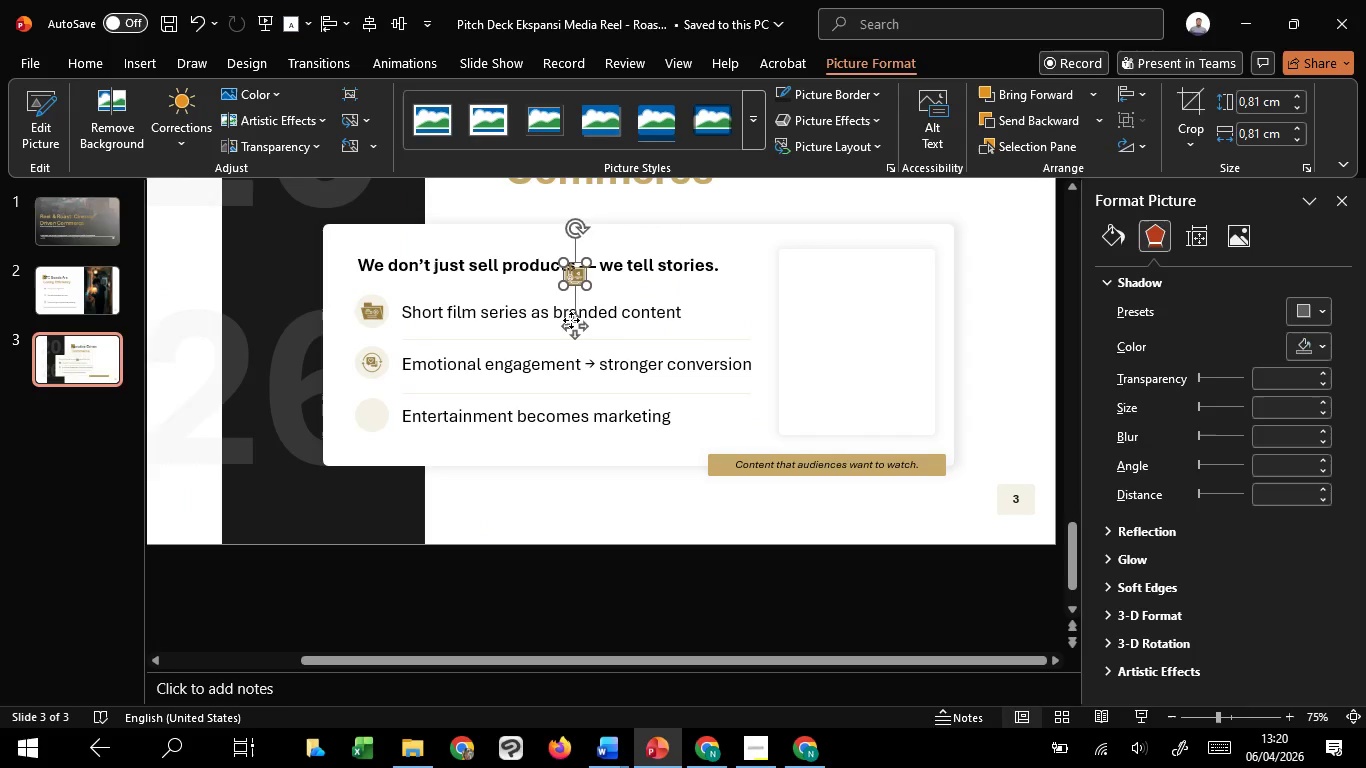 
hold_key(key=ShiftLeft, duration=1.5)
 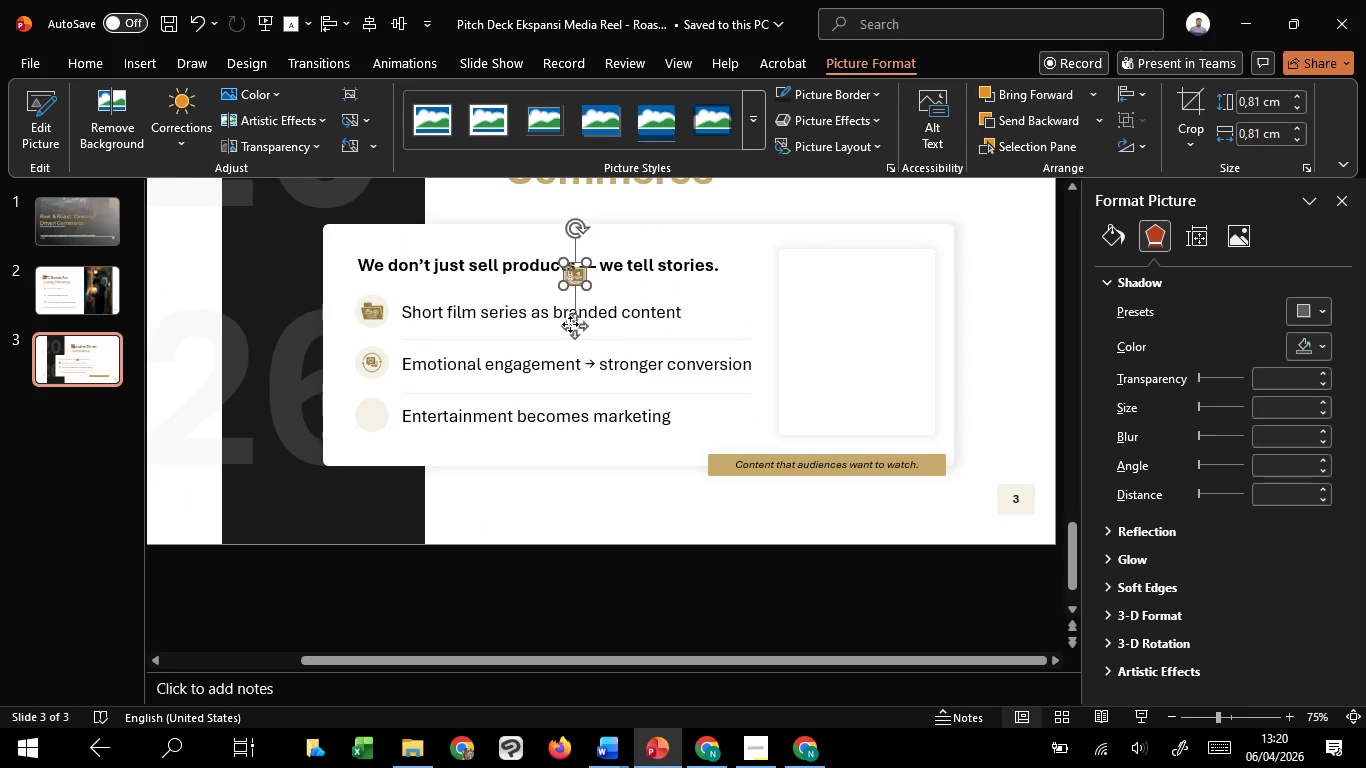 
left_click_drag(start_coordinate=[570, 324], to_coordinate=[367, 466])
 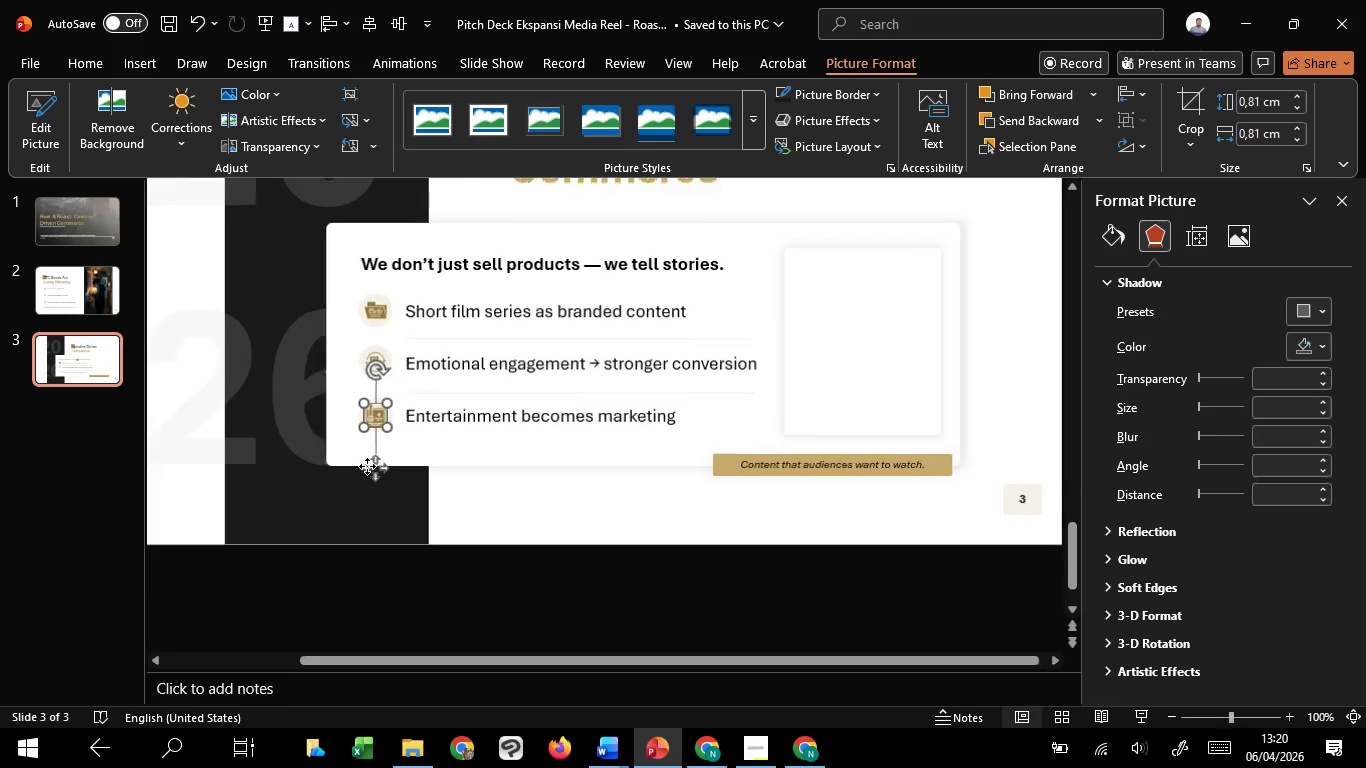 
hold_key(key=ControlLeft, duration=4.58)
scroll: coordinate [367, 466], scroll_direction: up, amount: 7.0
 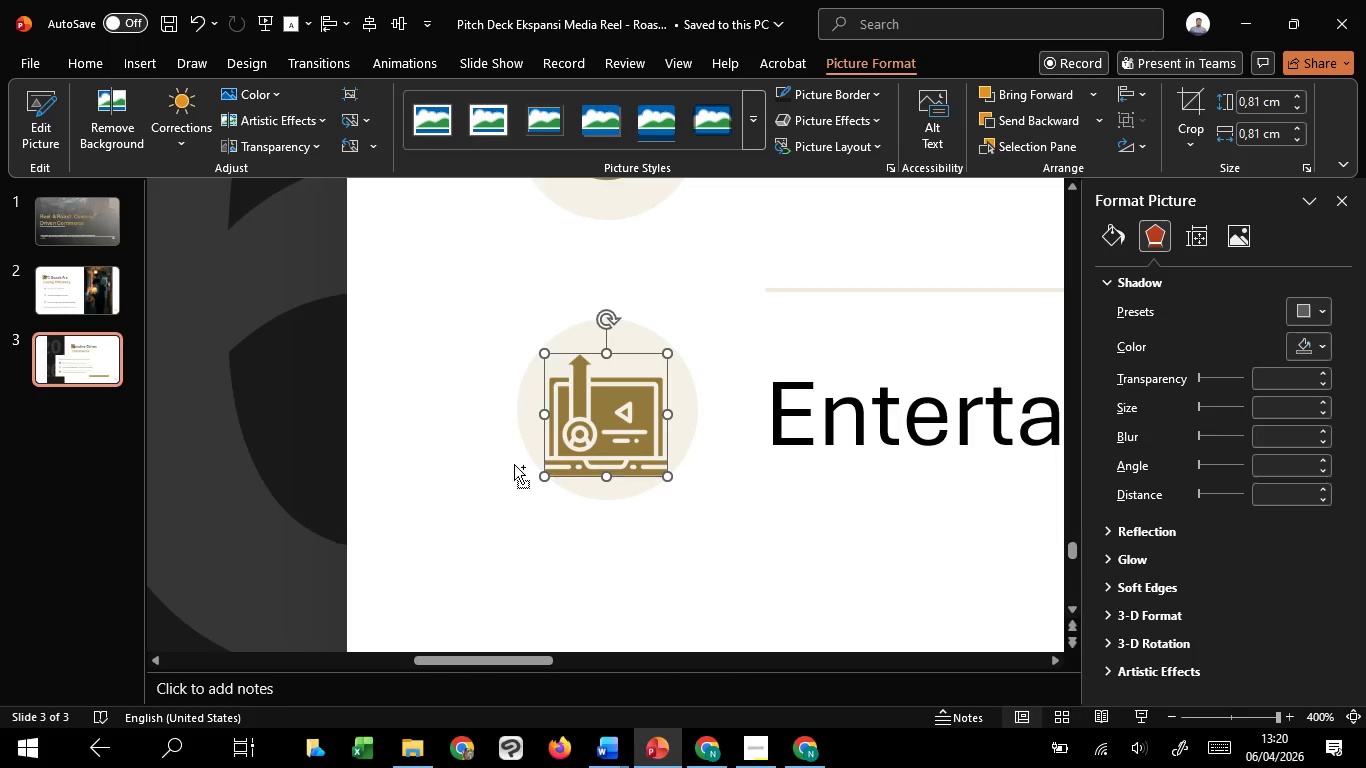 
hold_key(key=ShiftLeft, duration=1.51)
left_click_drag(start_coordinate=[544, 475], to_coordinate=[647, 438])
 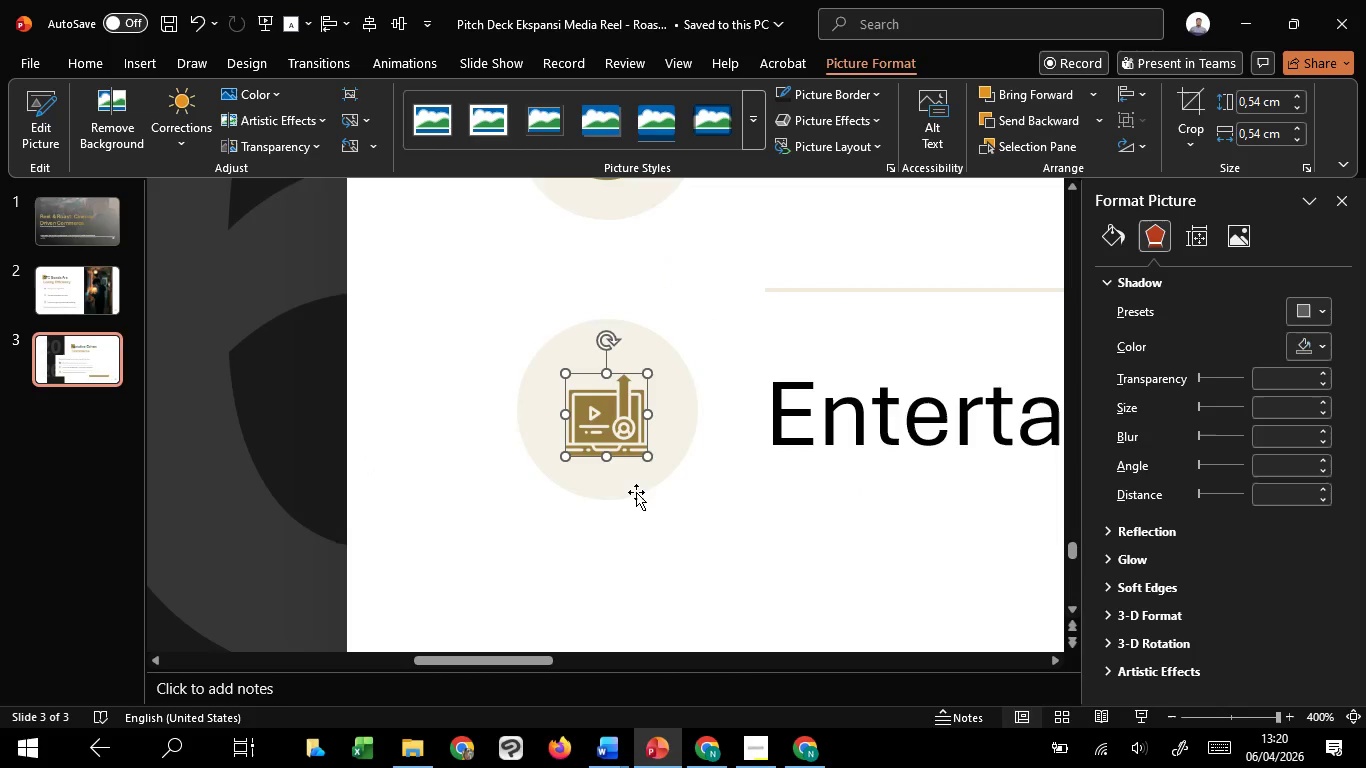 
hold_key(key=ShiftLeft, duration=1.52)
 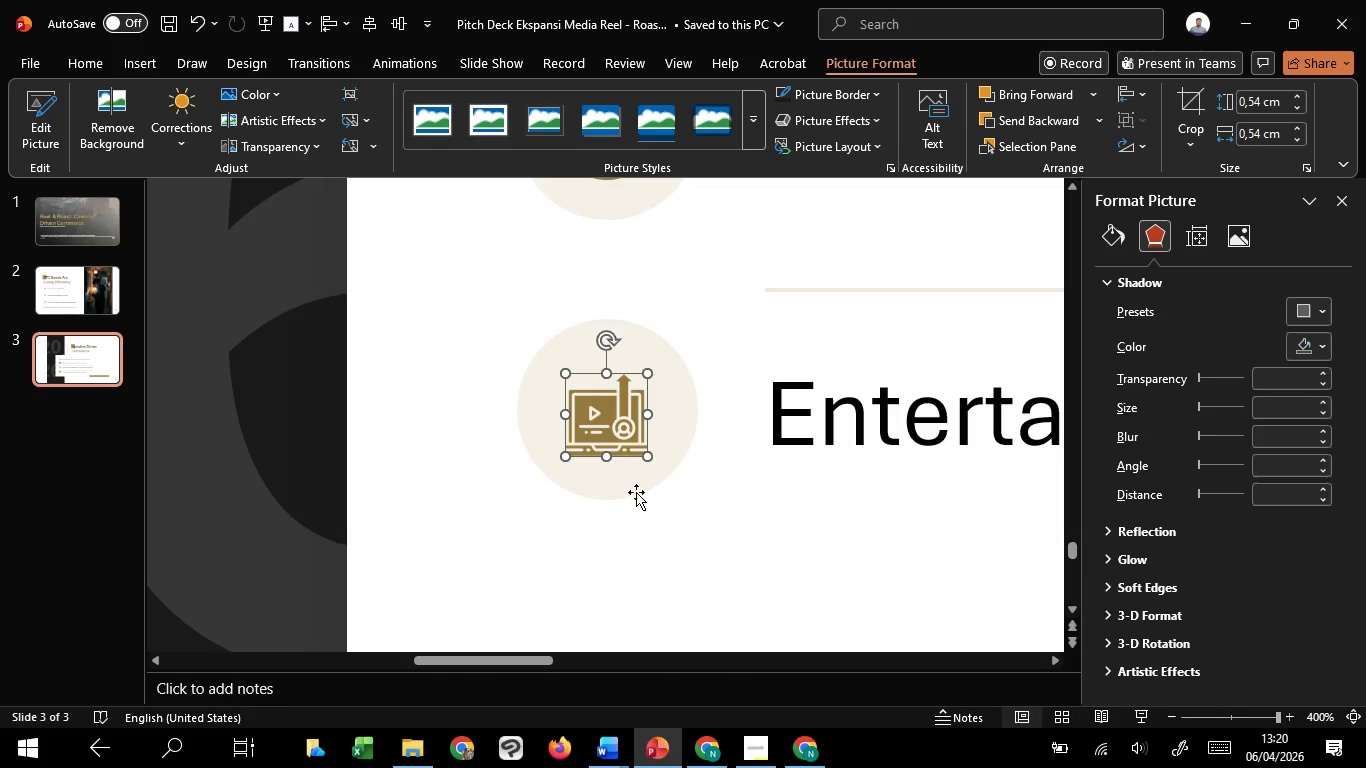 
hold_key(key=ShiftLeft, duration=0.33)
 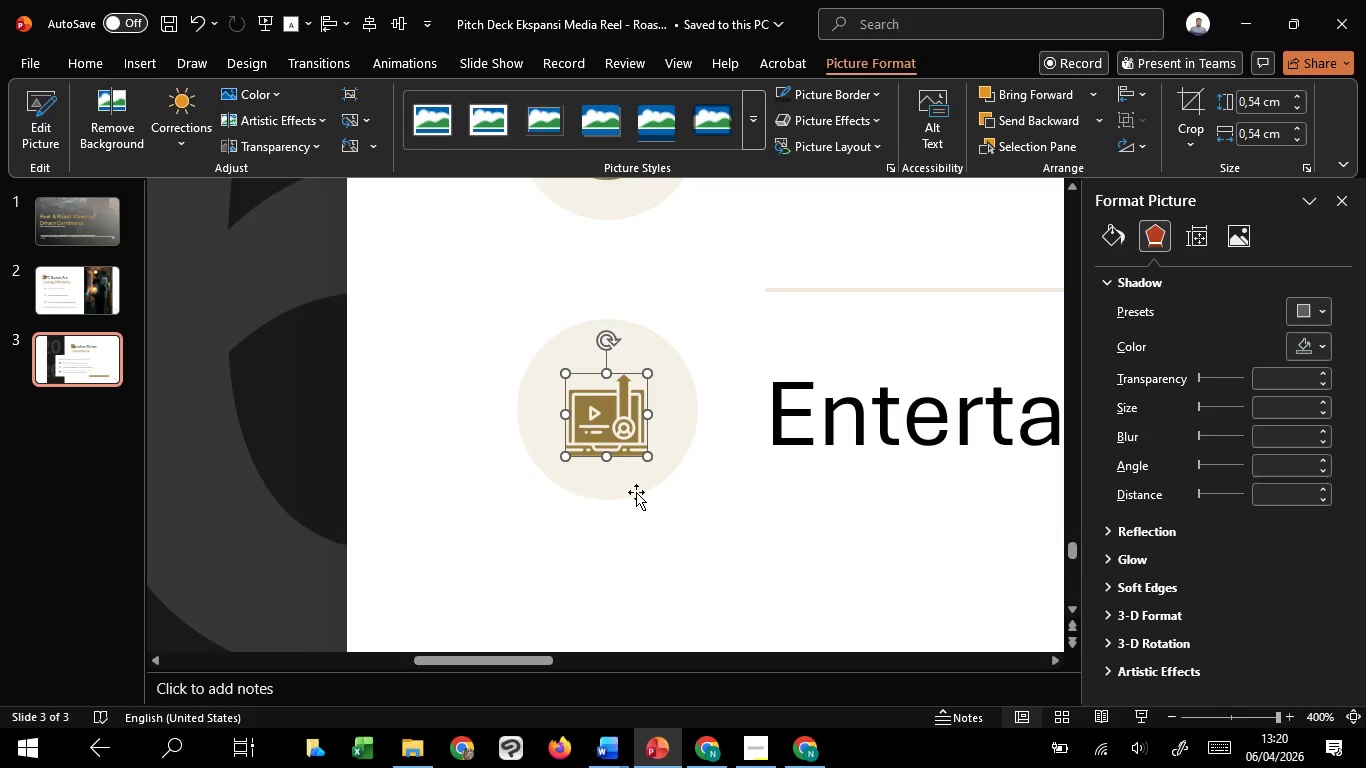 
hold_key(key=ShiftLeft, duration=0.75)
left_click([636, 492])
 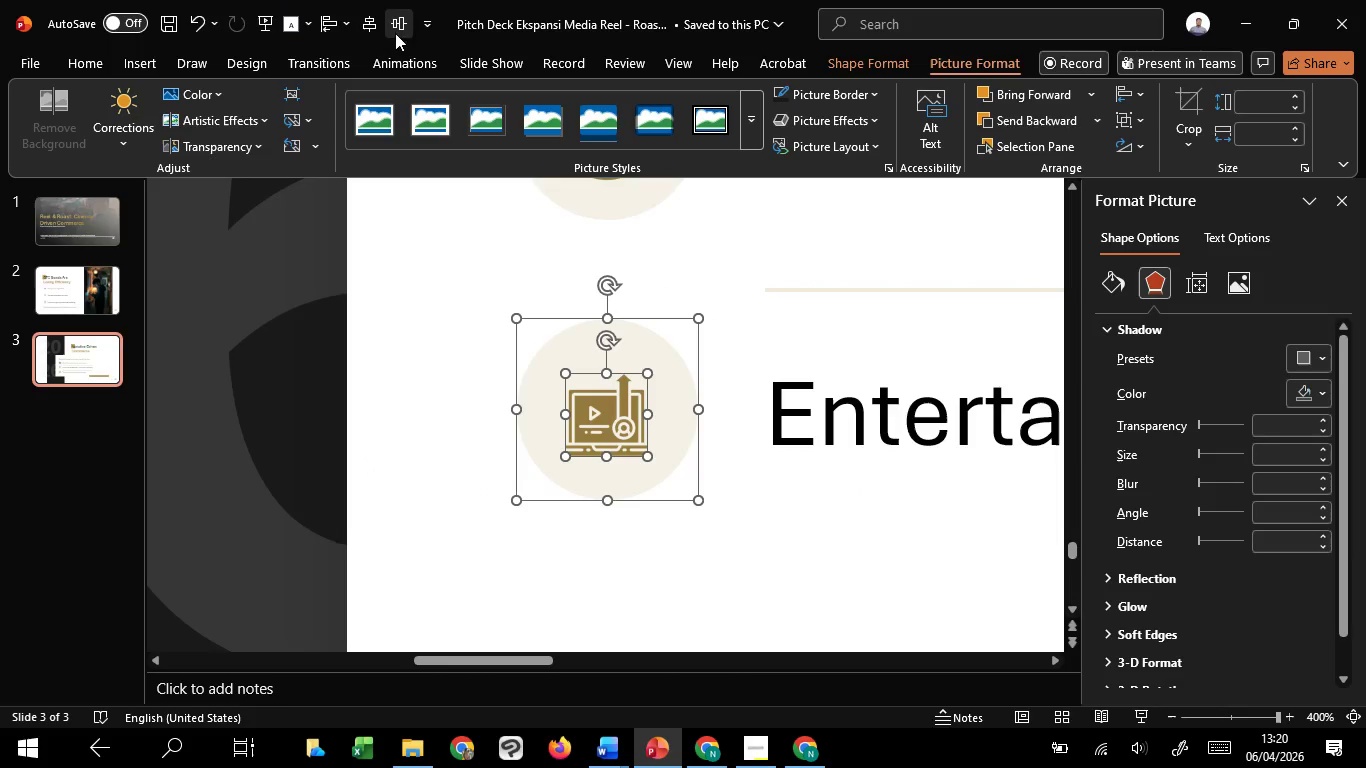 
left_click([408, 27])
 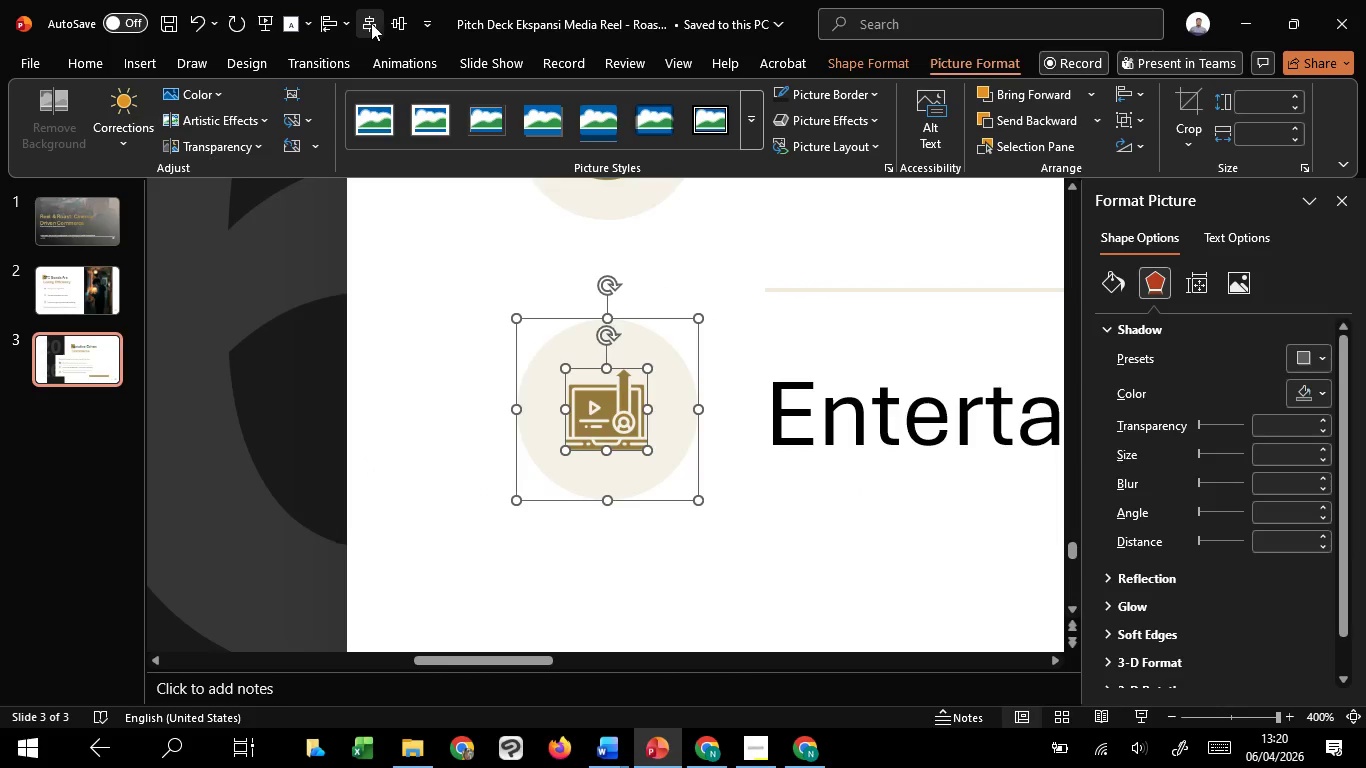 
left_click([371, 23])
 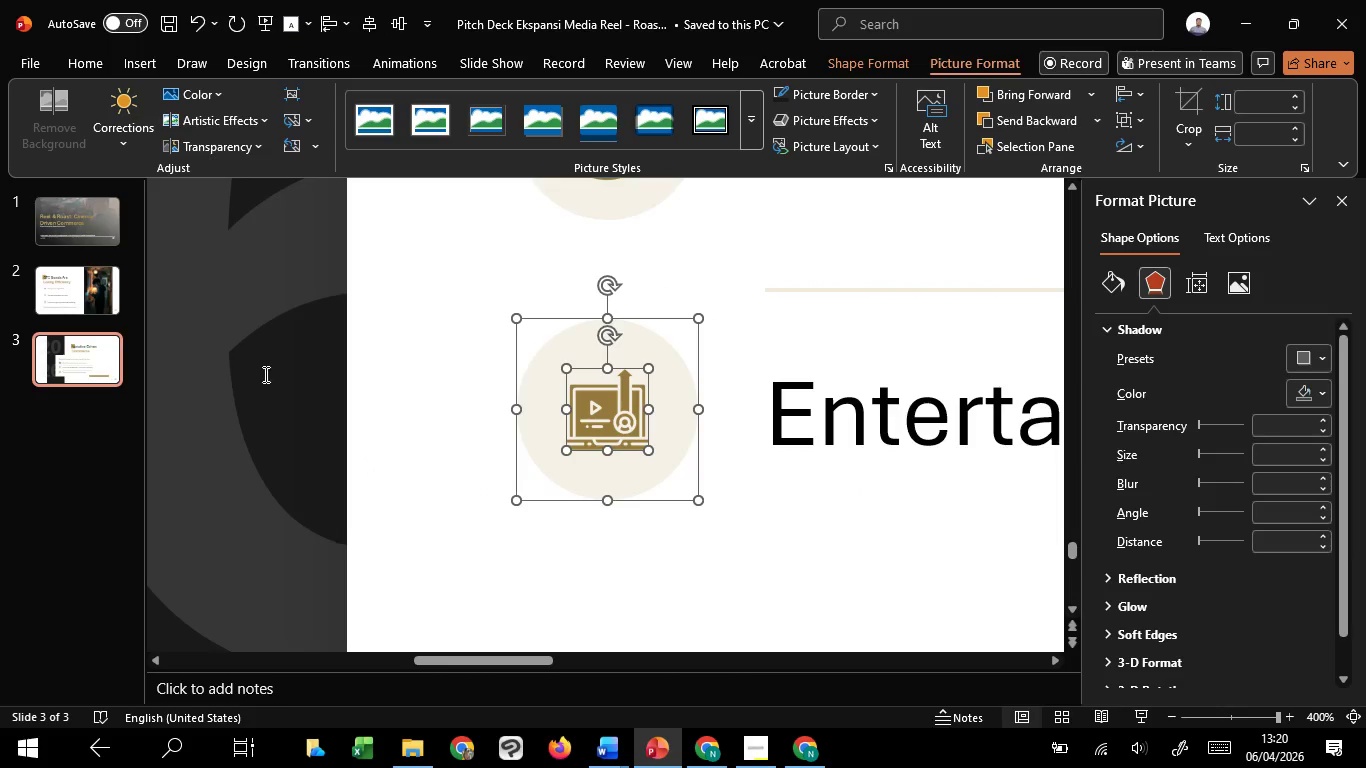 
left_click([264, 374])
 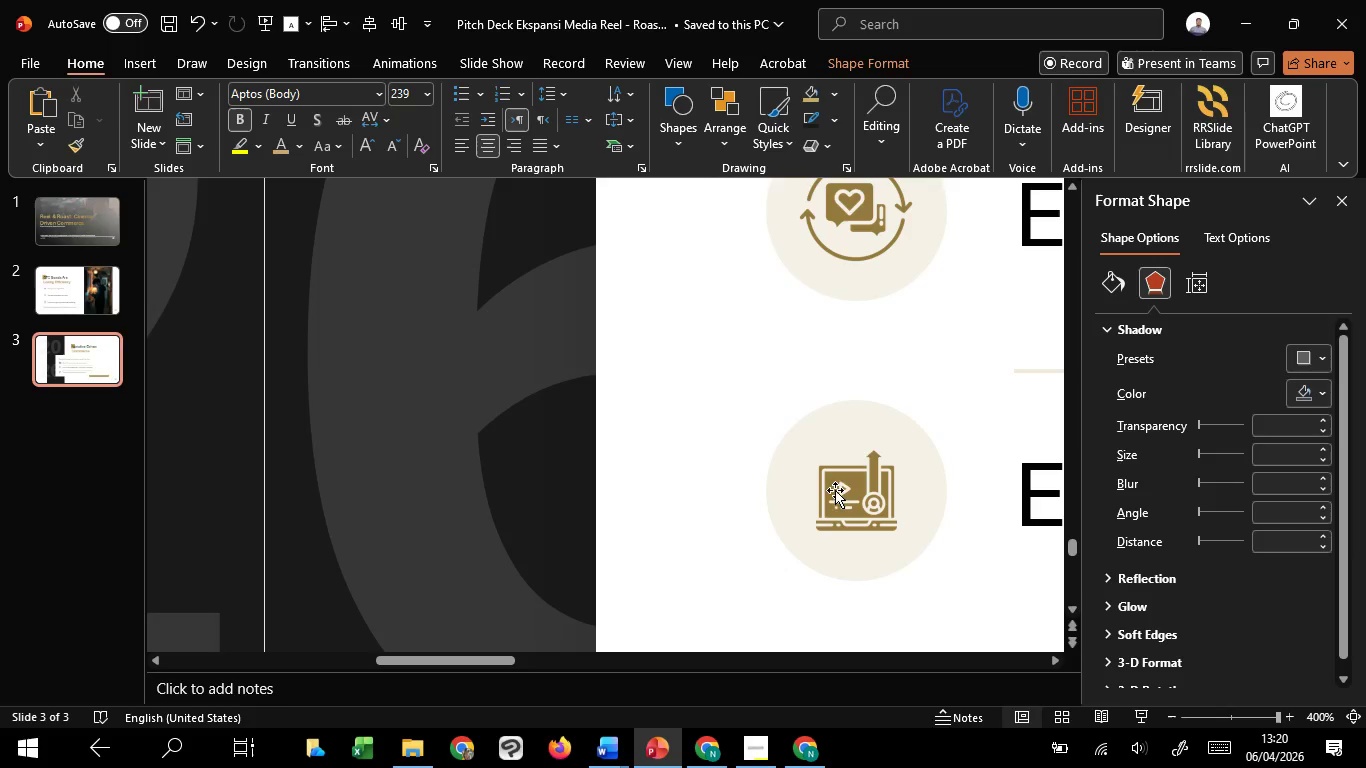 
left_click([843, 493])
 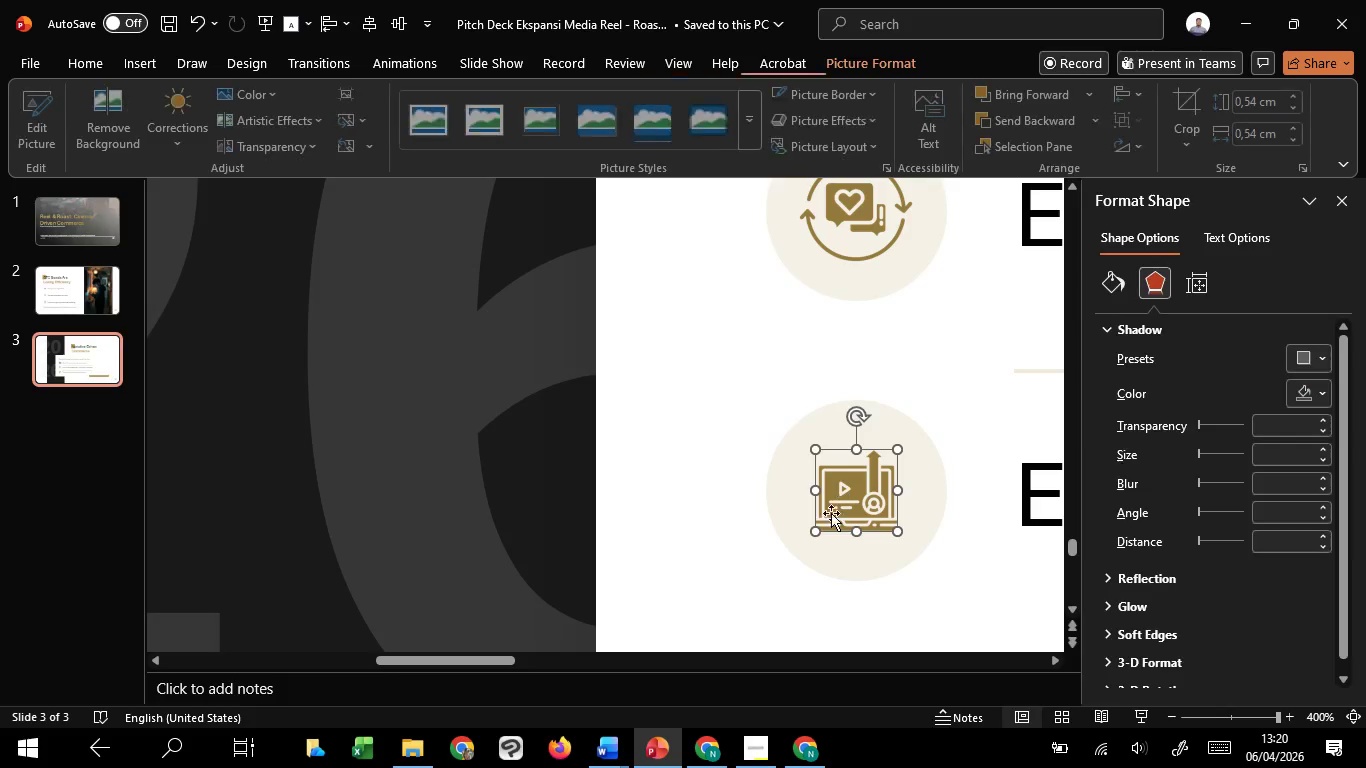 
hold_key(key=ControlLeft, duration=3.83)
hold_key(key=ShiftLeft, duration=1.51)
left_click_drag(start_coordinate=[816, 533], to_coordinate=[806, 547])
 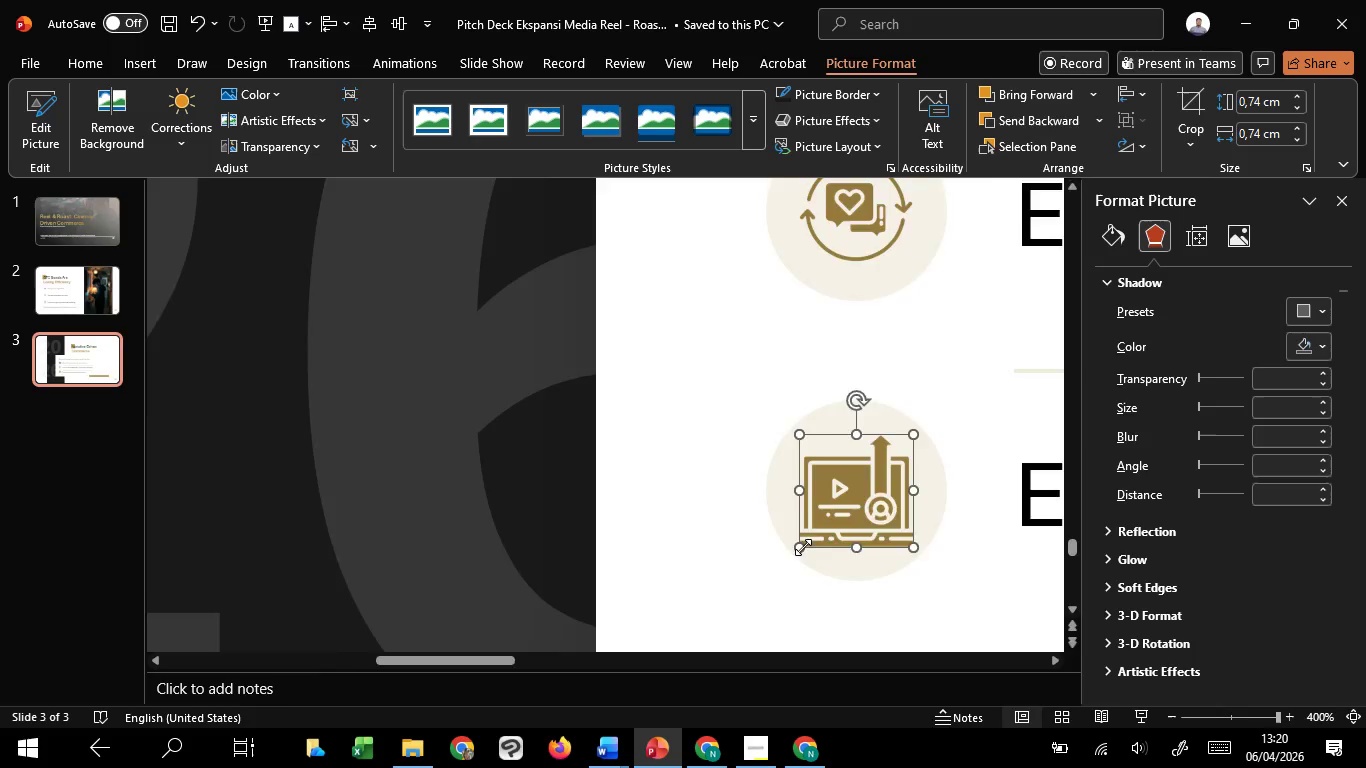 
hold_key(key=ShiftLeft, duration=1.5)
 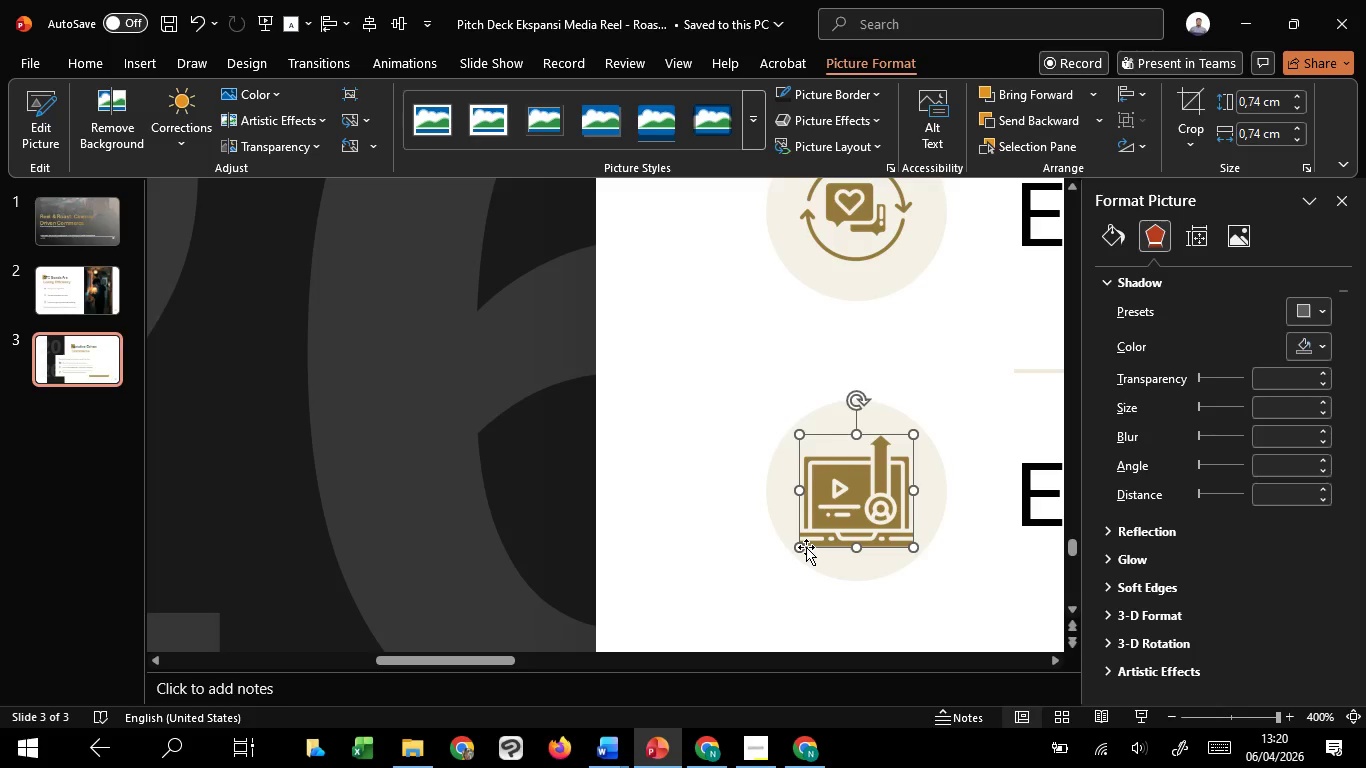 
hold_key(key=ShiftLeft, duration=0.52)
 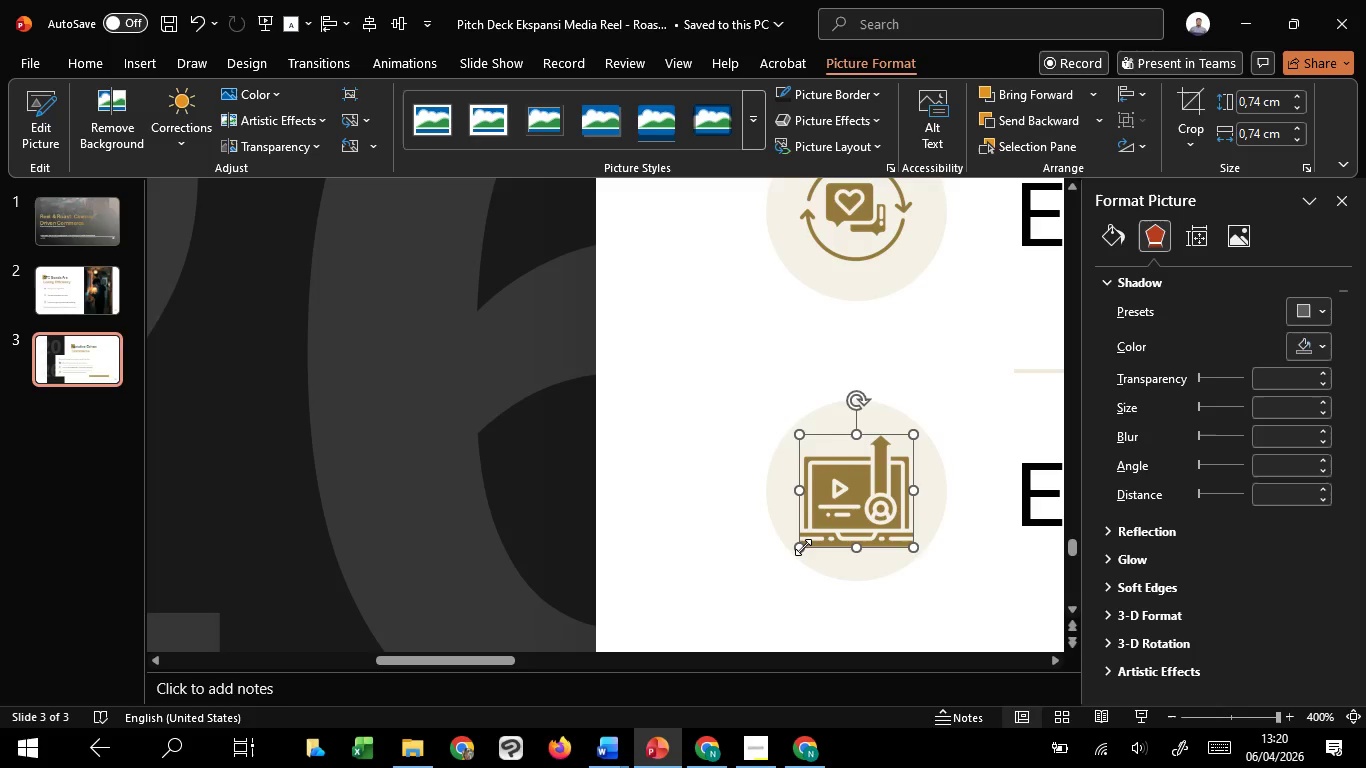 
hold_key(key=ControlLeft, duration=0.95)
scroll: coordinate [803, 547], scroll_direction: down, amount: 5.0
 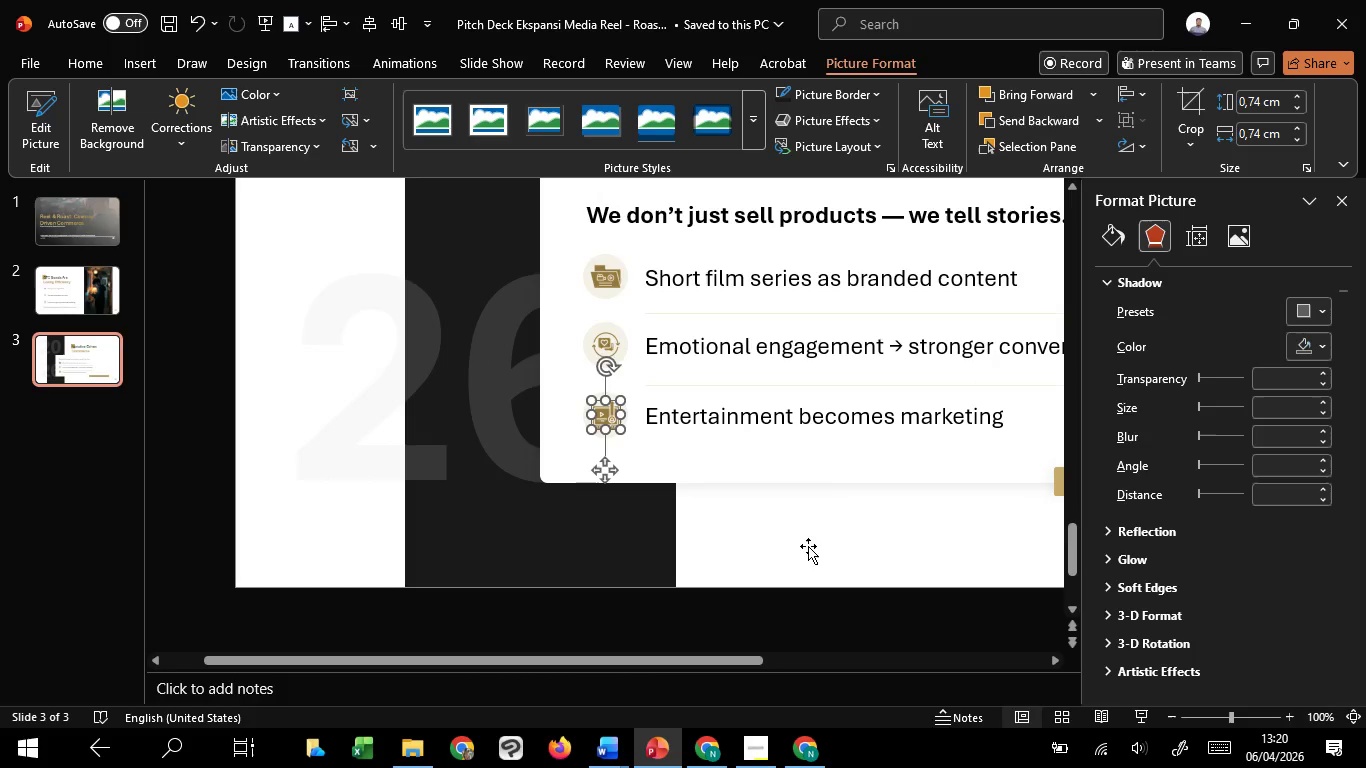 
left_click([808, 546])
 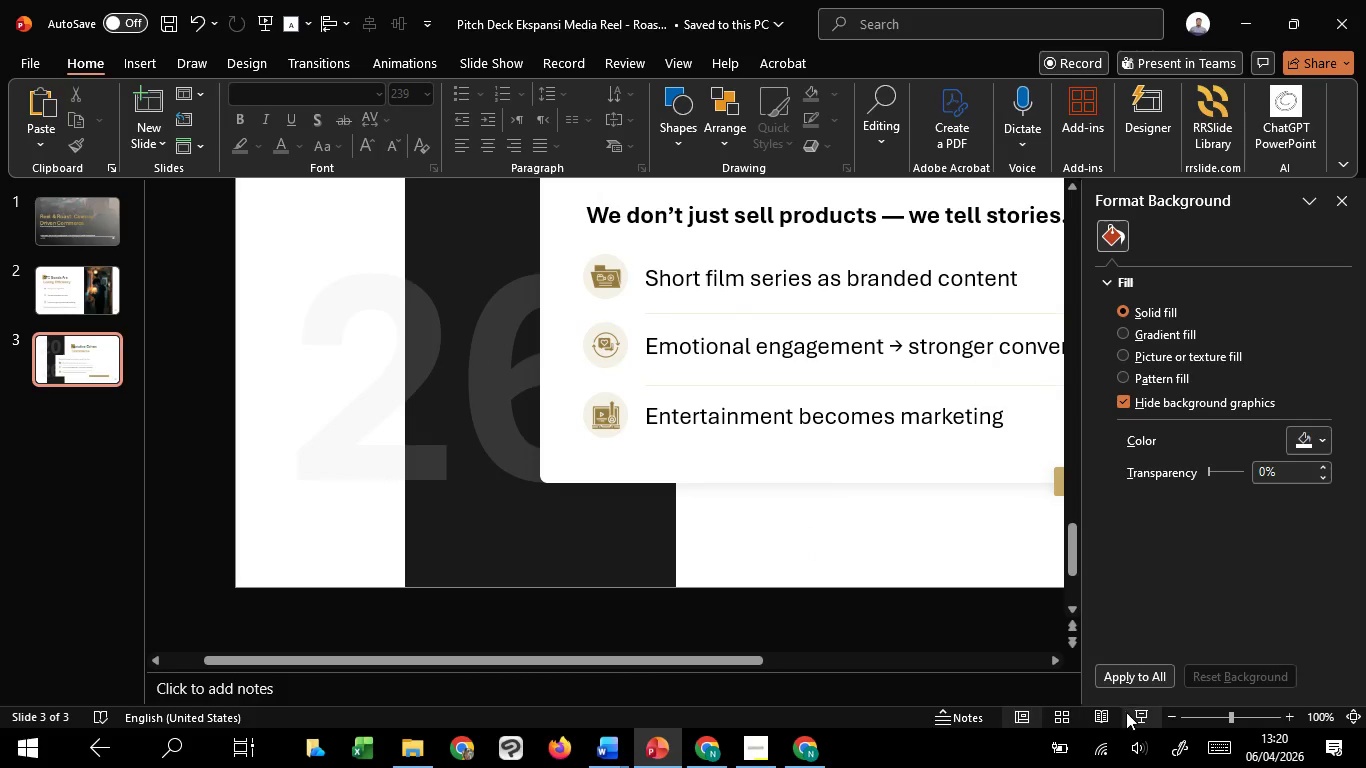 
left_click([1132, 714])
 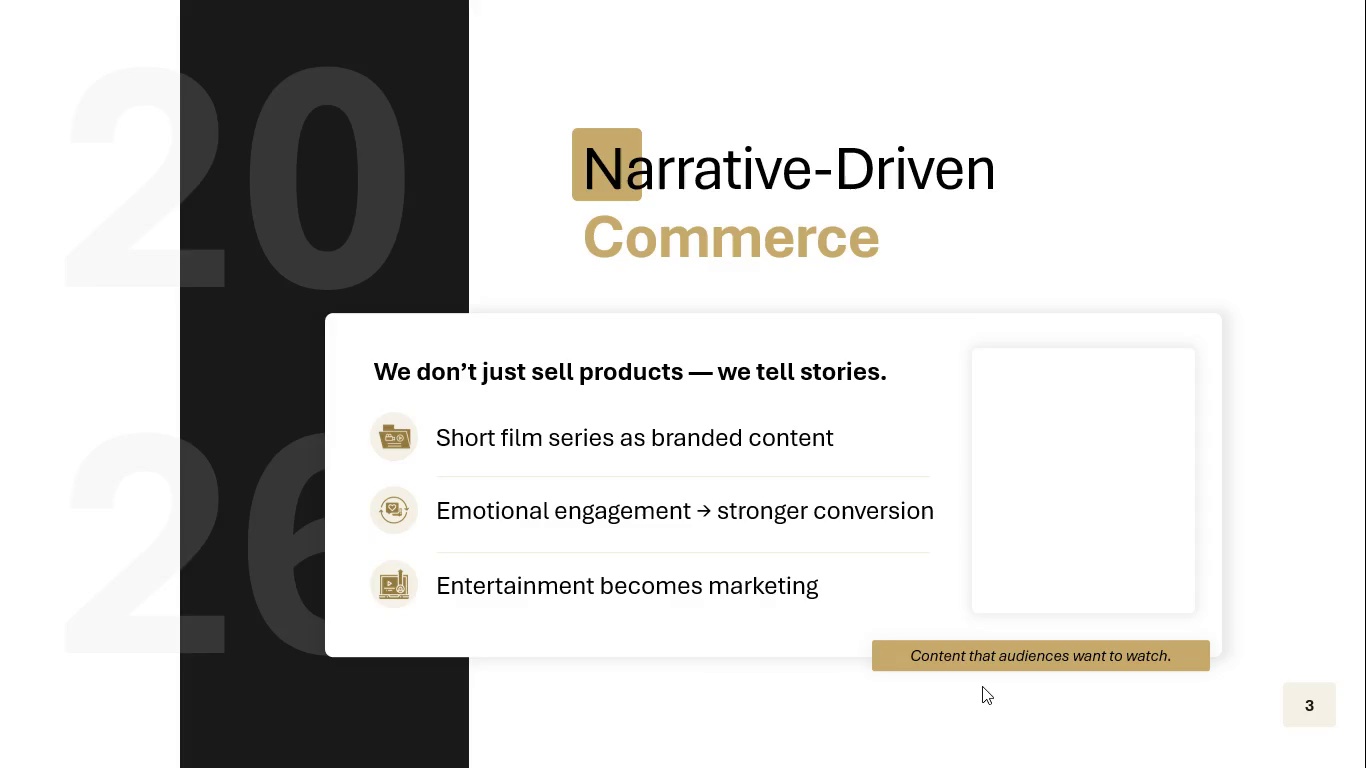 
wait(15.69)
 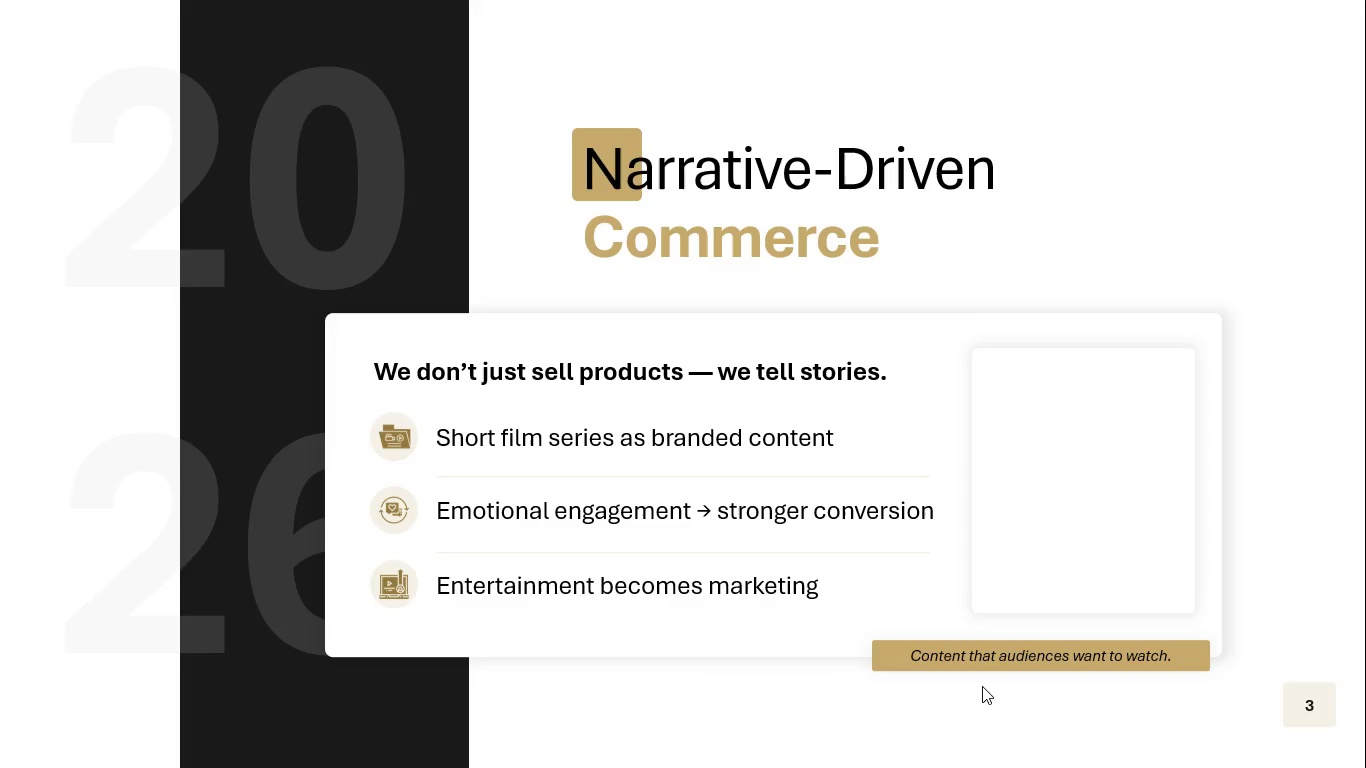 
key(Escape)
 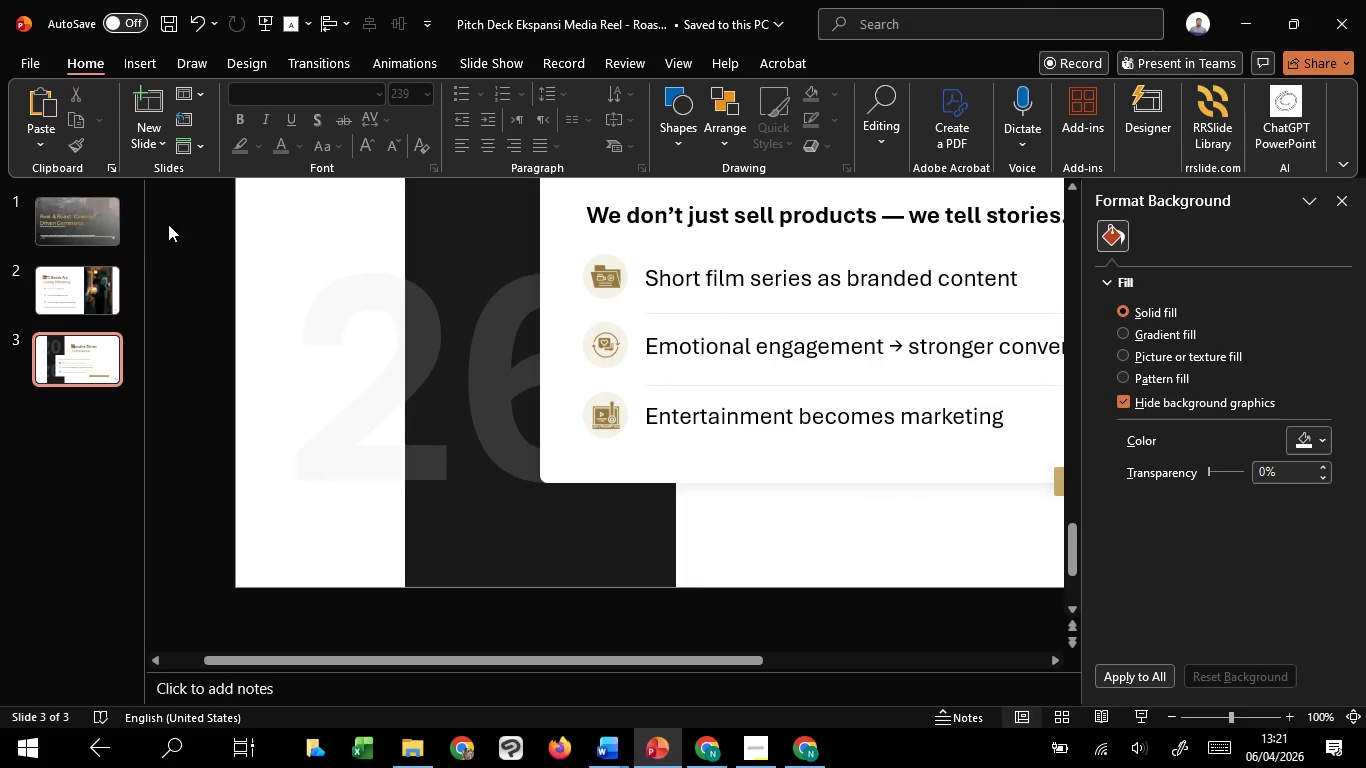 
hold_key(key=ControlLeft, duration=0.94)
scroll: coordinate [522, 366], scroll_direction: down, amount: 5.0
 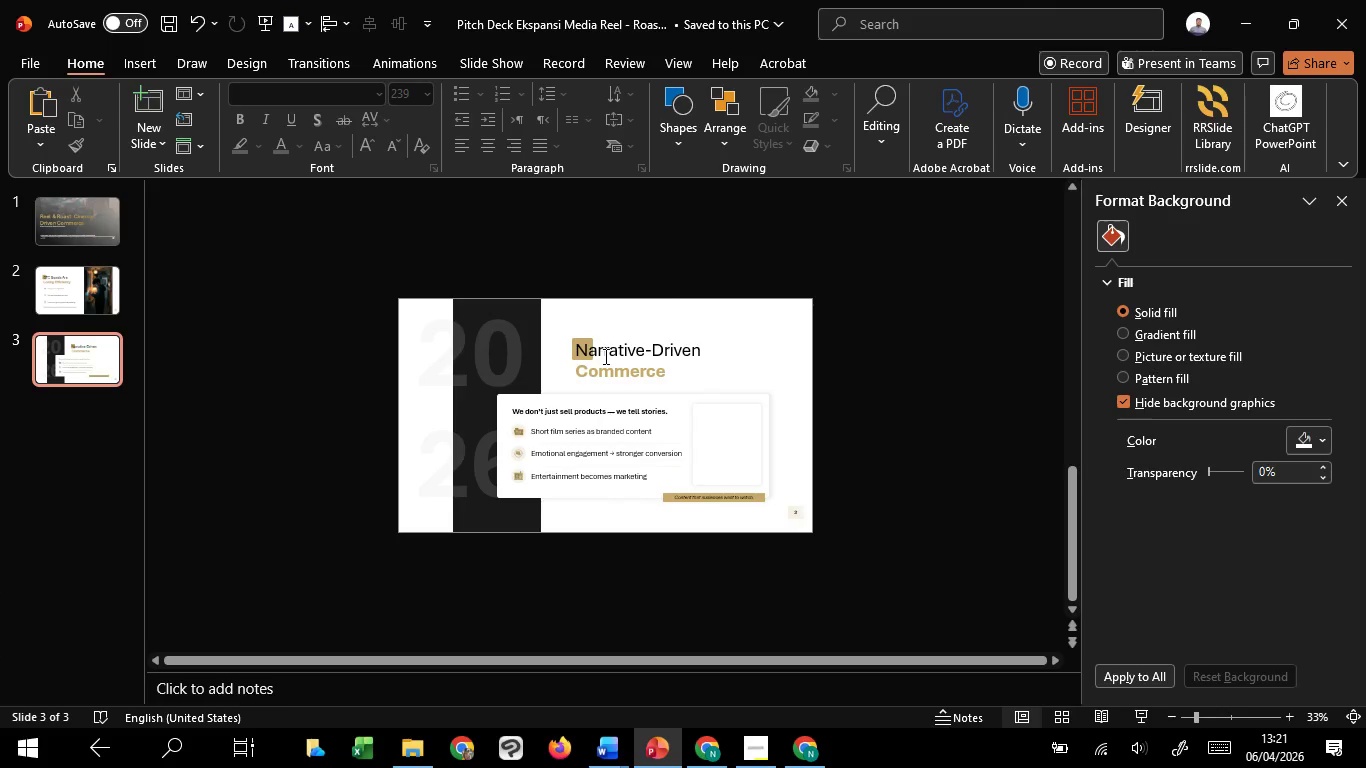 
left_click([604, 356])
 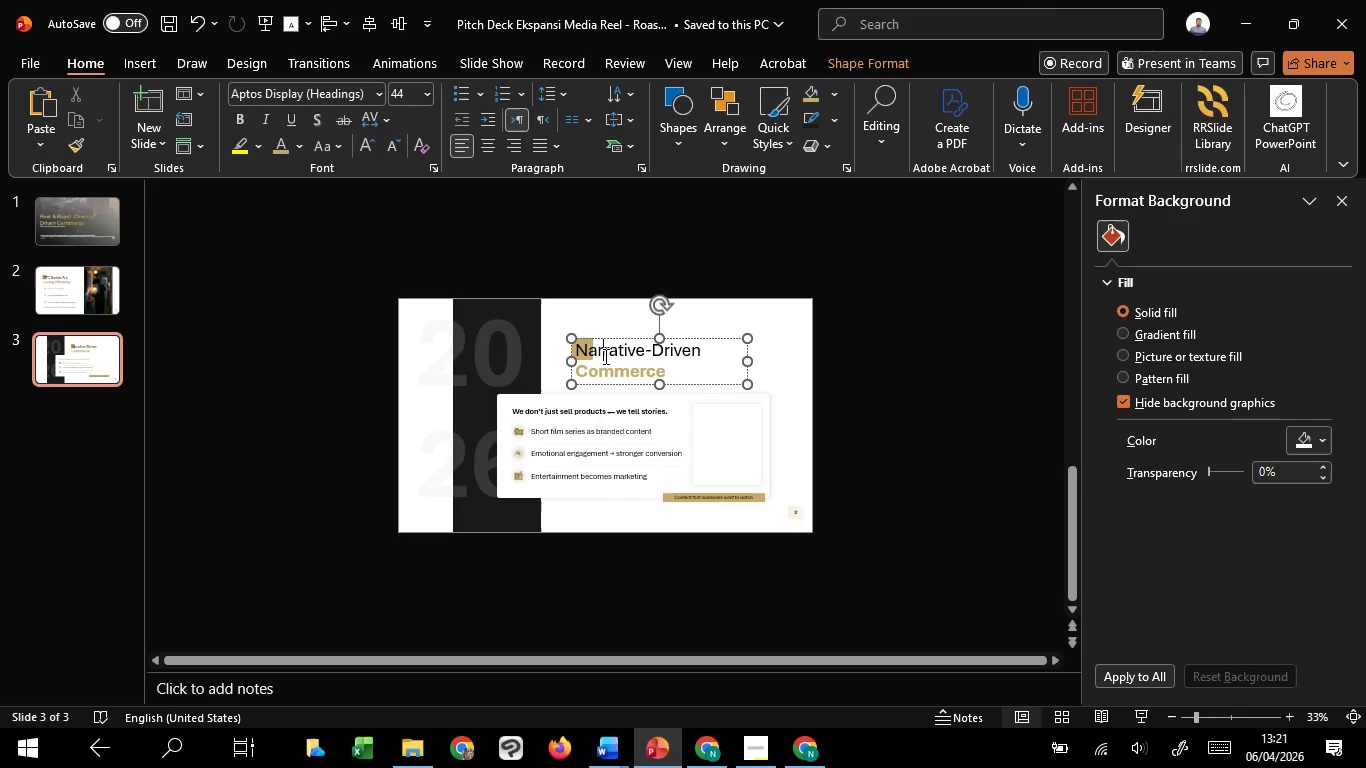 
key(Control+A)
 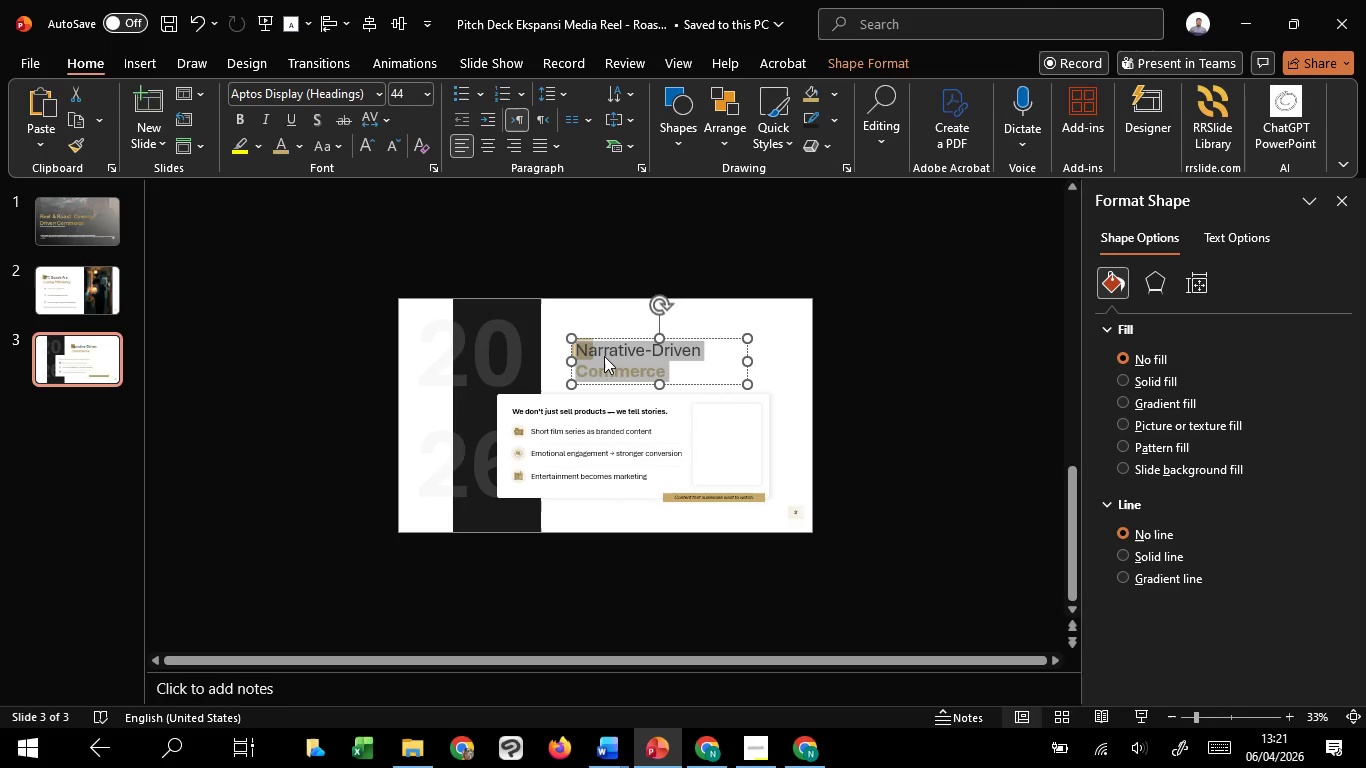 
key(Control+C)
 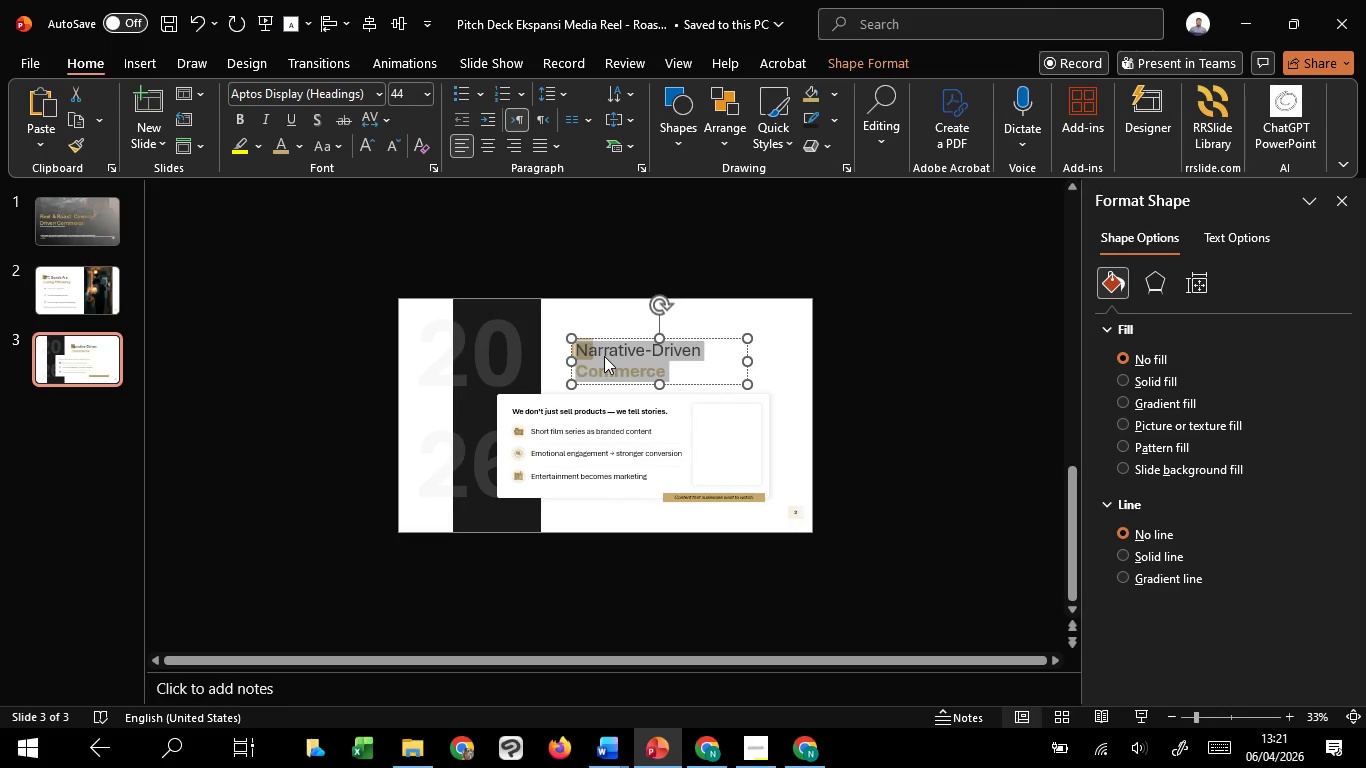 
key(Control+C)
 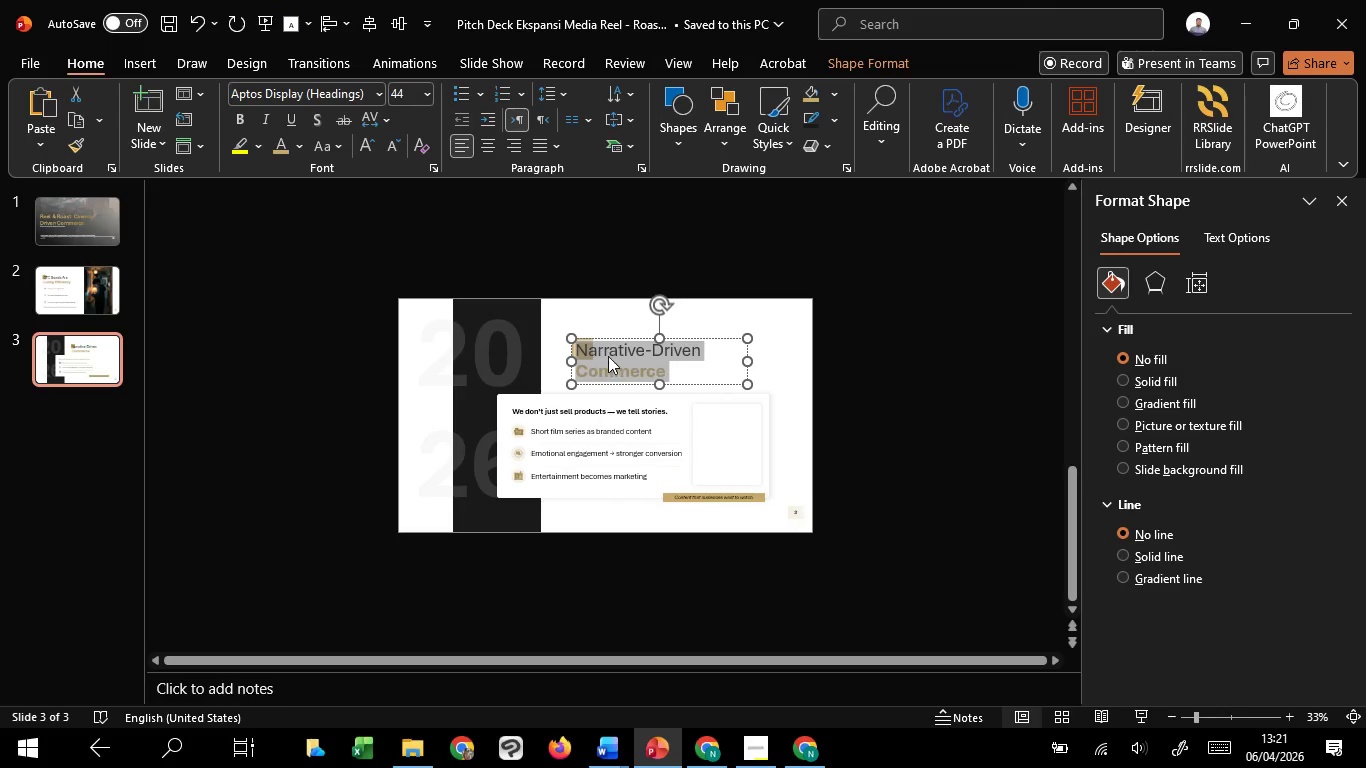 
key(Control+C)
 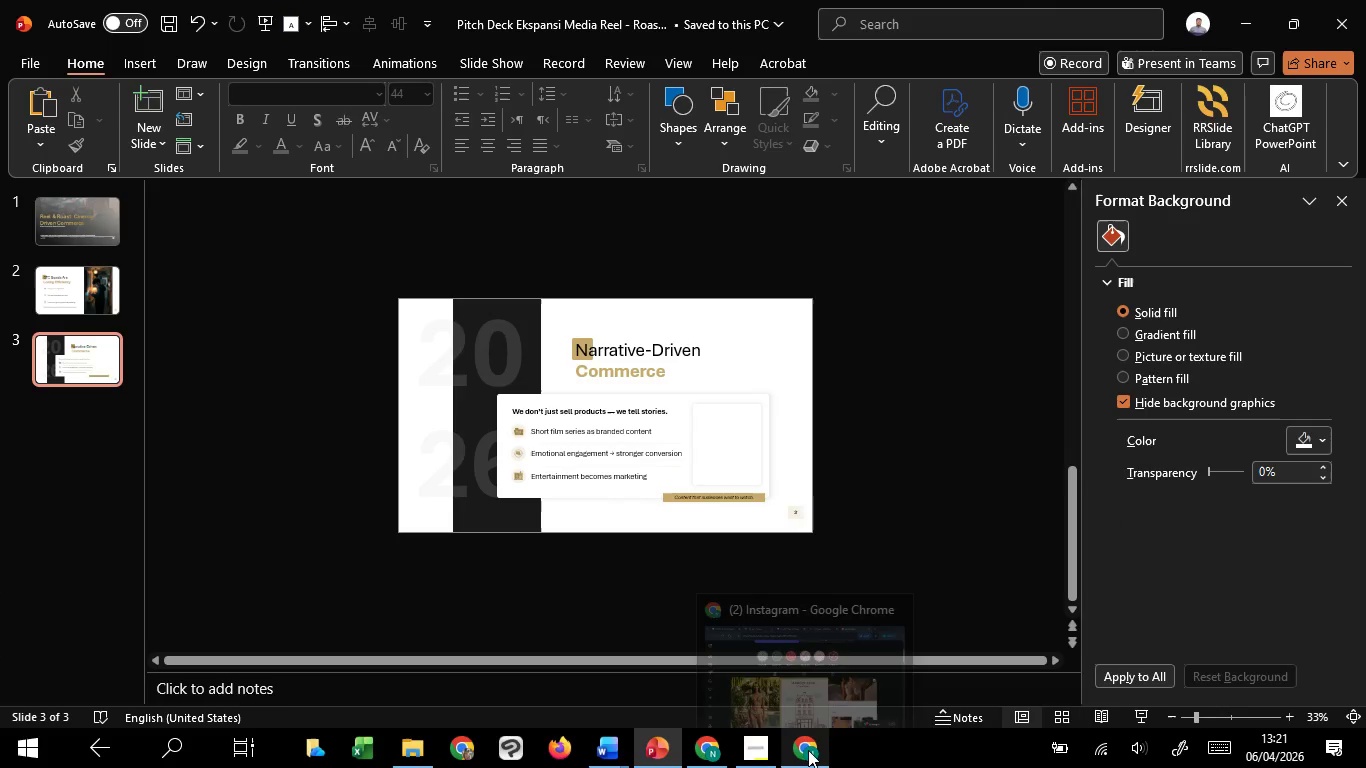 
left_click([865, 662])
 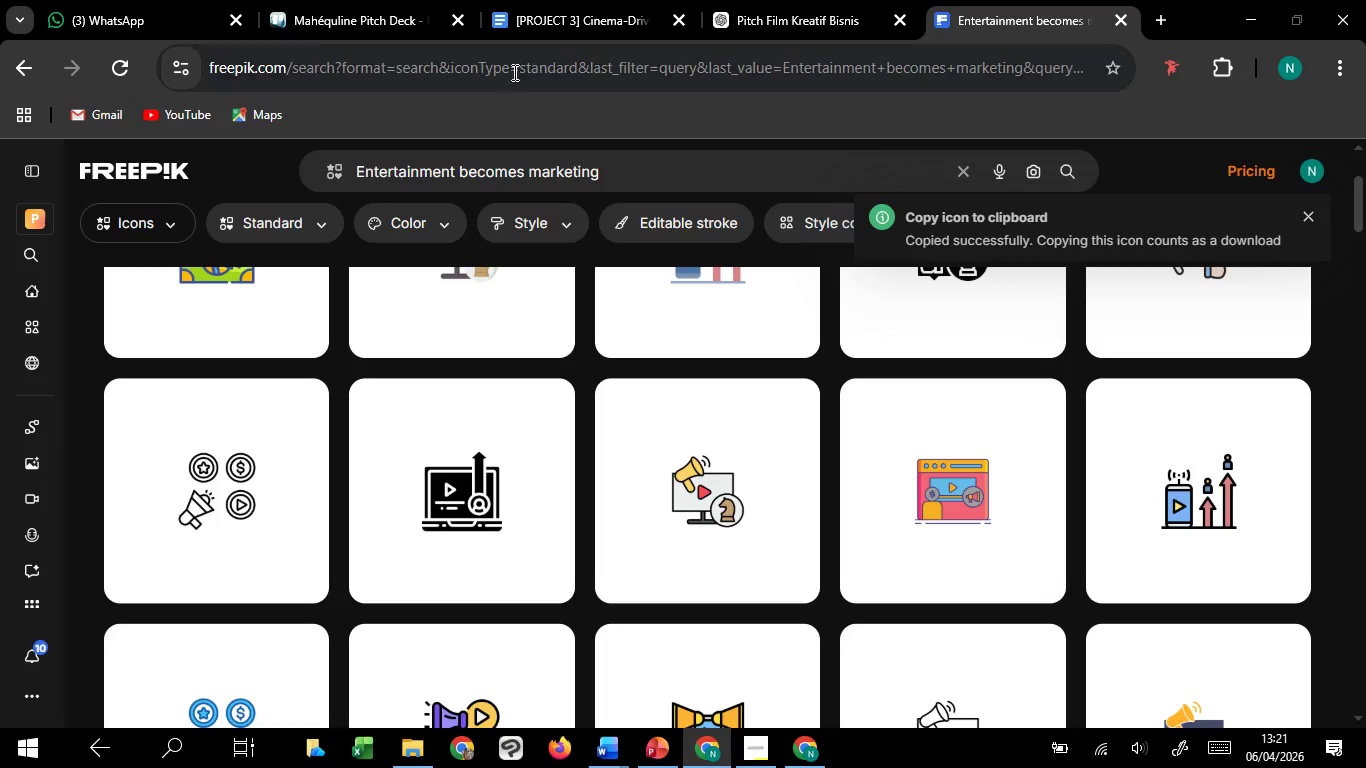 
left_click_drag(start_coordinate=[635, 174], to_coordinate=[213, 140])
 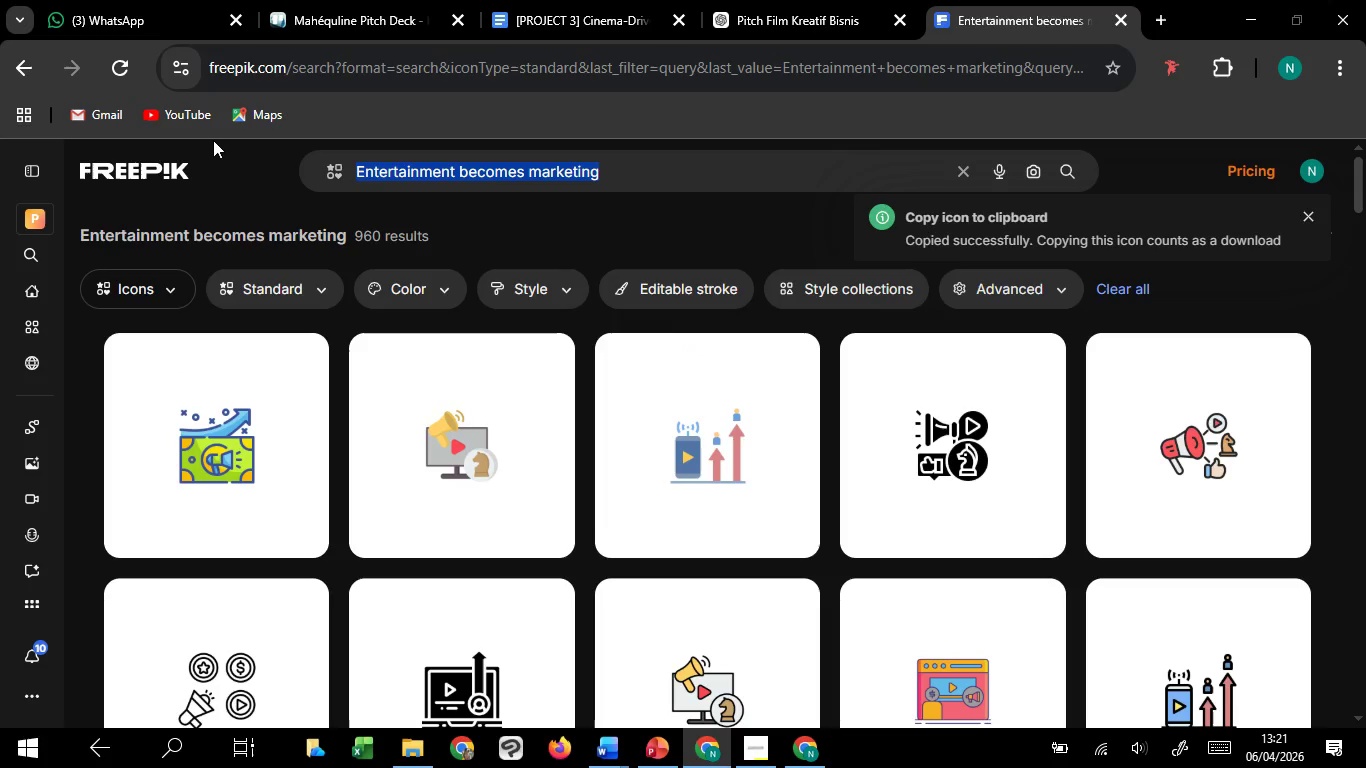 
key(Control+V)
 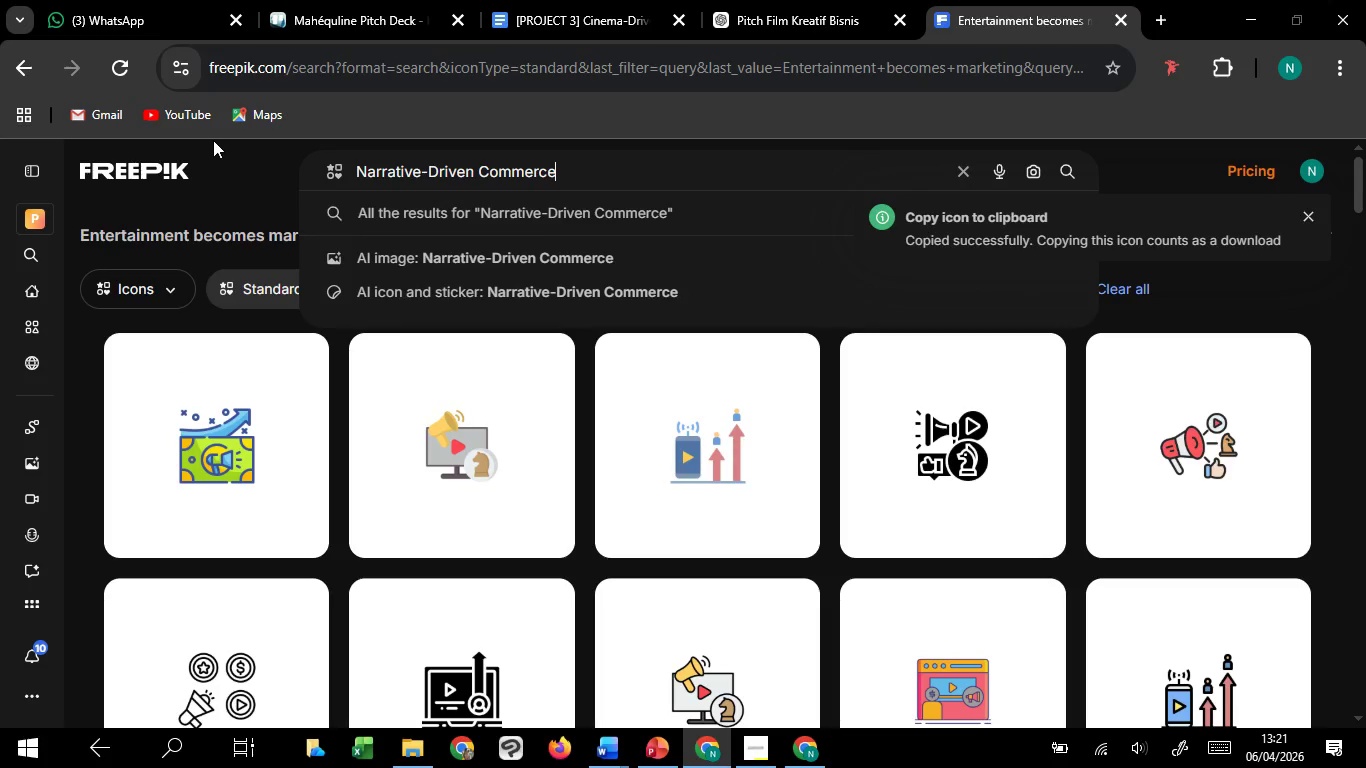 
key(Enter)
 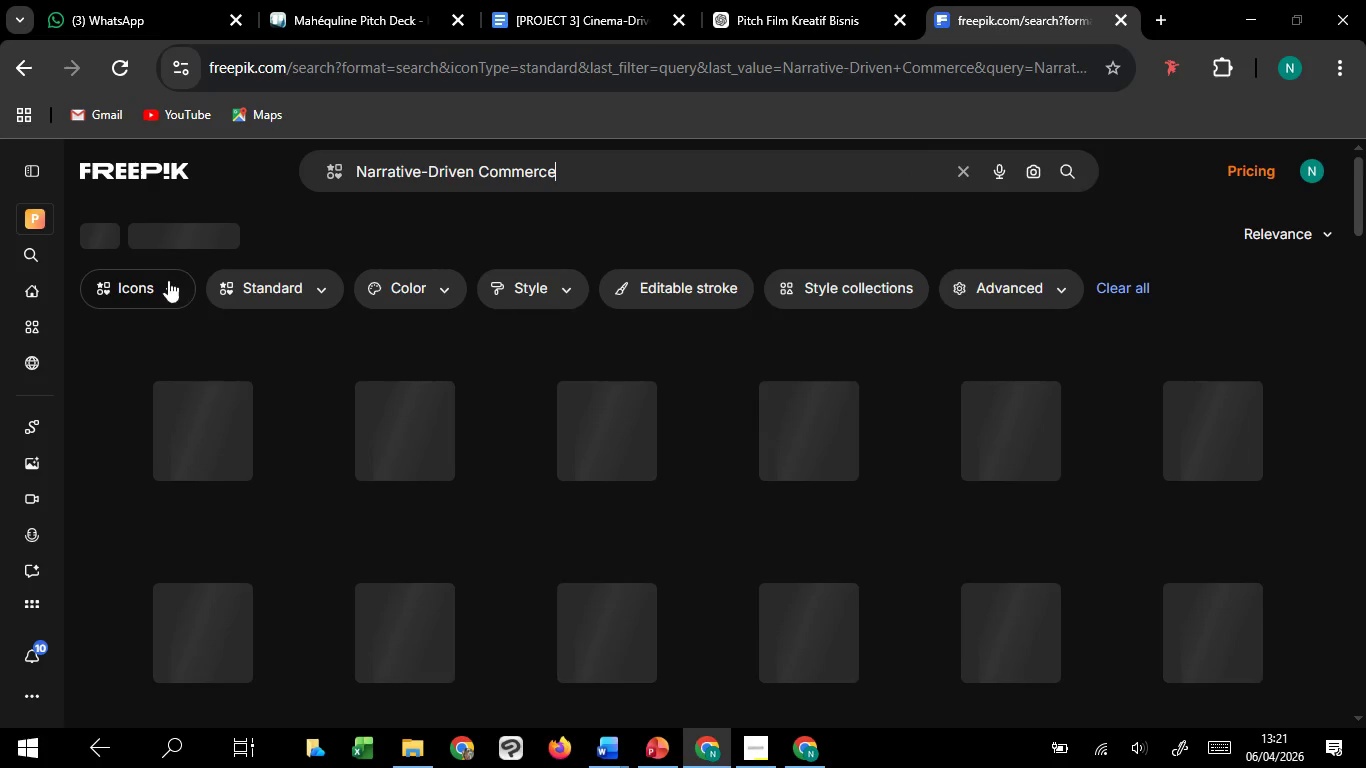 
left_click([168, 282])
 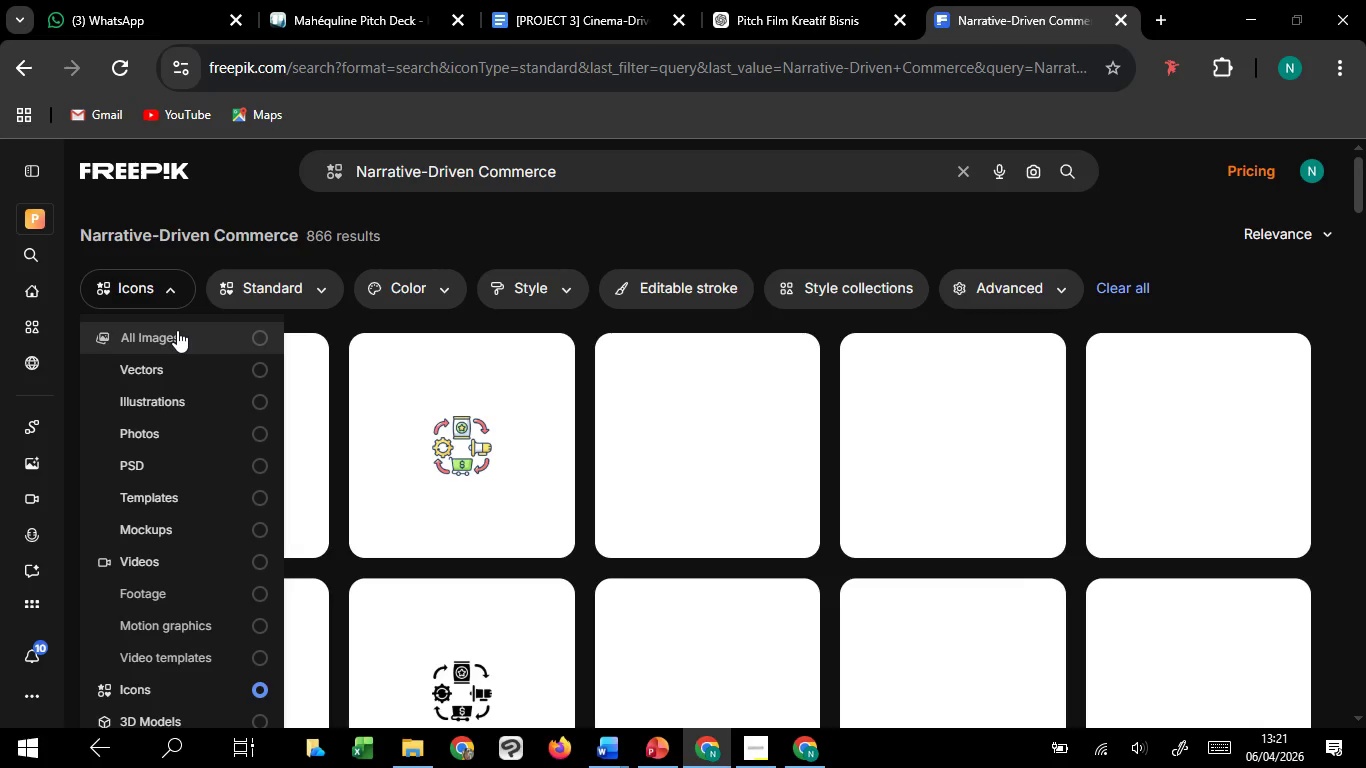 
left_click([178, 330])
 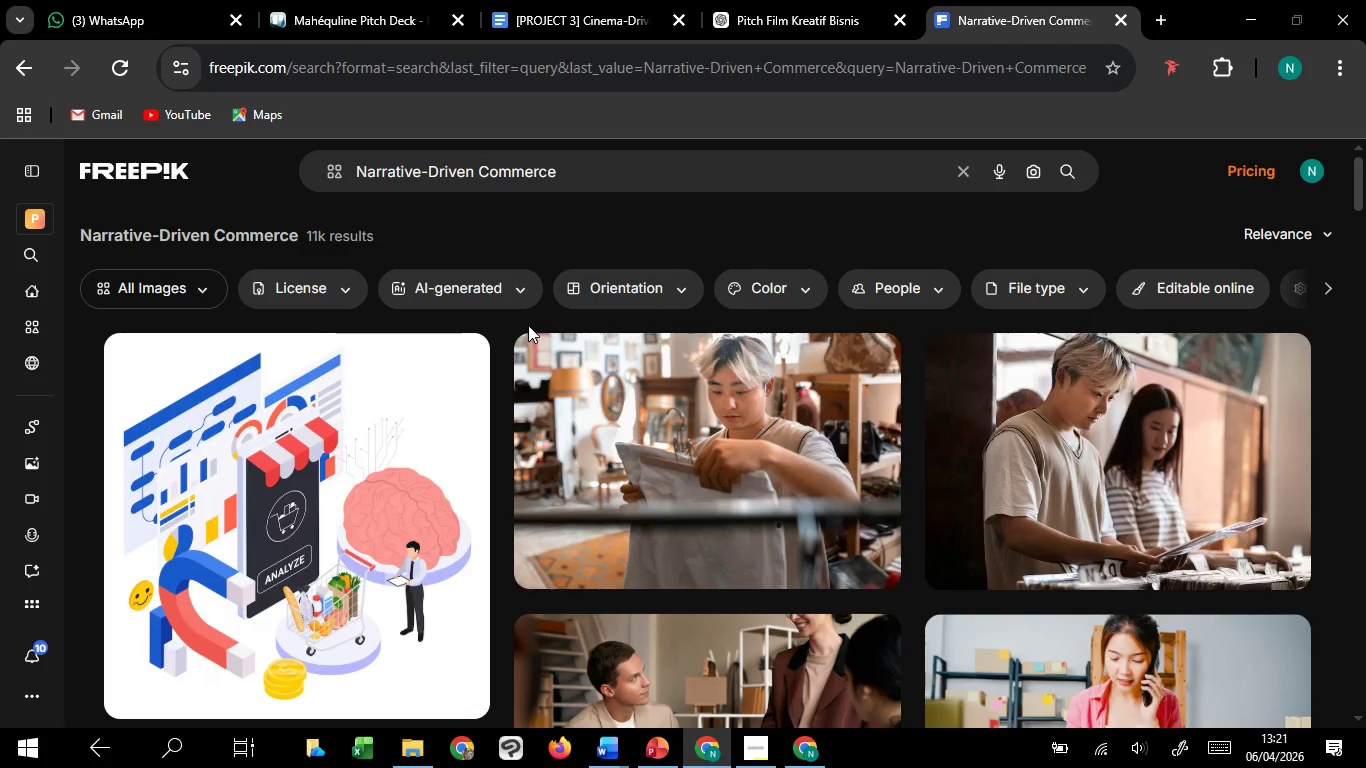 
wait(5.48)
 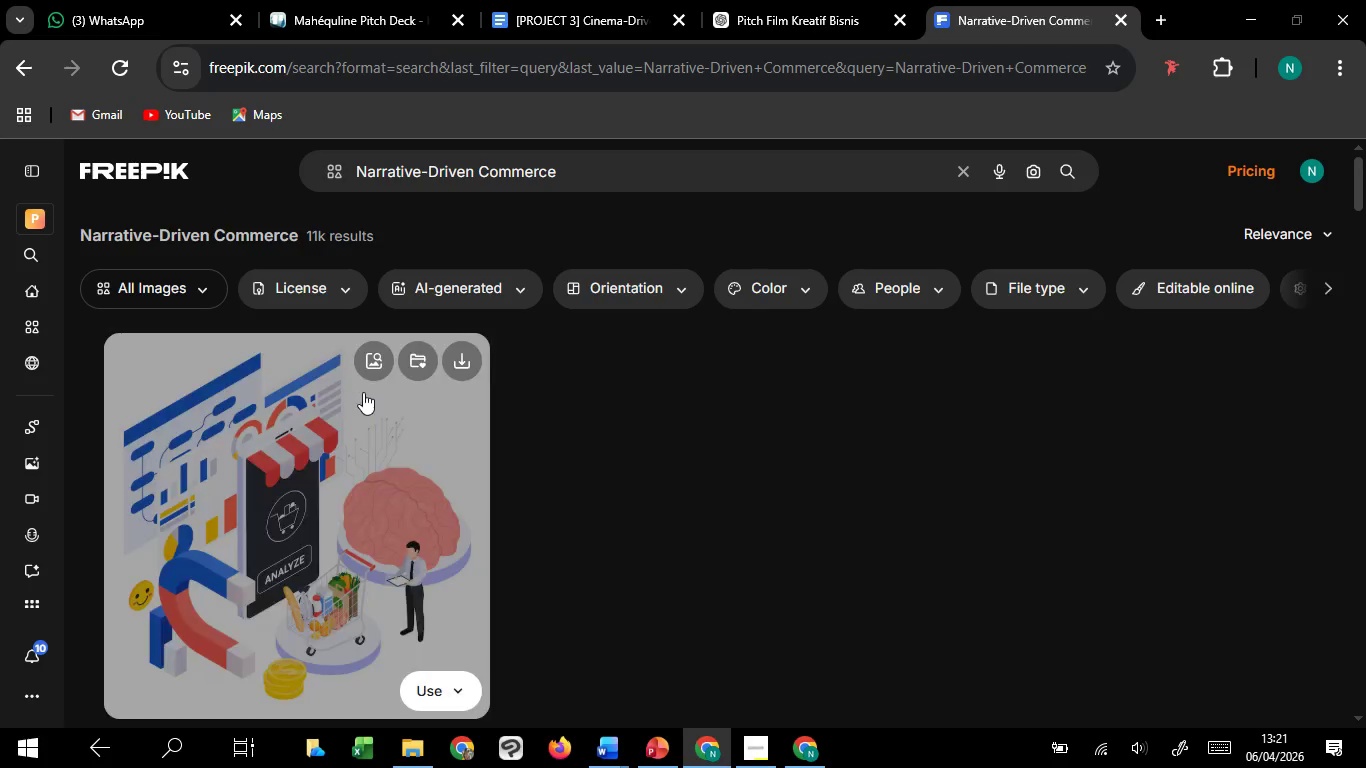 
scroll: coordinate [506, 370], scroll_direction: down, amount: 11.0
 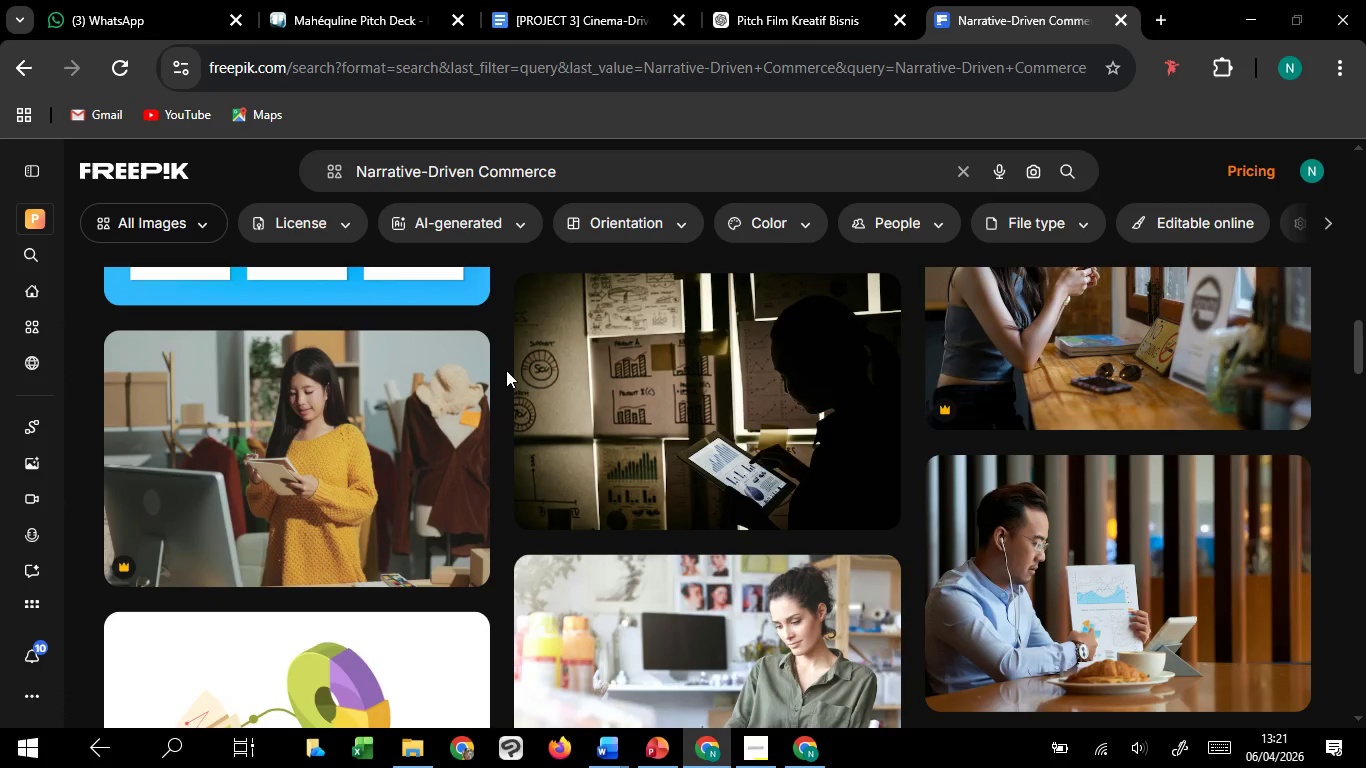 
scroll: coordinate [506, 370], scroll_direction: down, amount: 10.0
 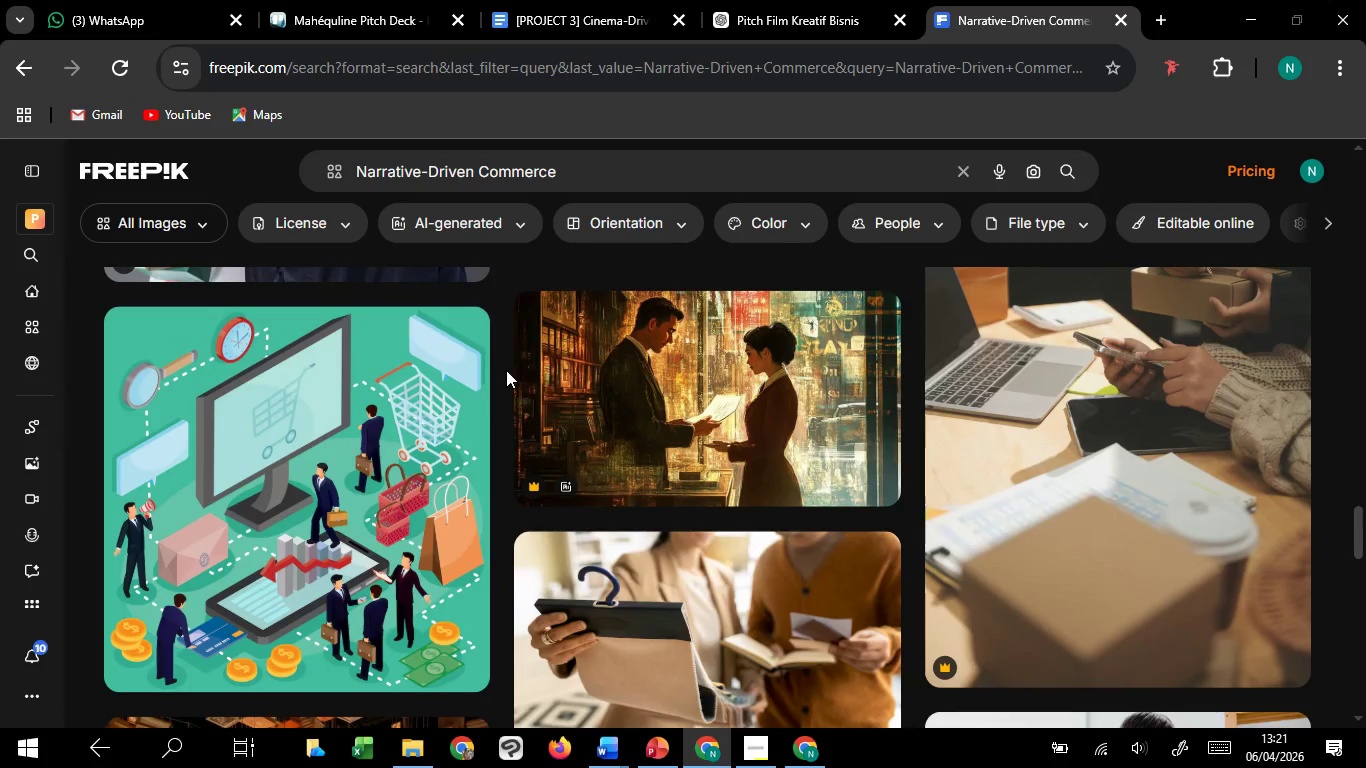 
scroll: coordinate [506, 370], scroll_direction: up, amount: 1.0
 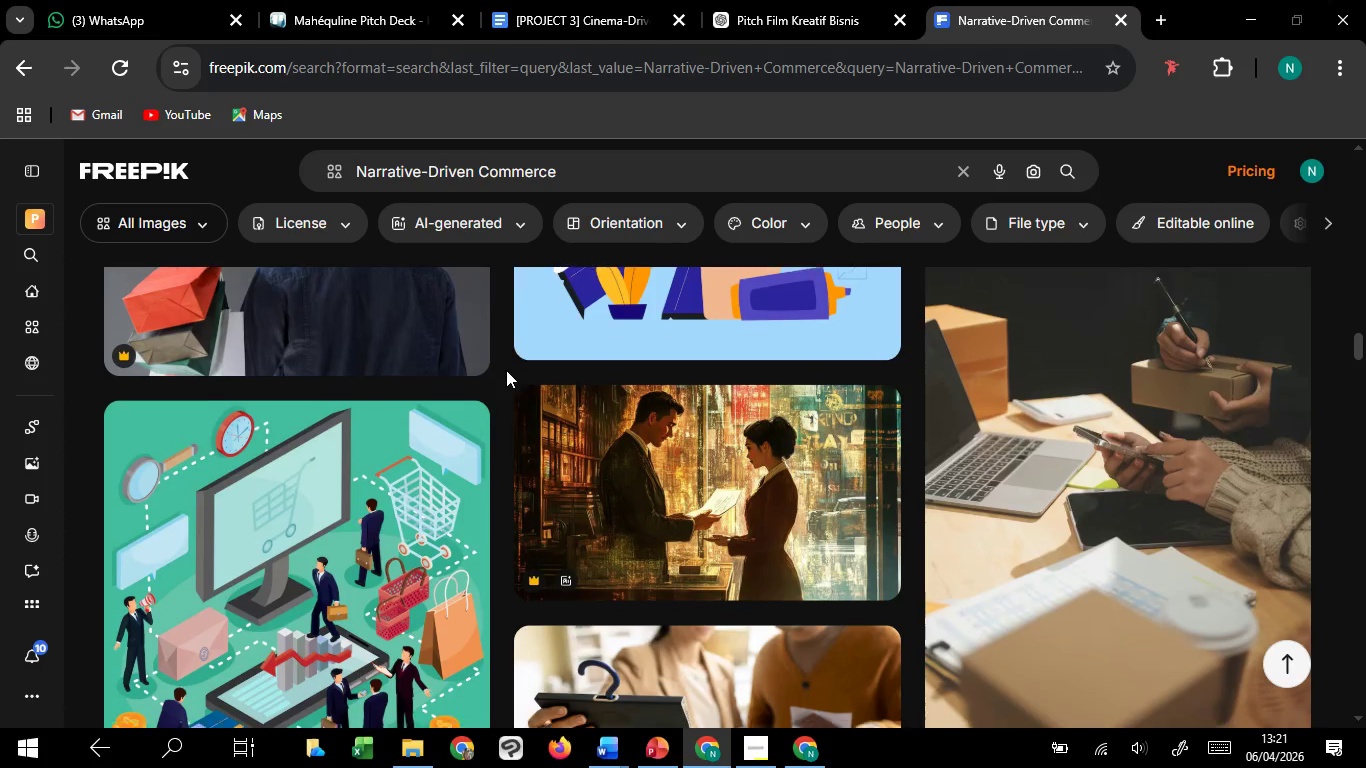 
scroll: coordinate [506, 370], scroll_direction: down, amount: 3.0
 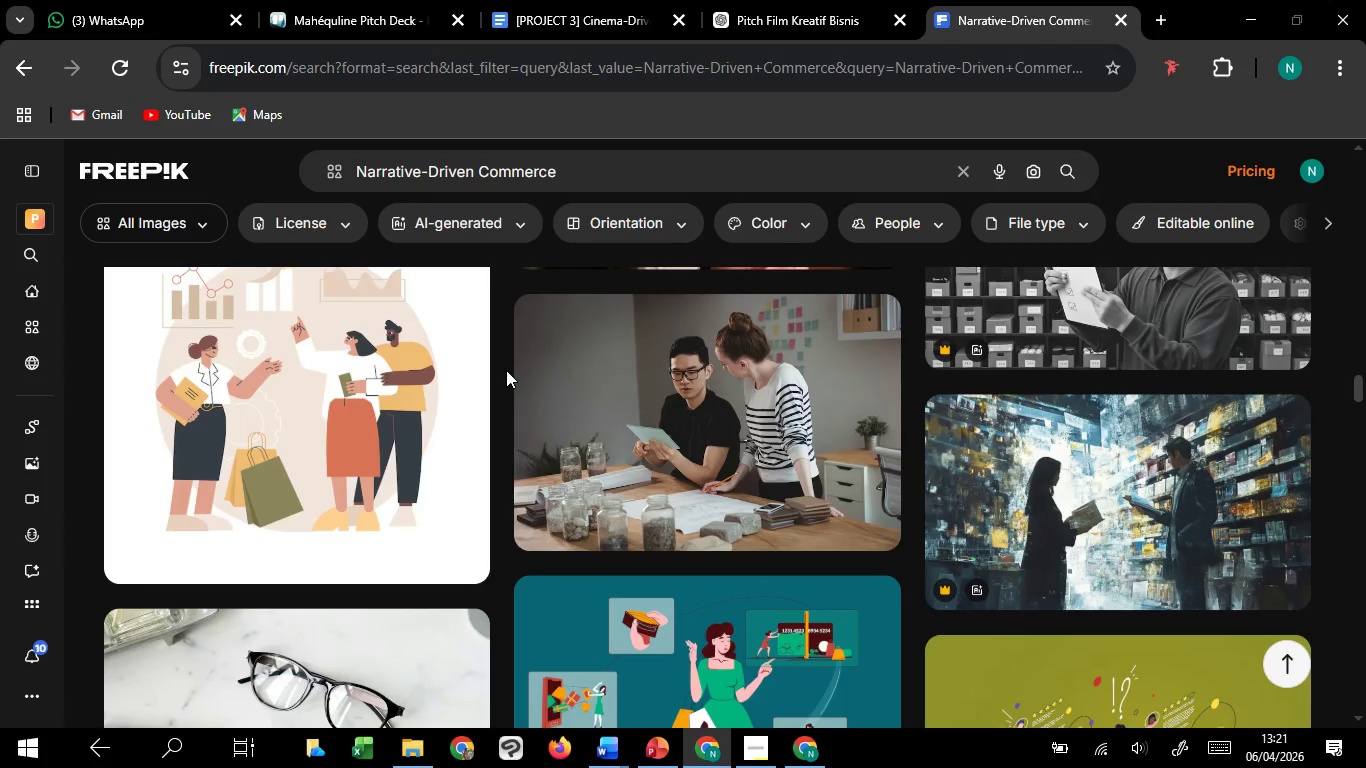 
scroll: coordinate [506, 370], scroll_direction: up, amount: 27.0
 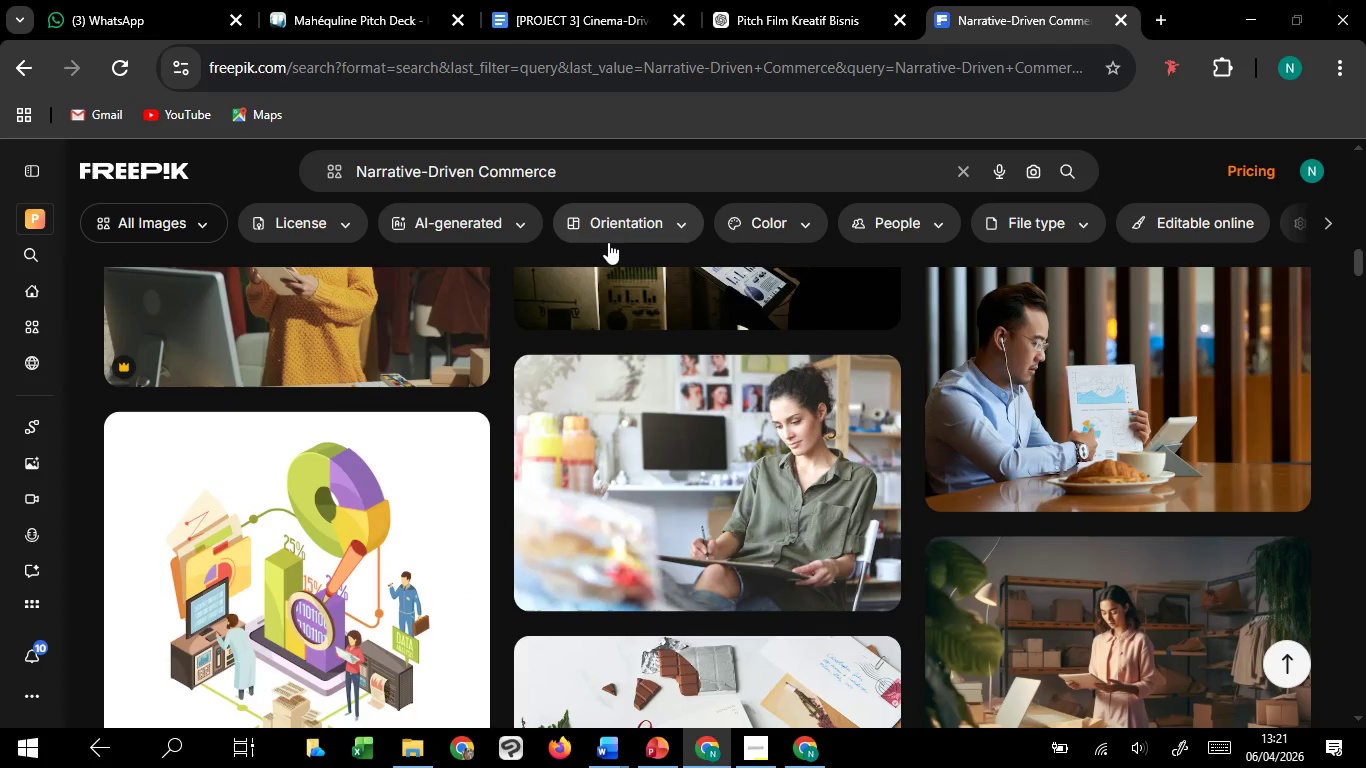 
left_click([608, 242])
 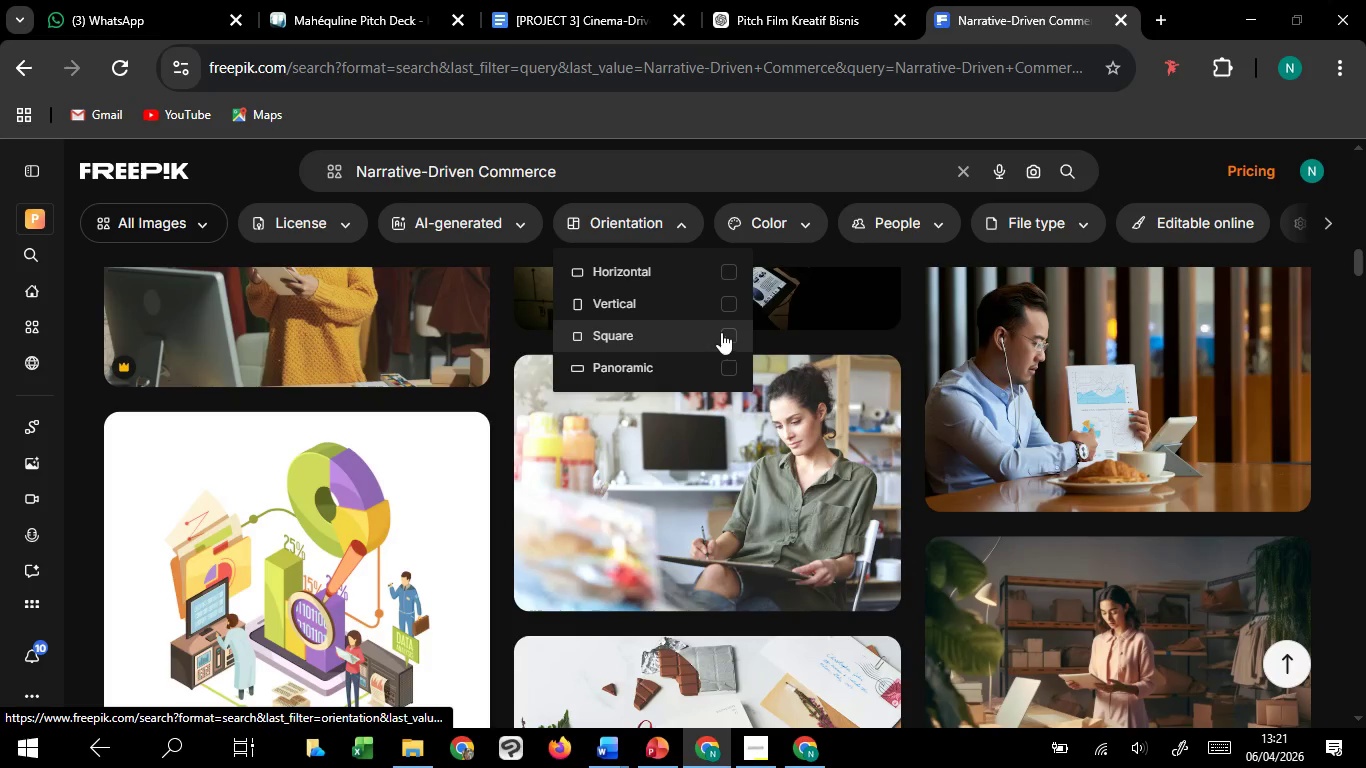 
left_click([736, 301])
 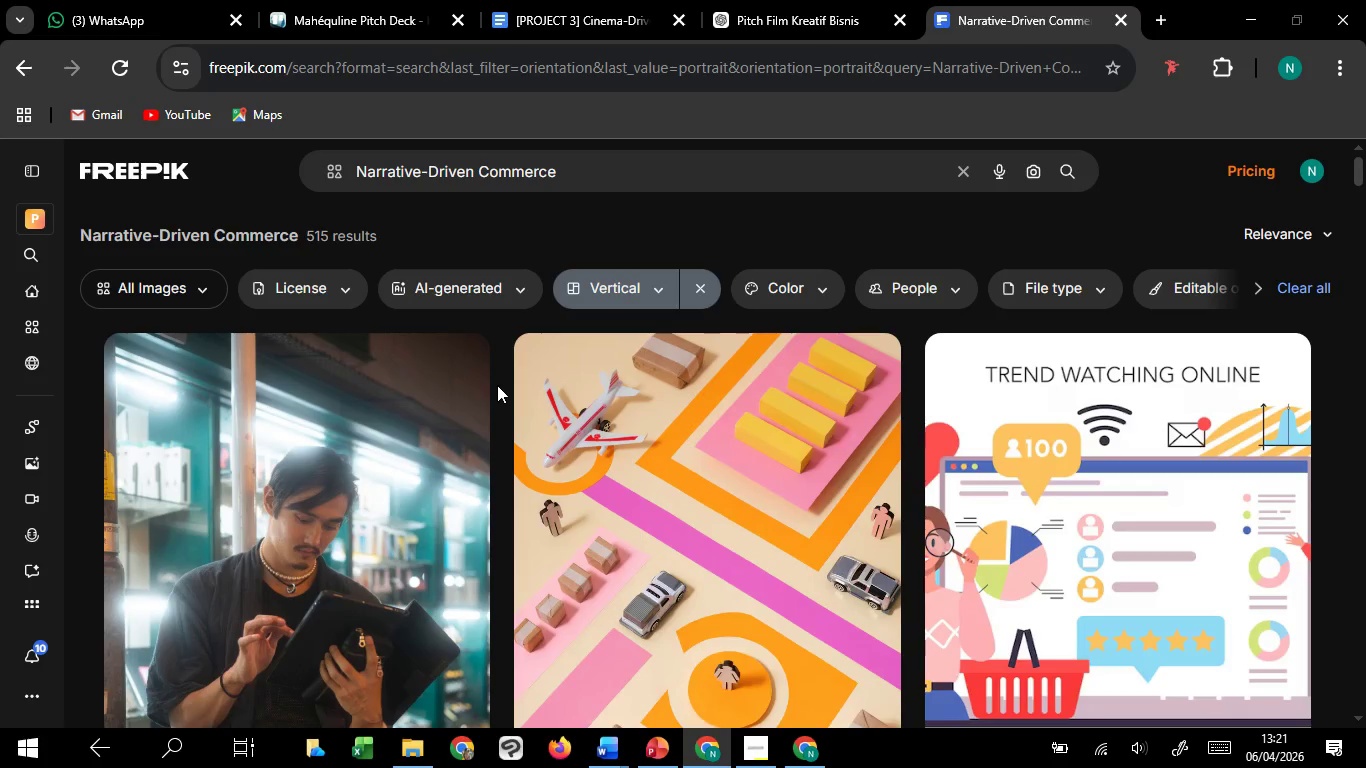 
scroll: coordinate [497, 385], scroll_direction: down, amount: 5.0
 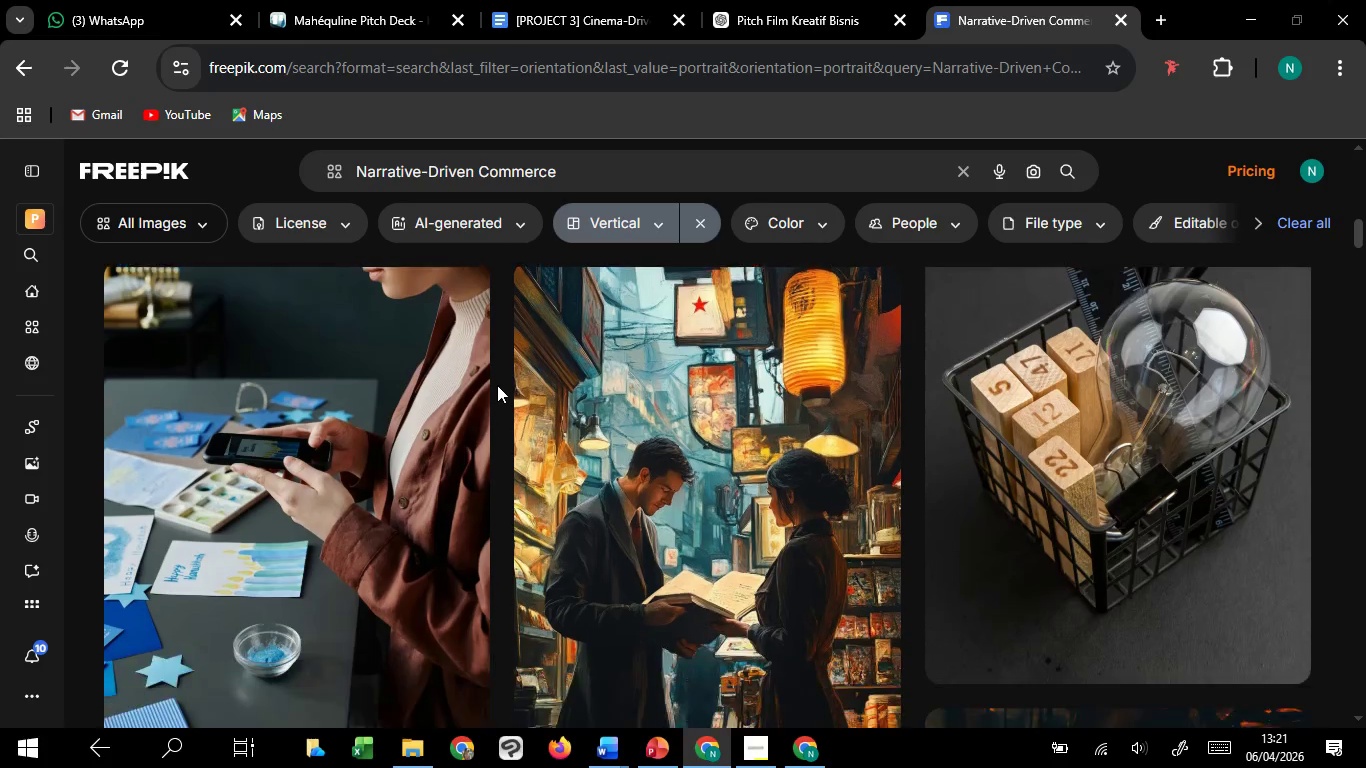 
scroll: coordinate [490, 385], scroll_direction: up, amount: 4.0
 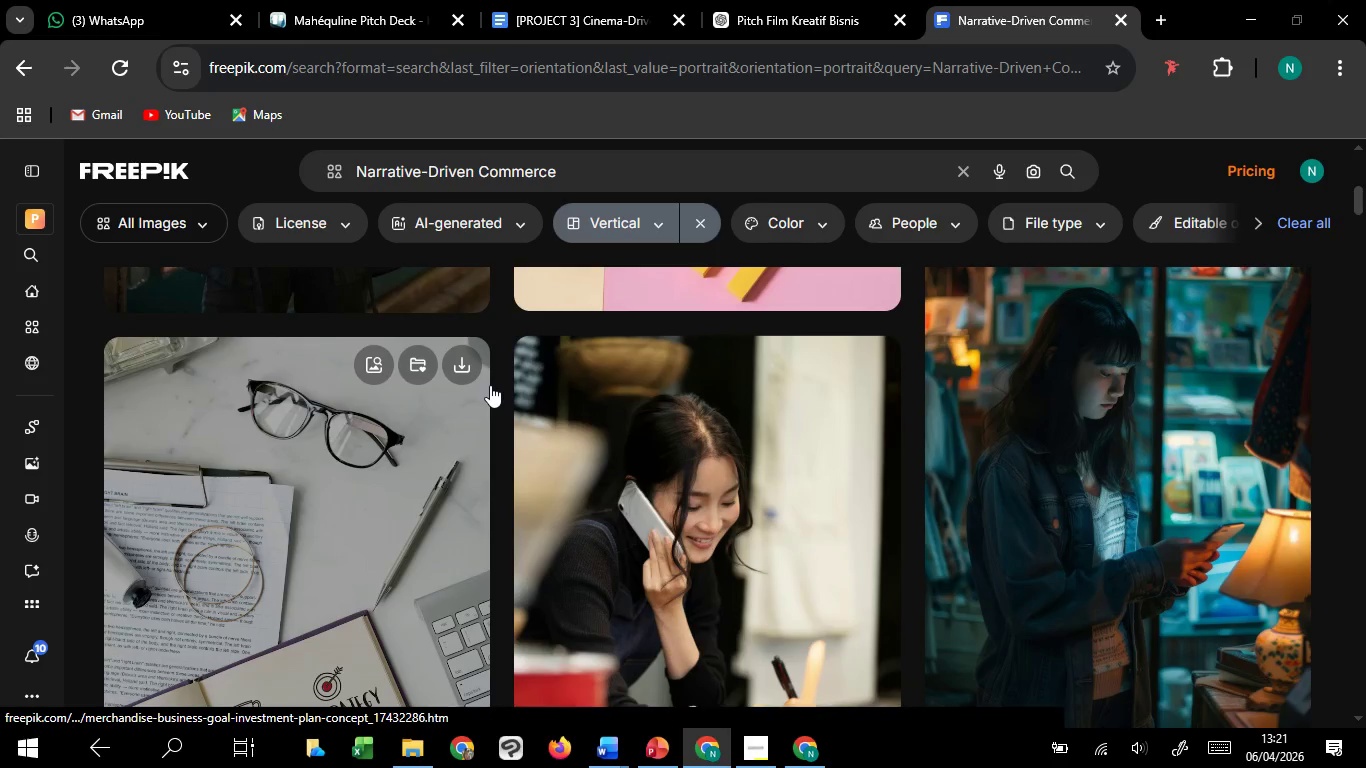 
scroll: coordinate [490, 385], scroll_direction: down, amount: 22.0
 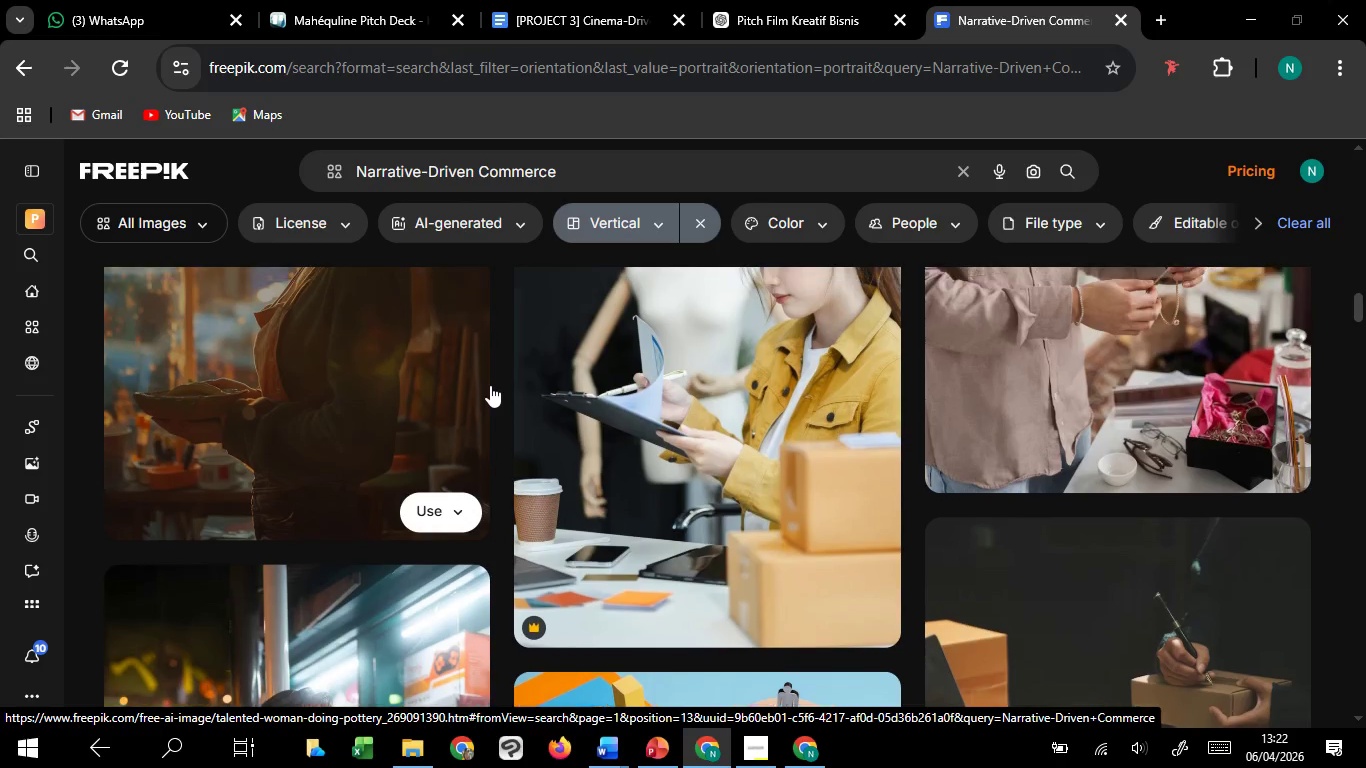 
scroll: coordinate [486, 403], scroll_direction: up, amount: 5.0
 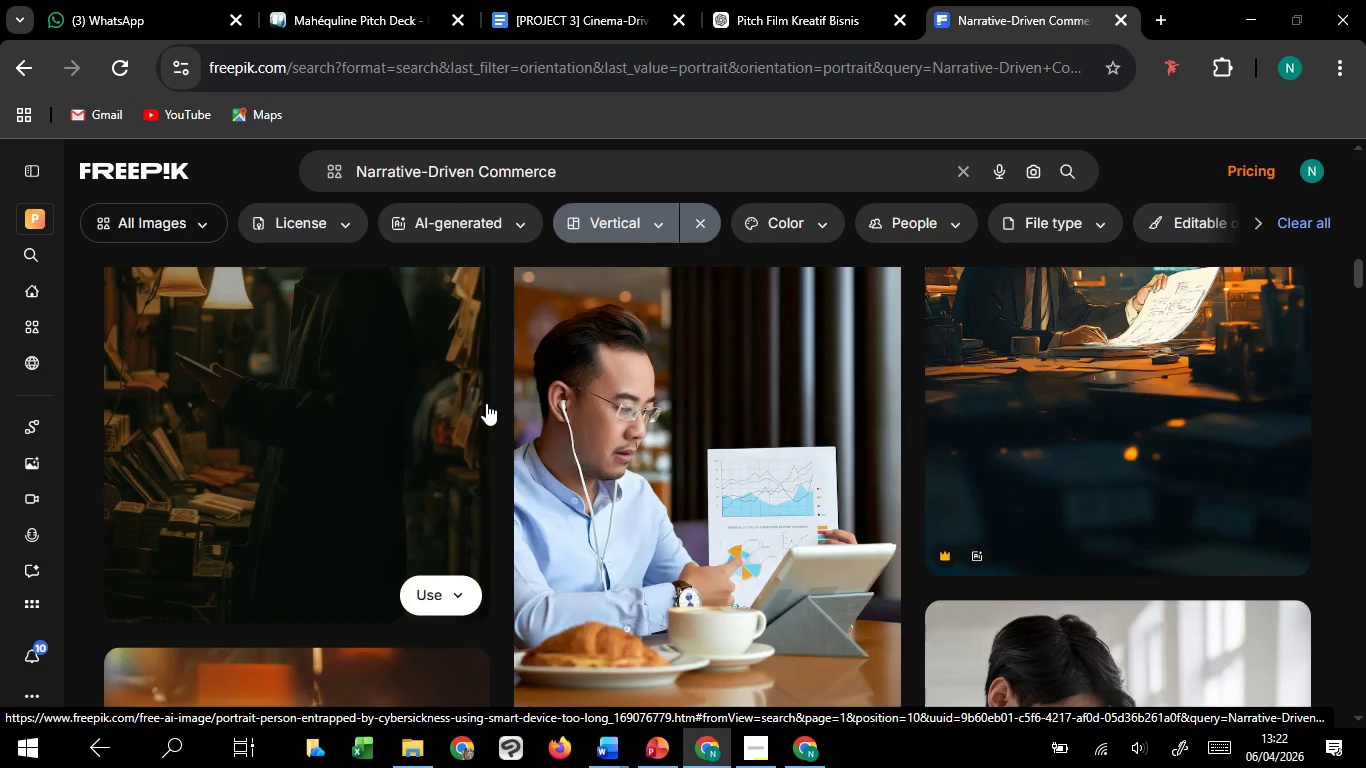 
scroll: coordinate [492, 406], scroll_direction: down, amount: 26.0
 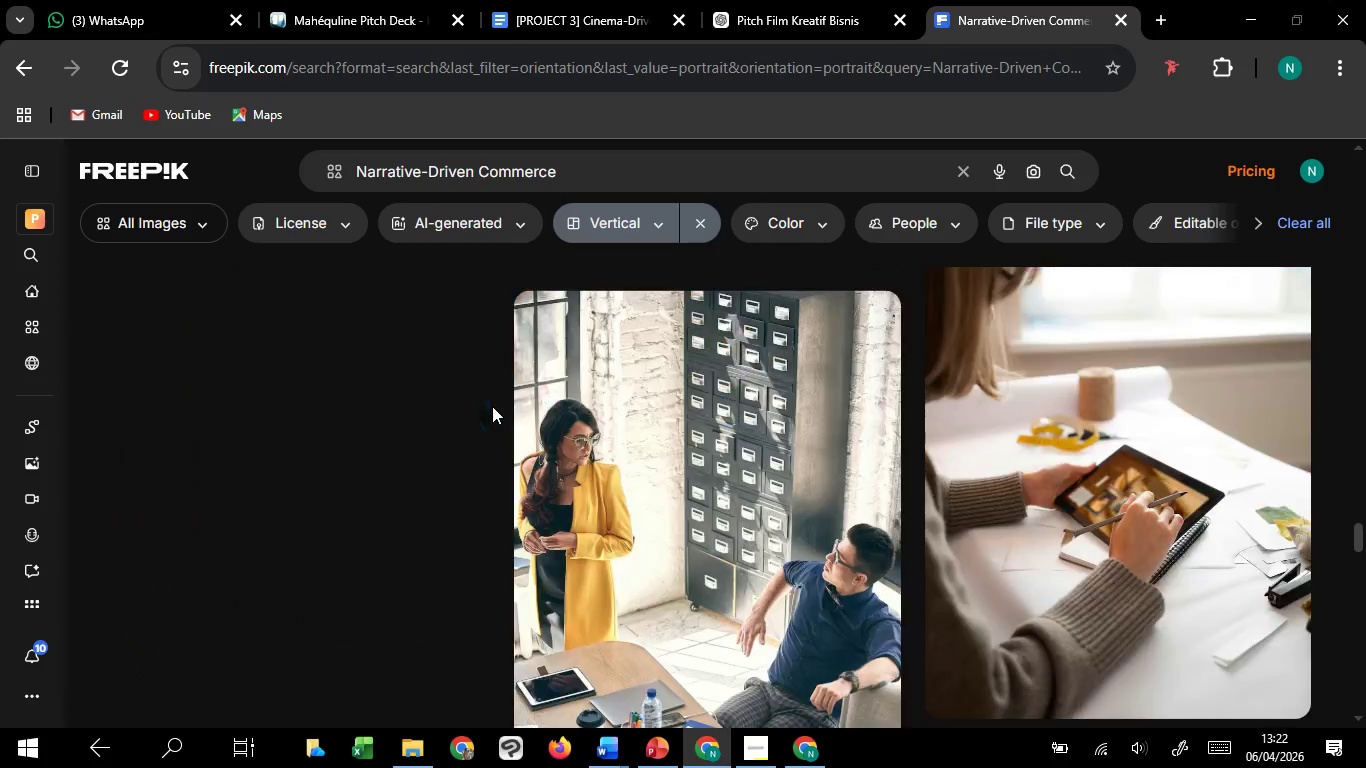 
scroll: coordinate [492, 406], scroll_direction: up, amount: 66.0
 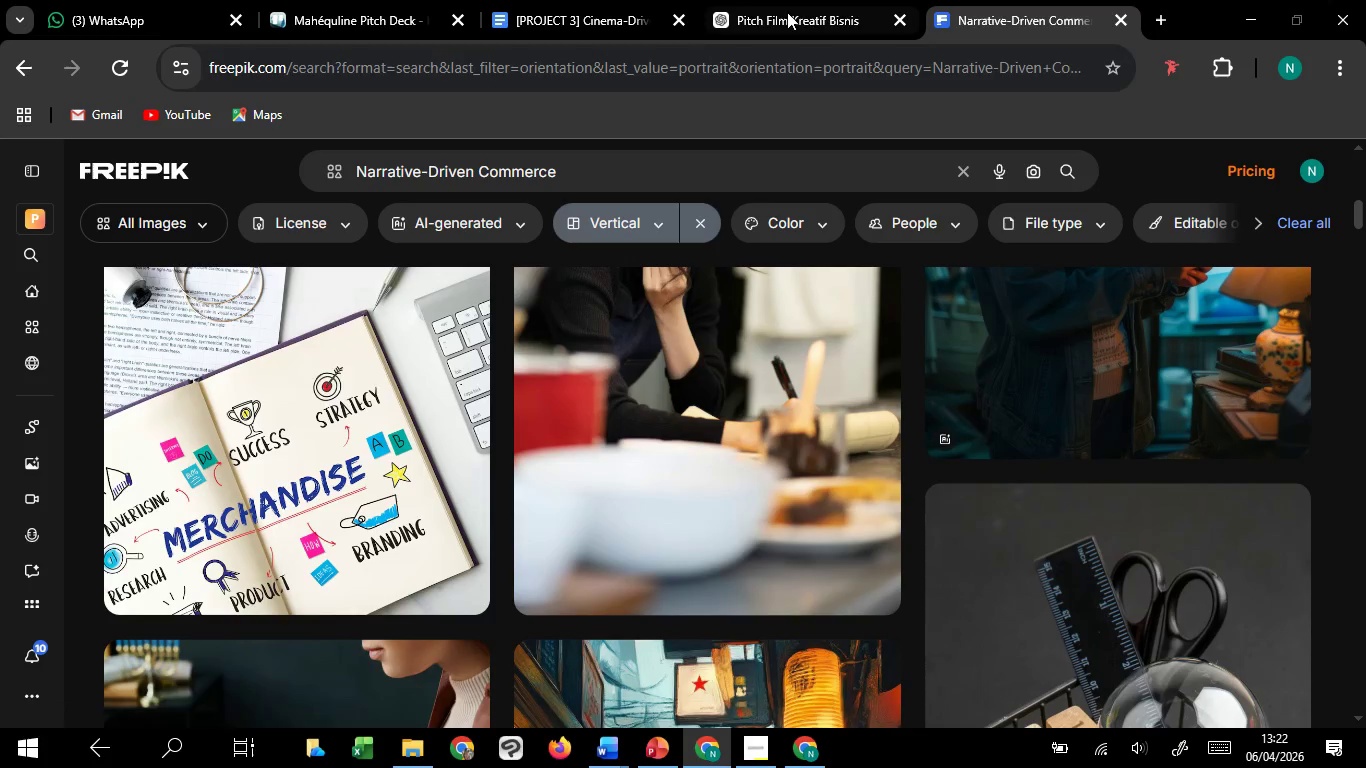 
left_click([787, 12])
 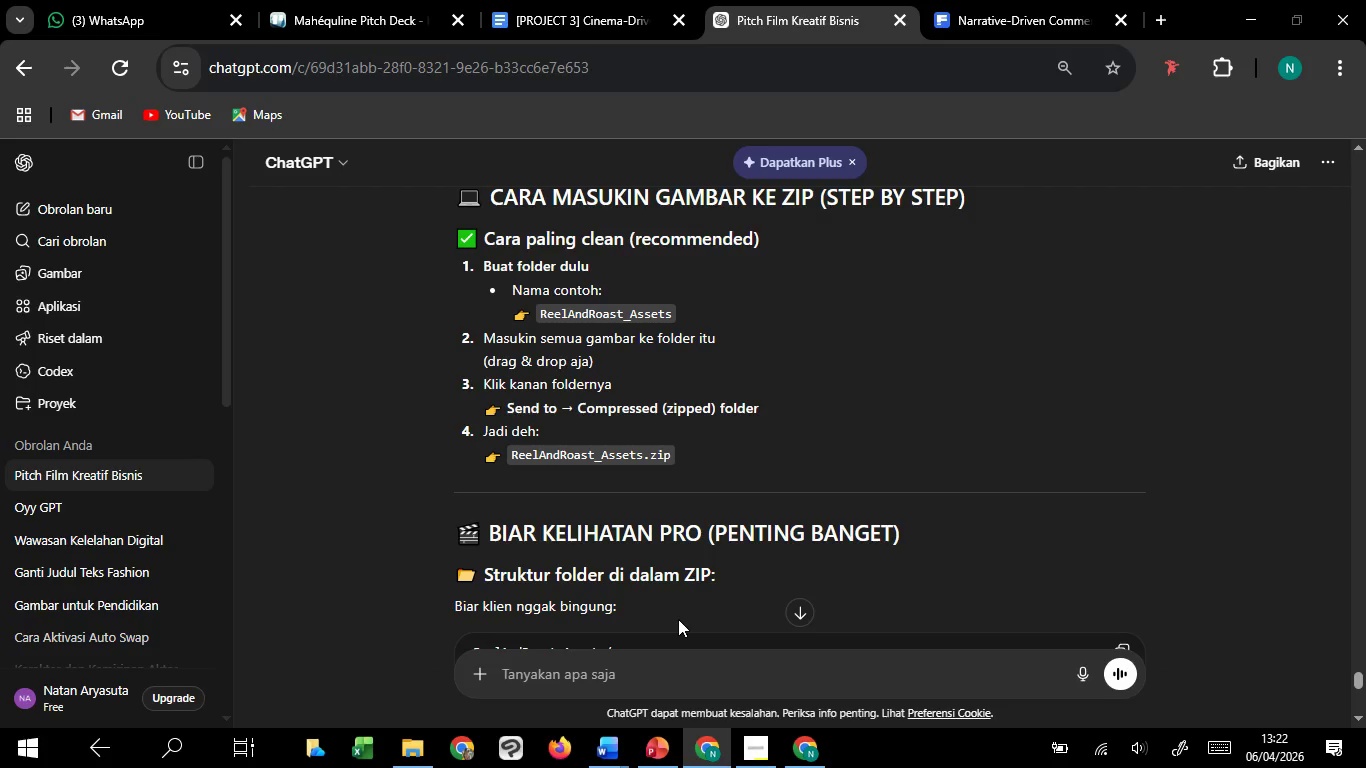 
left_click([691, 673])
 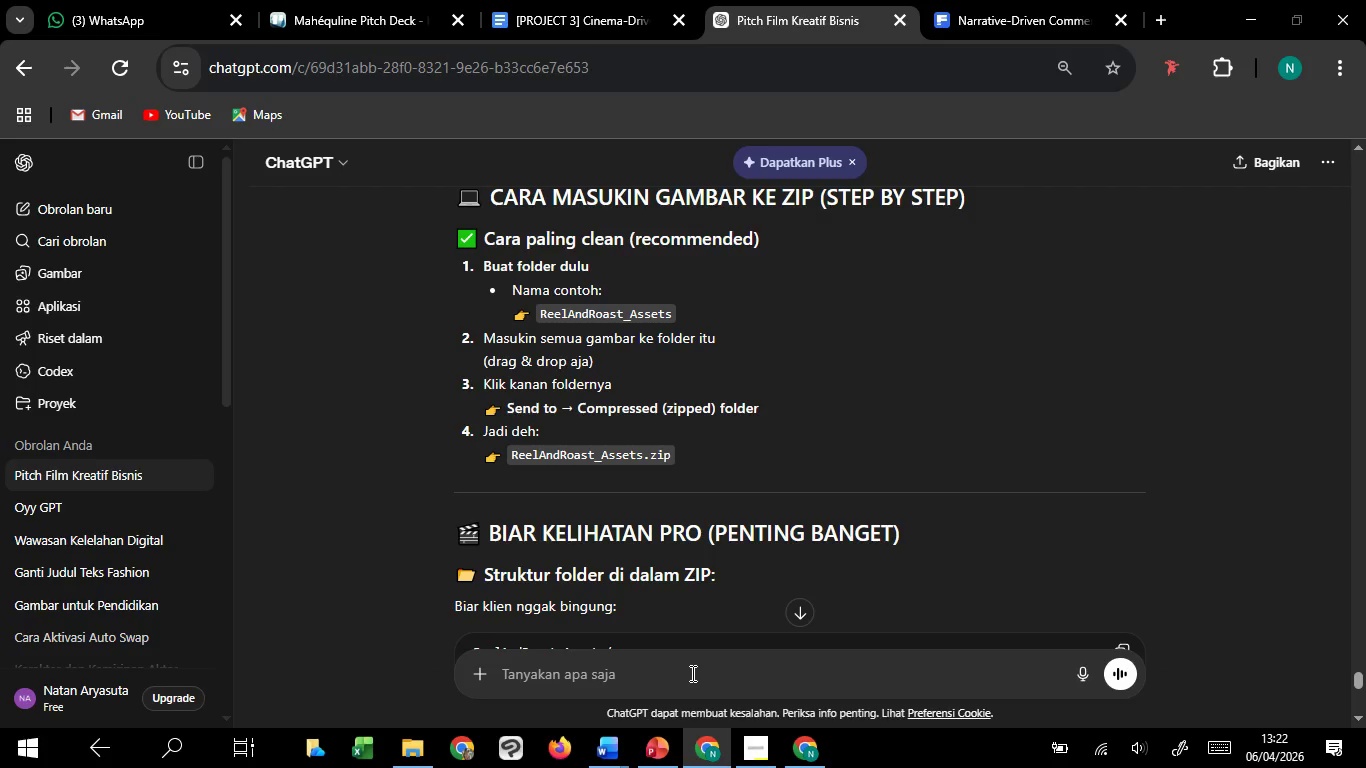 
key(Control+V)
 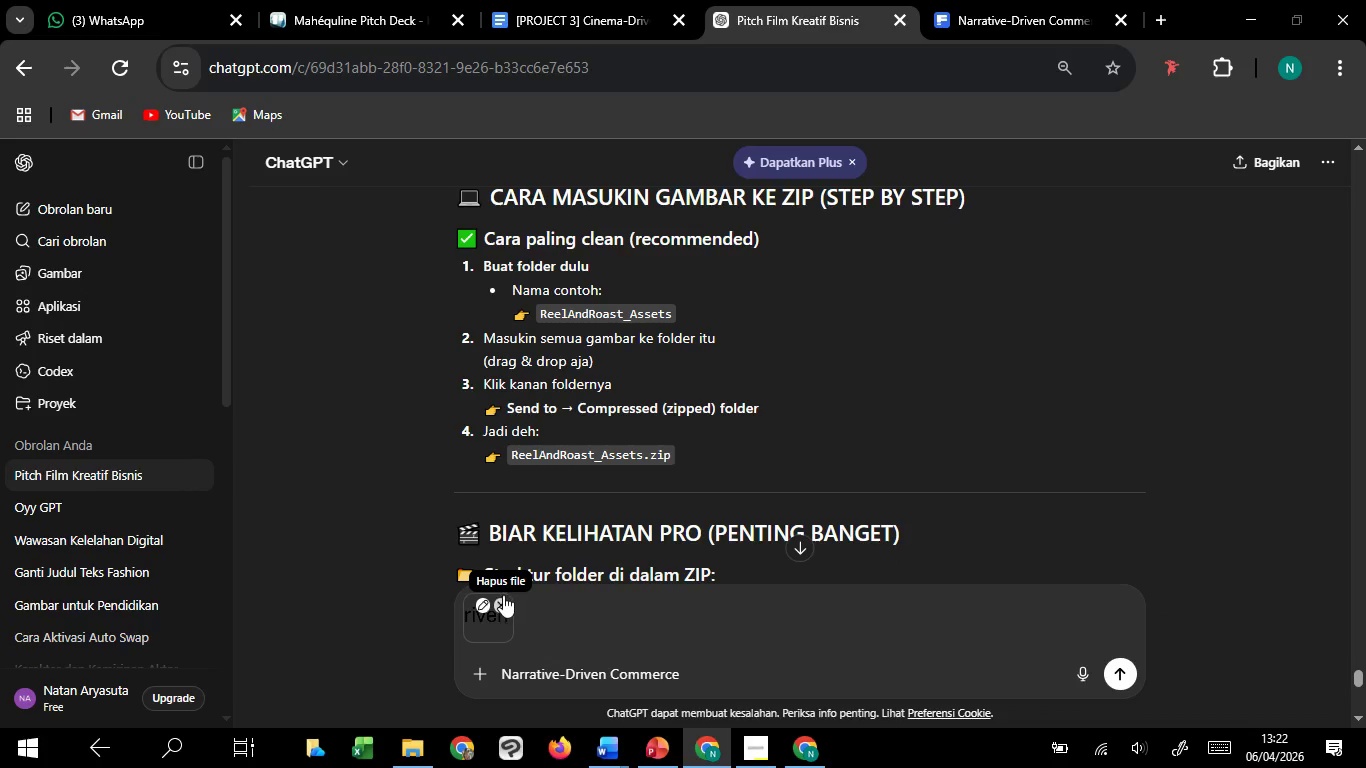 
wait(6.84)
 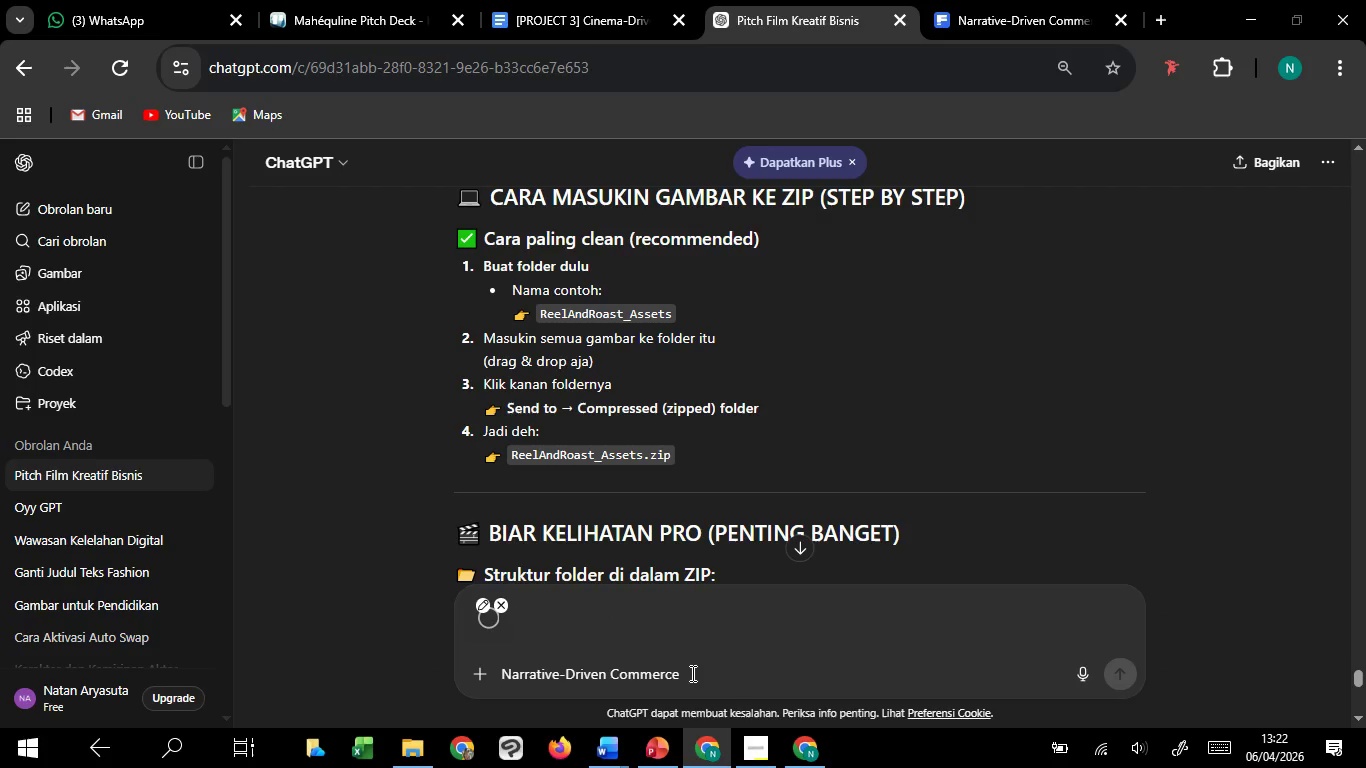 
left_click([502, 599])
 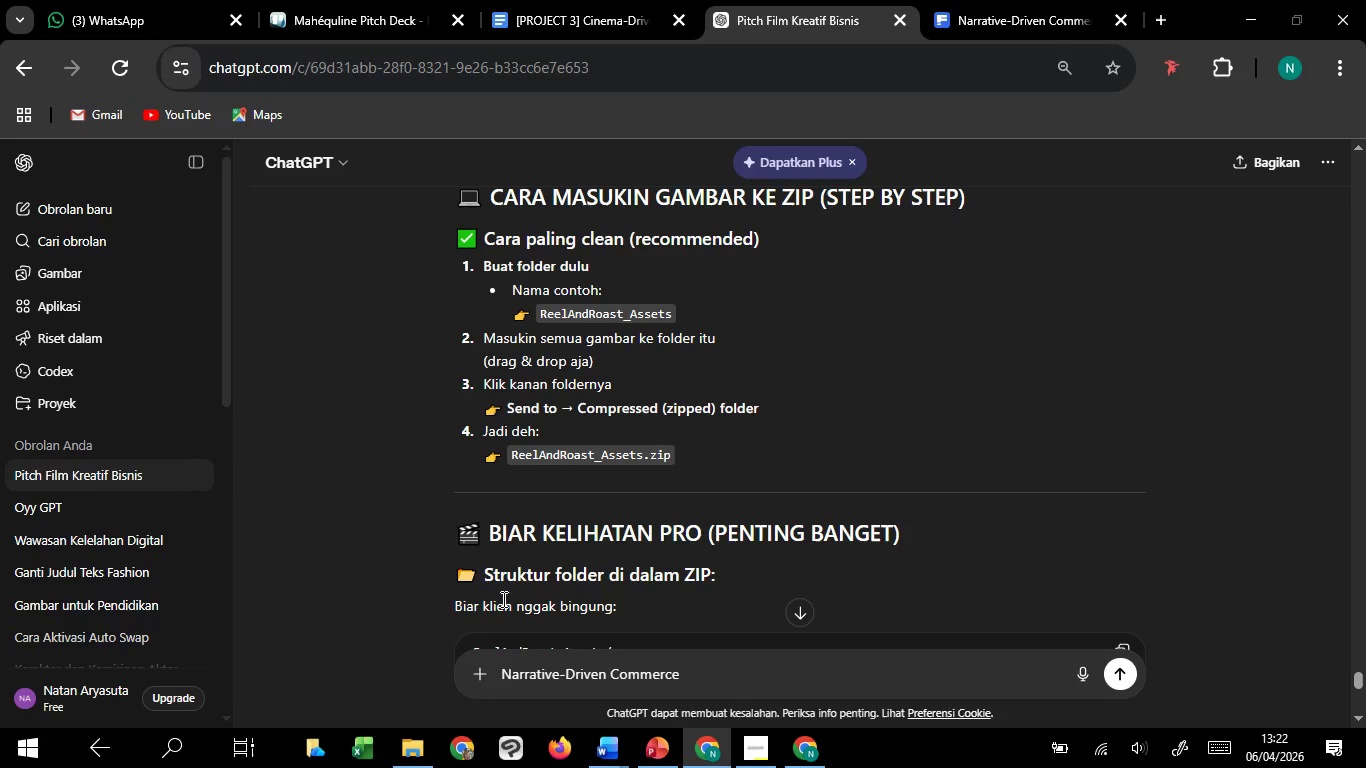 
key(Enter)
 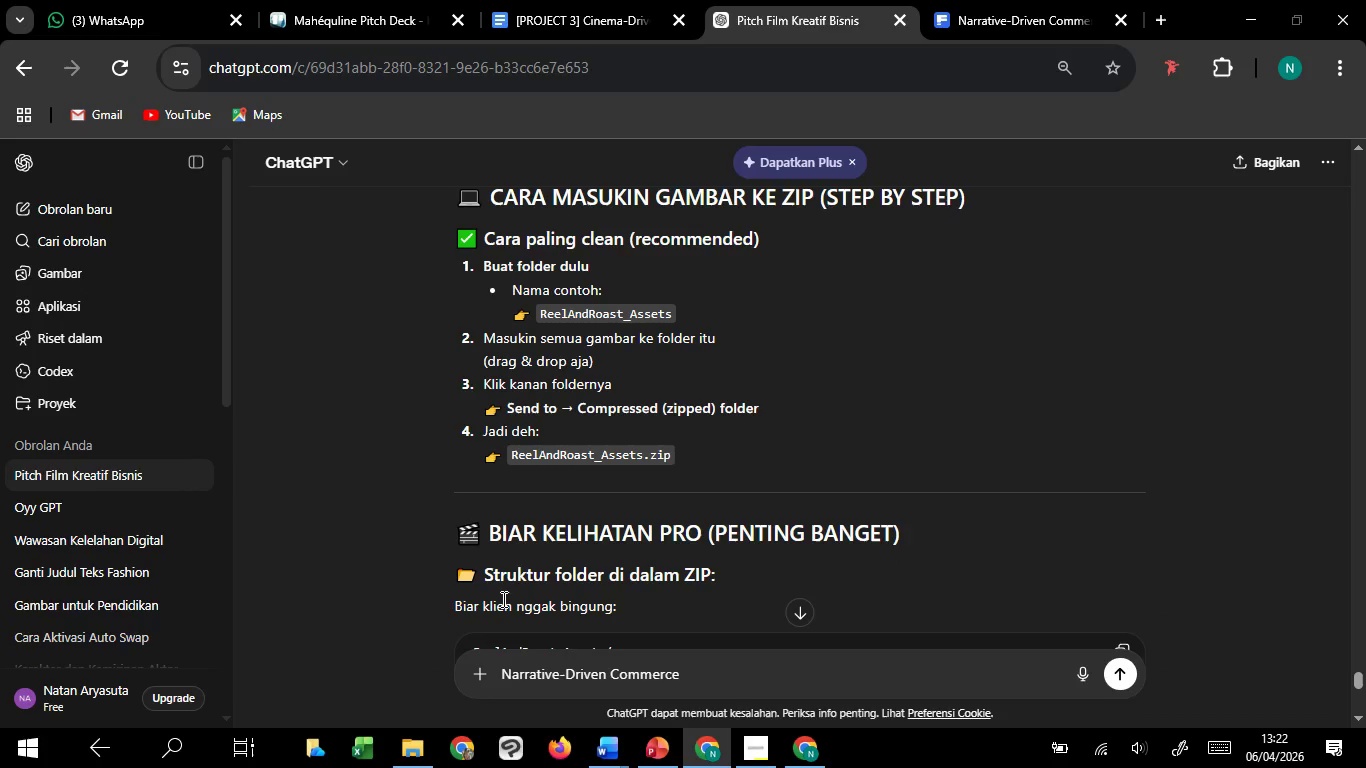 
wait(8.67)
 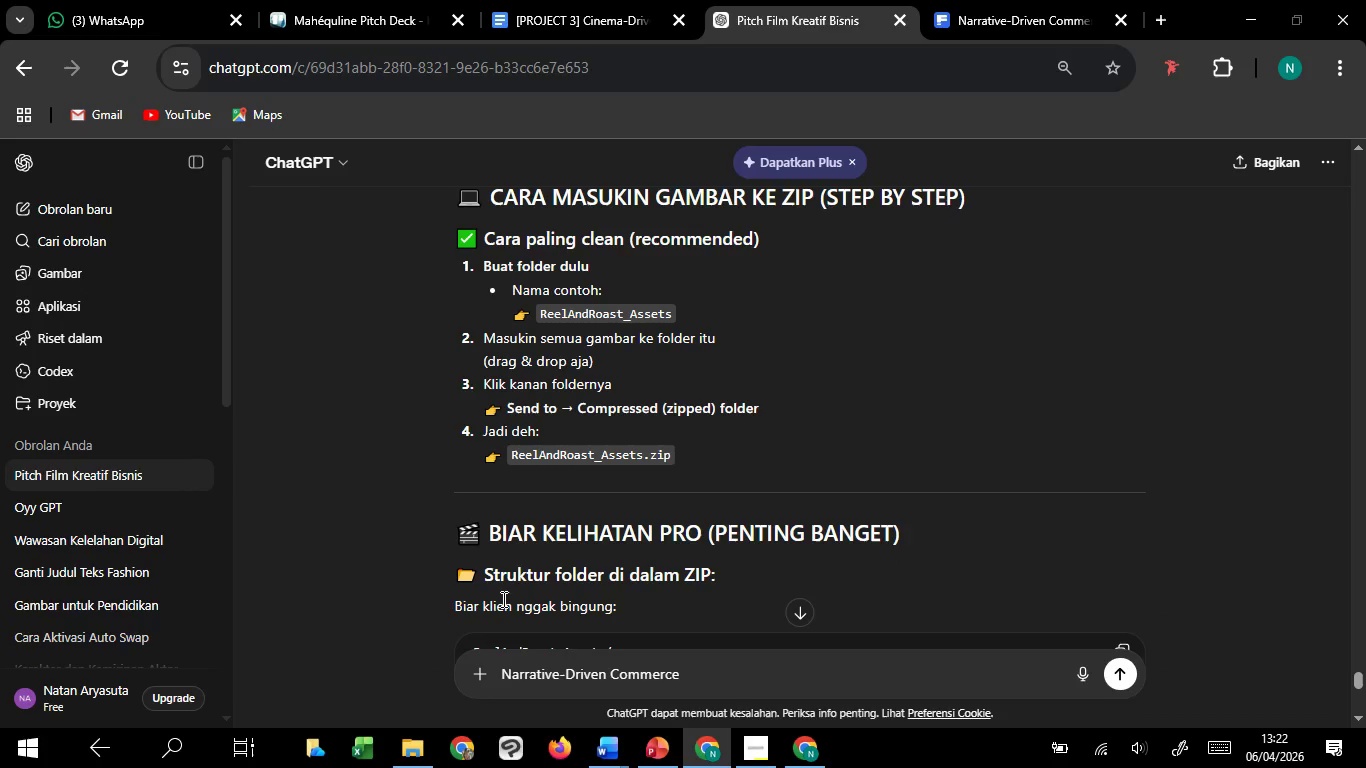 
left_click([1119, 682])
 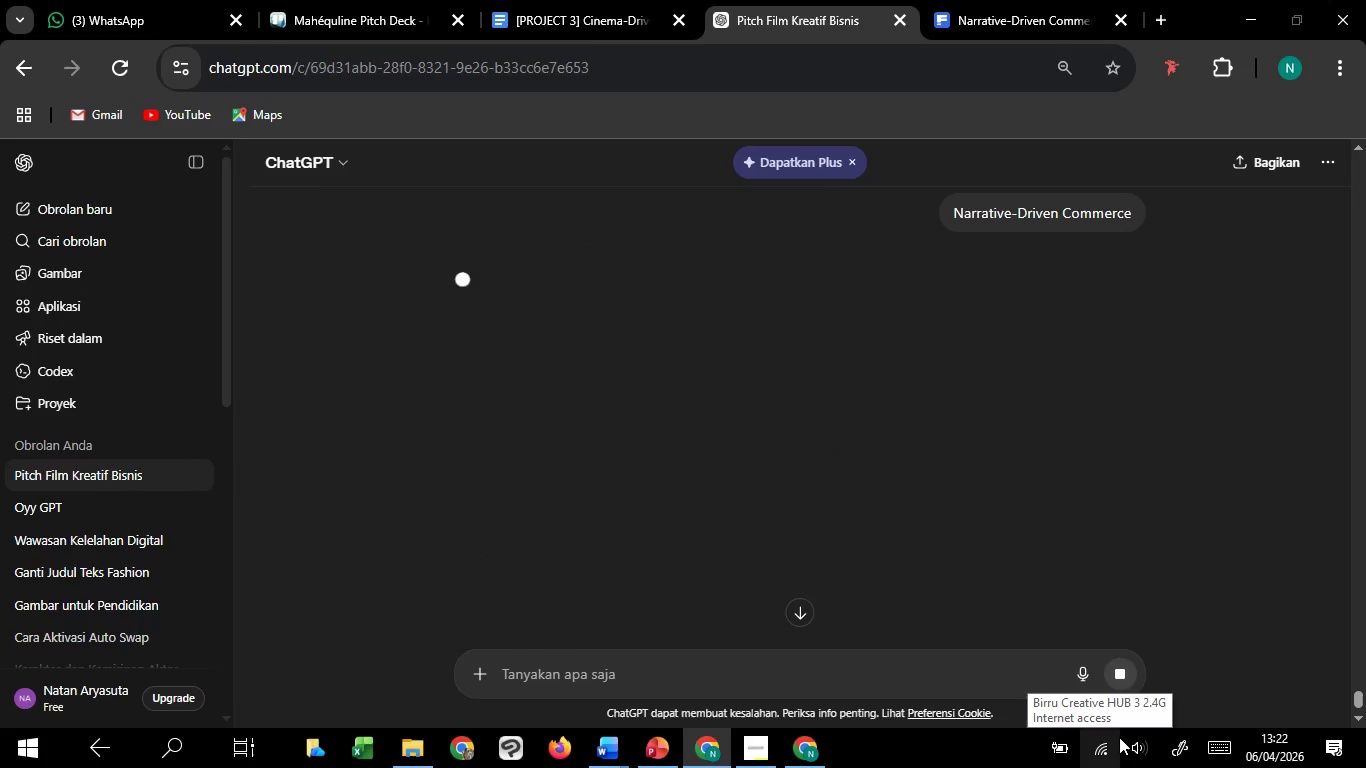 
wait(8.17)
 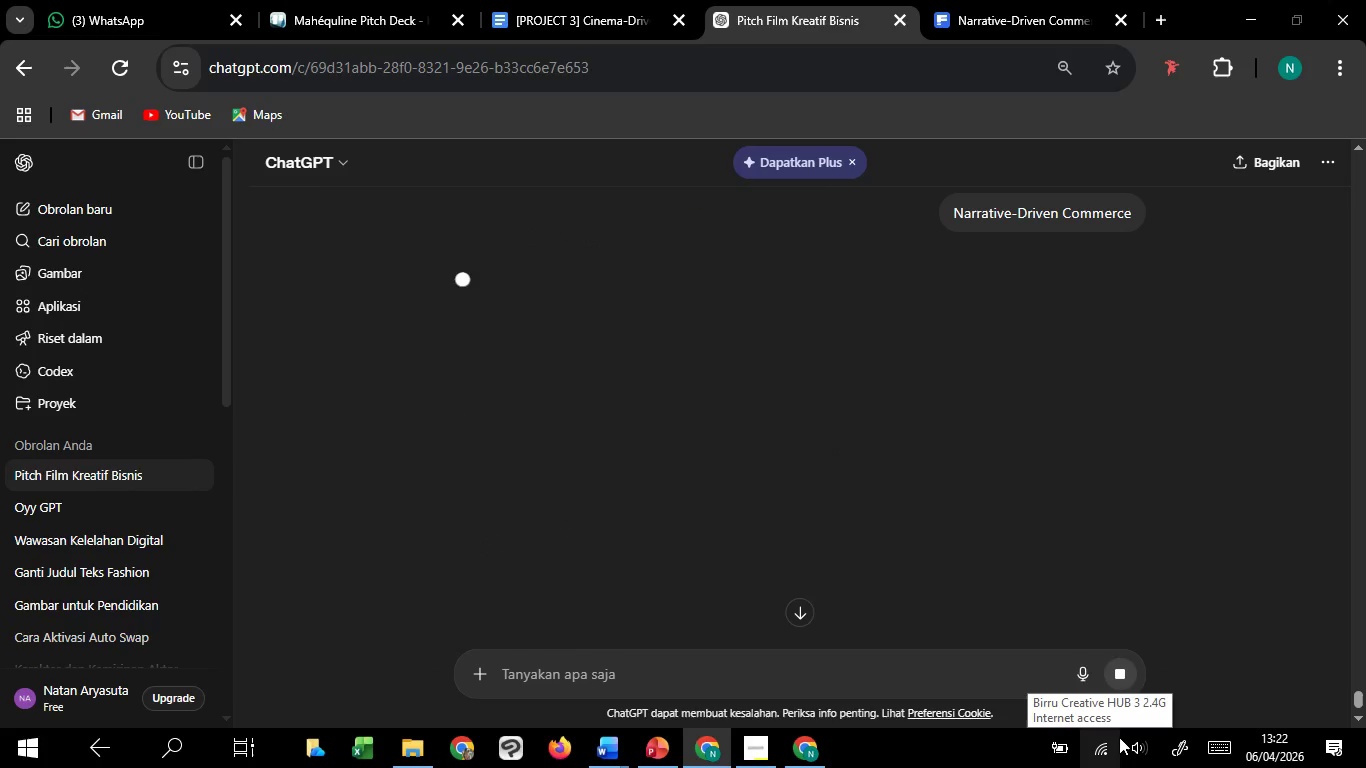 
scroll: coordinate [582, 493], scroll_direction: down, amount: 2.0
 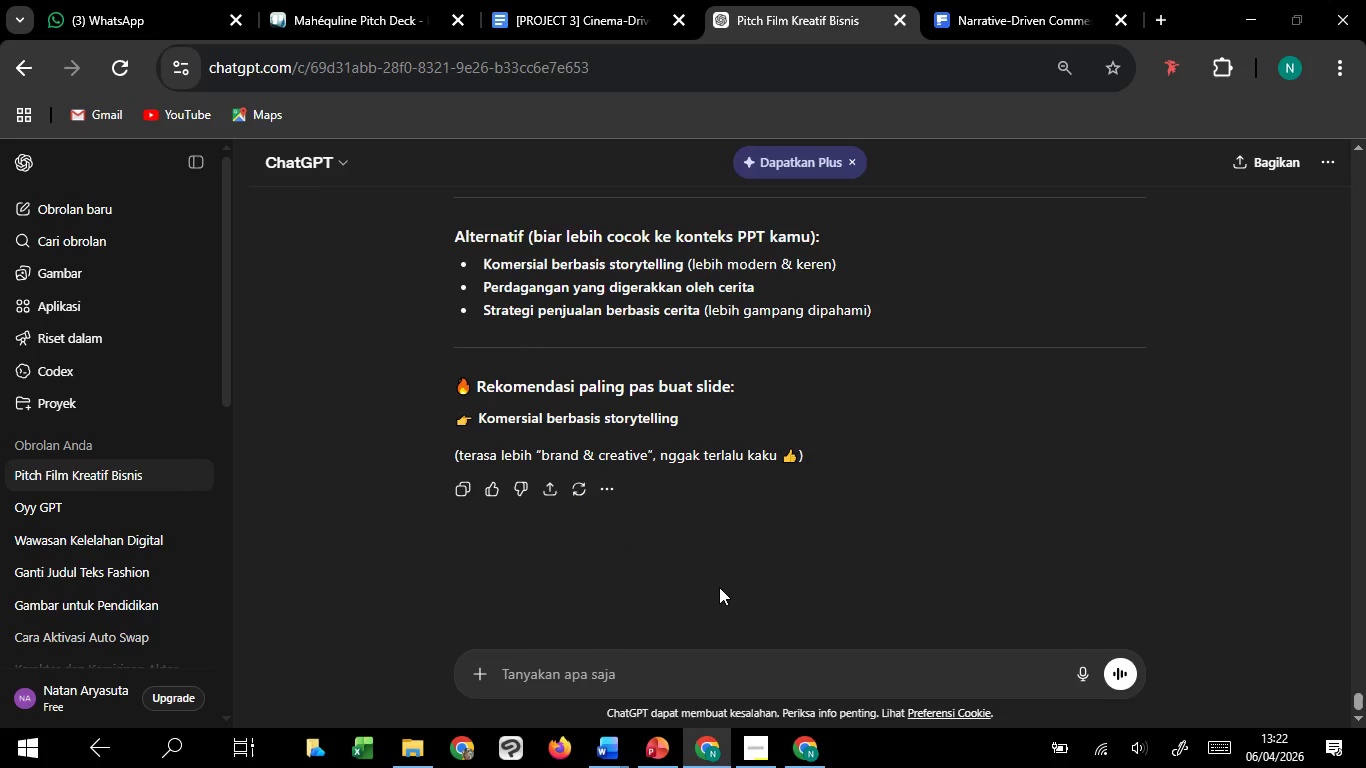 
scroll: coordinate [839, 535], scroll_direction: up, amount: 9.0
 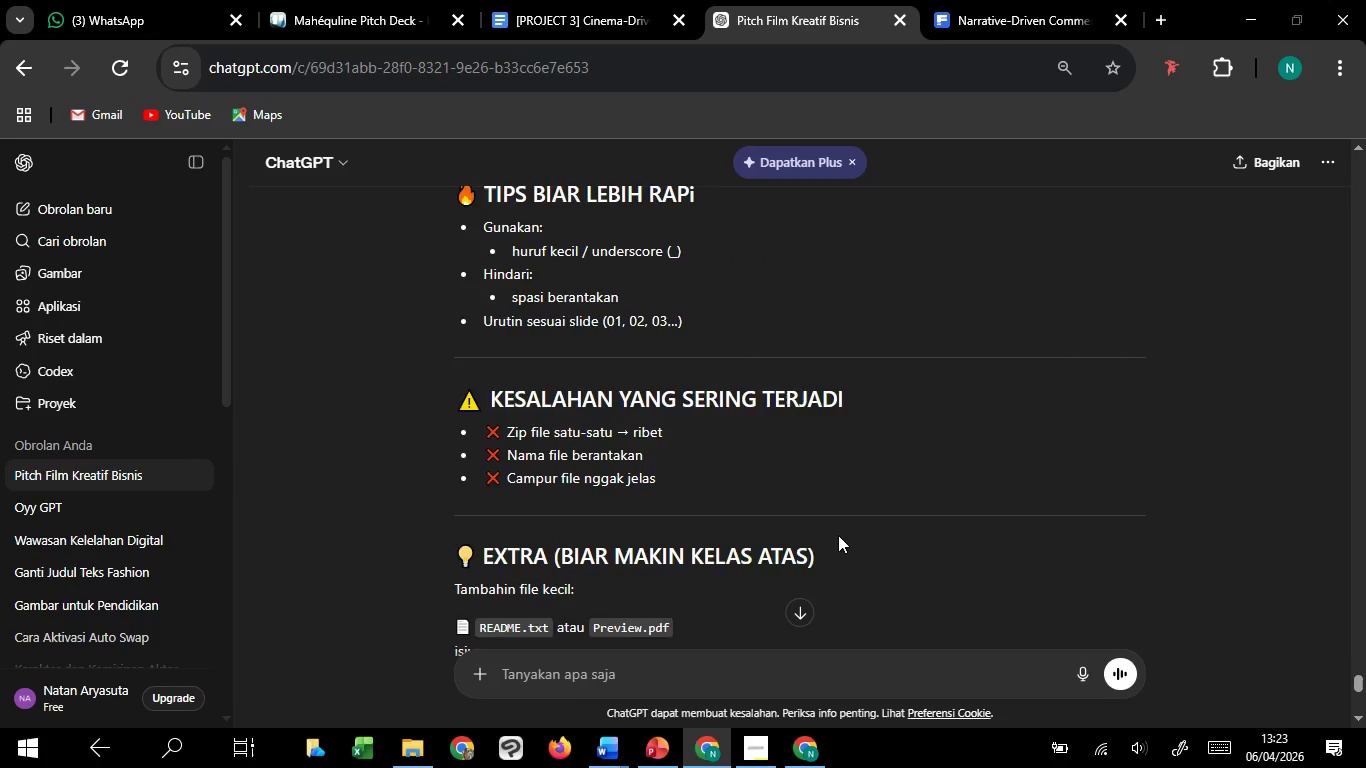 
scroll: coordinate [838, 535], scroll_direction: down, amount: 12.0
 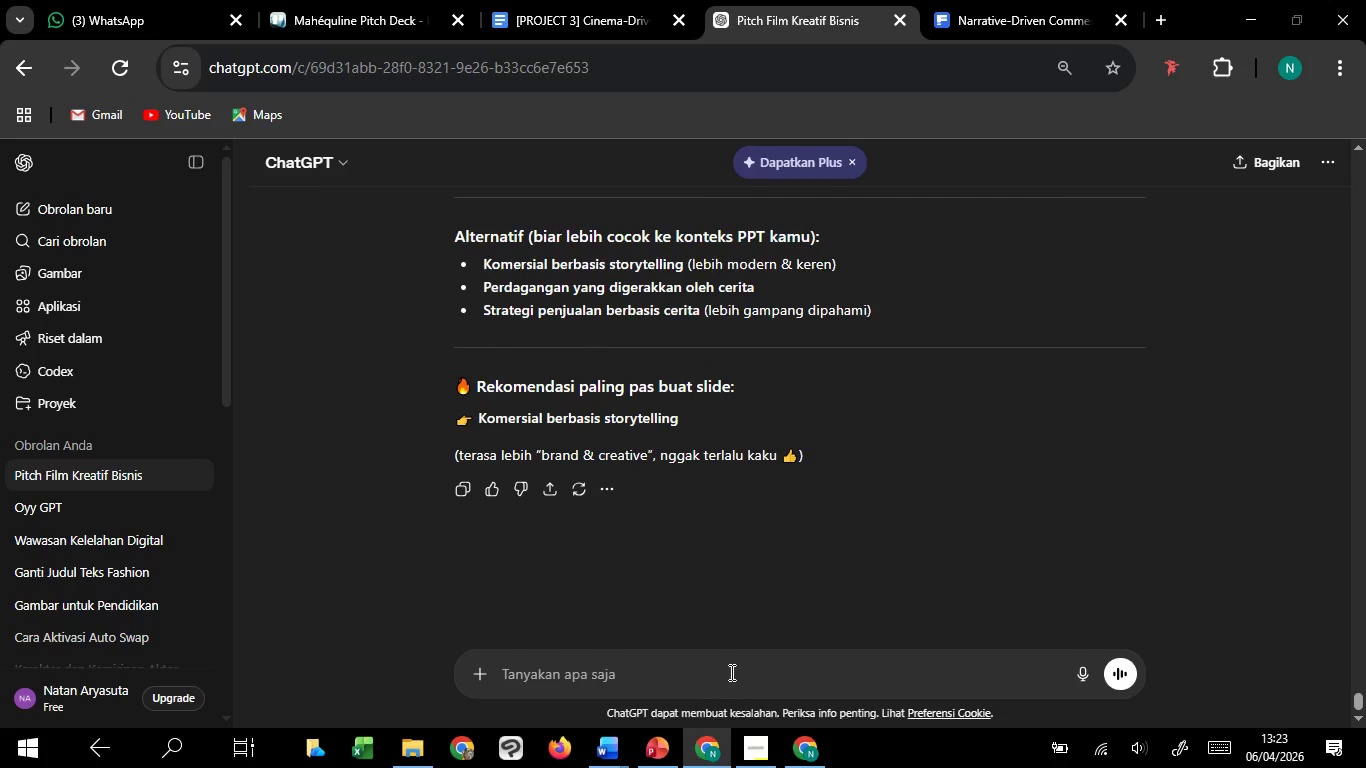 
left_click([734, 665])
 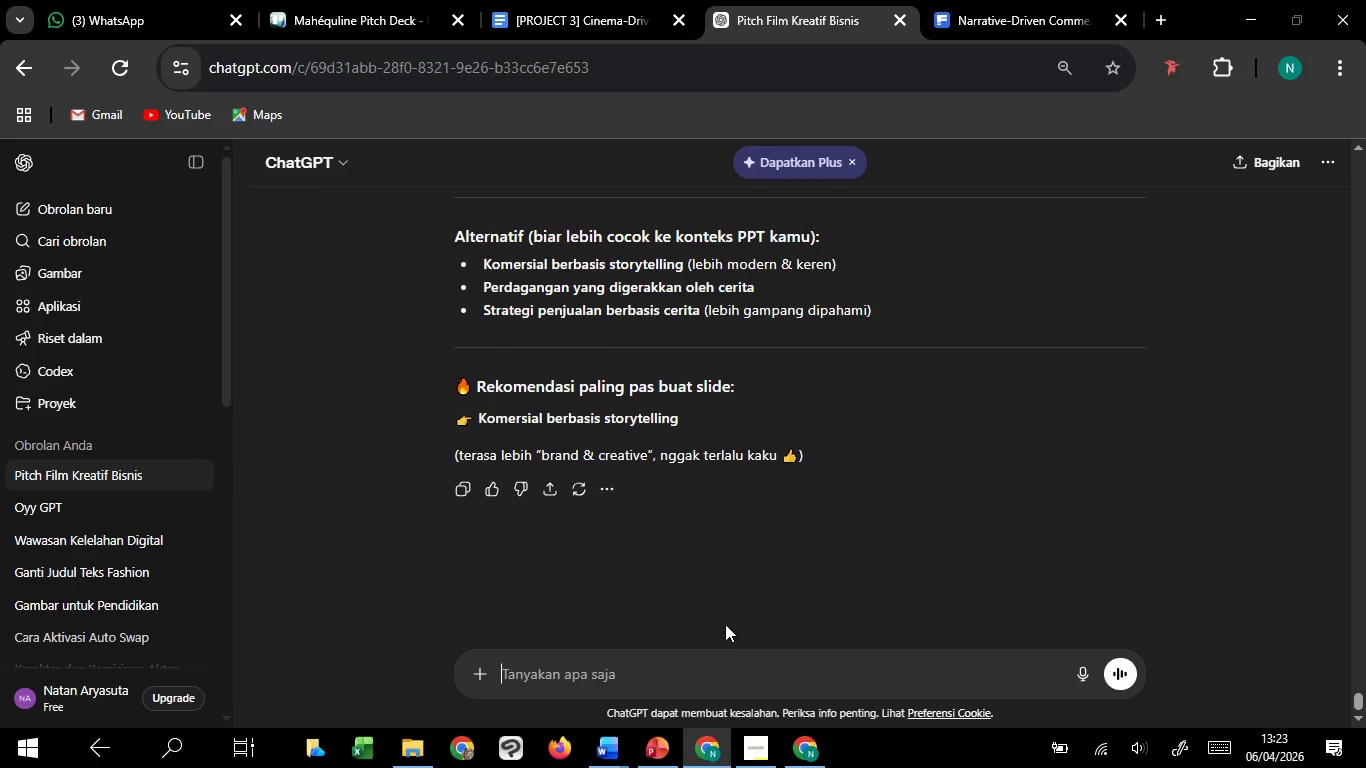 
type(prompt freepik)
 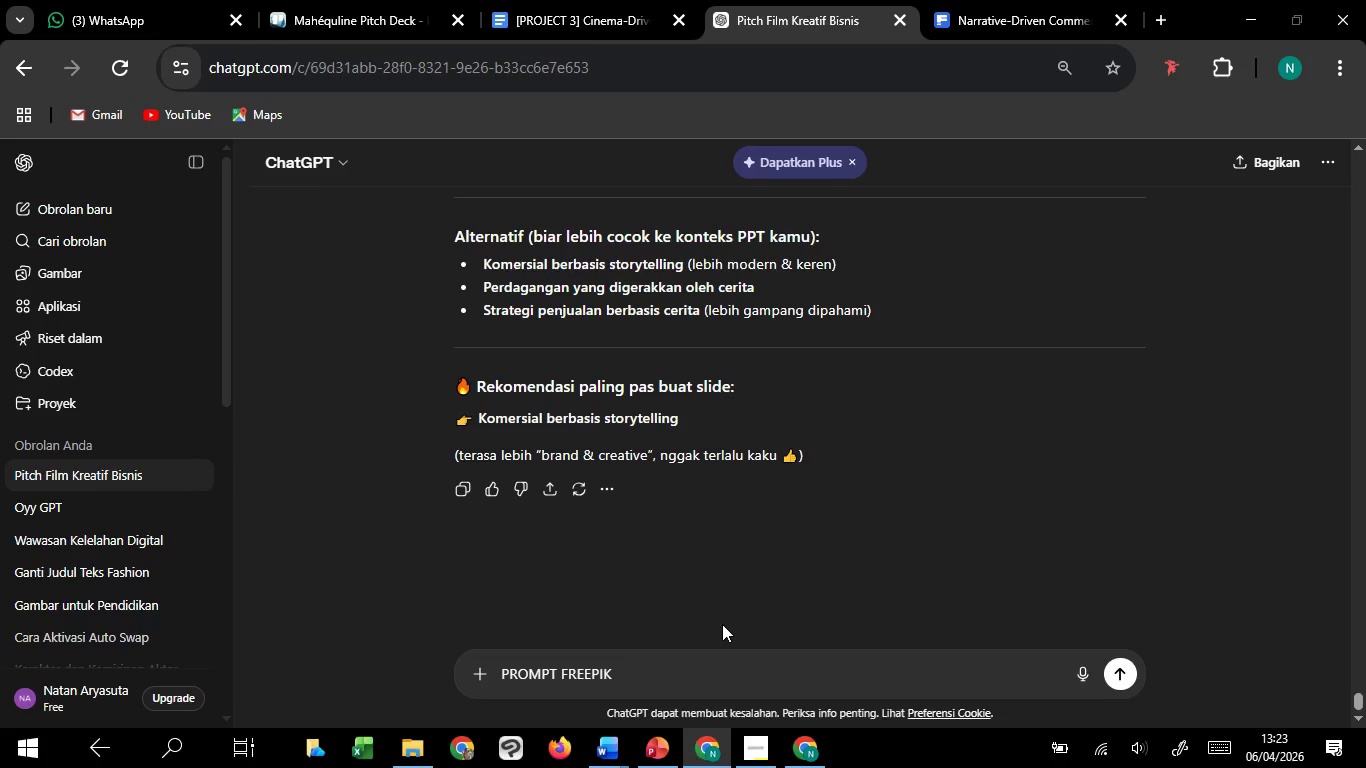 
key(Enter)
 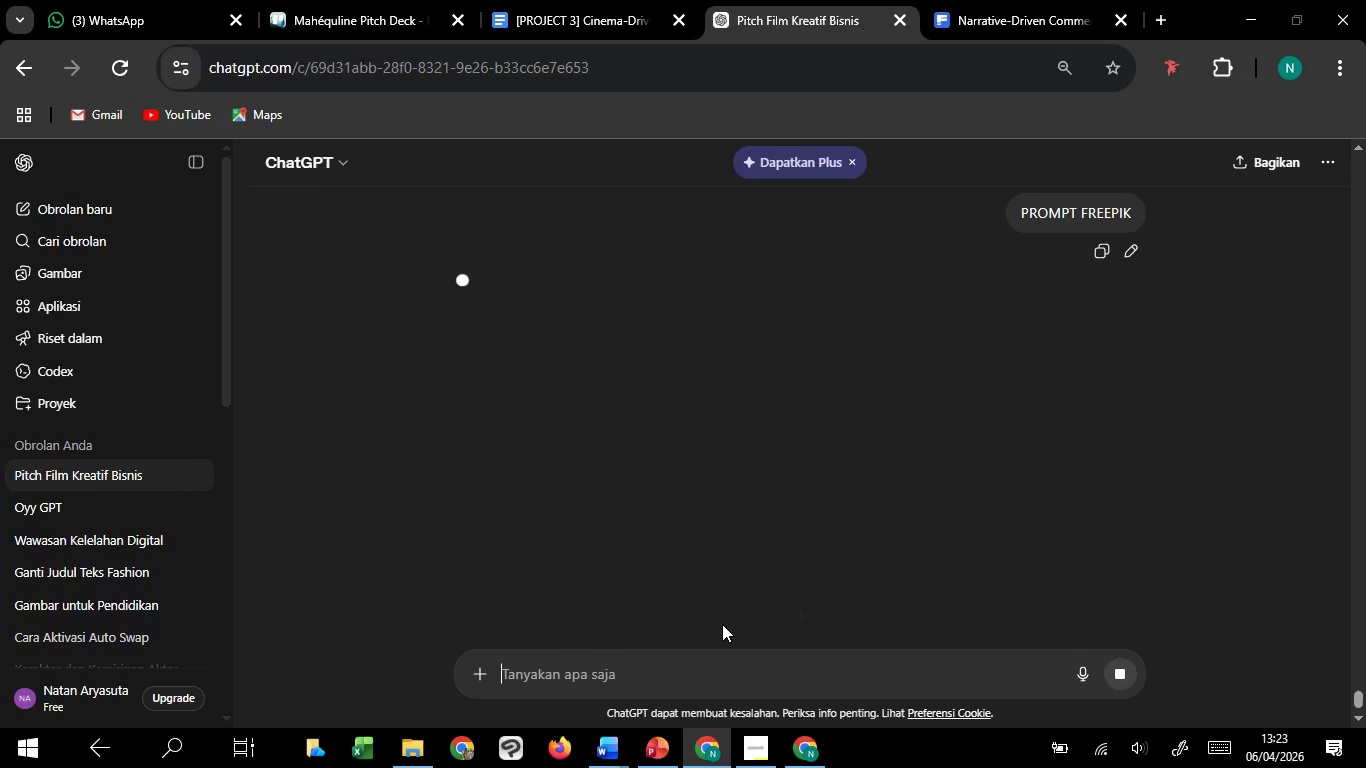 
key(CapsLock)
 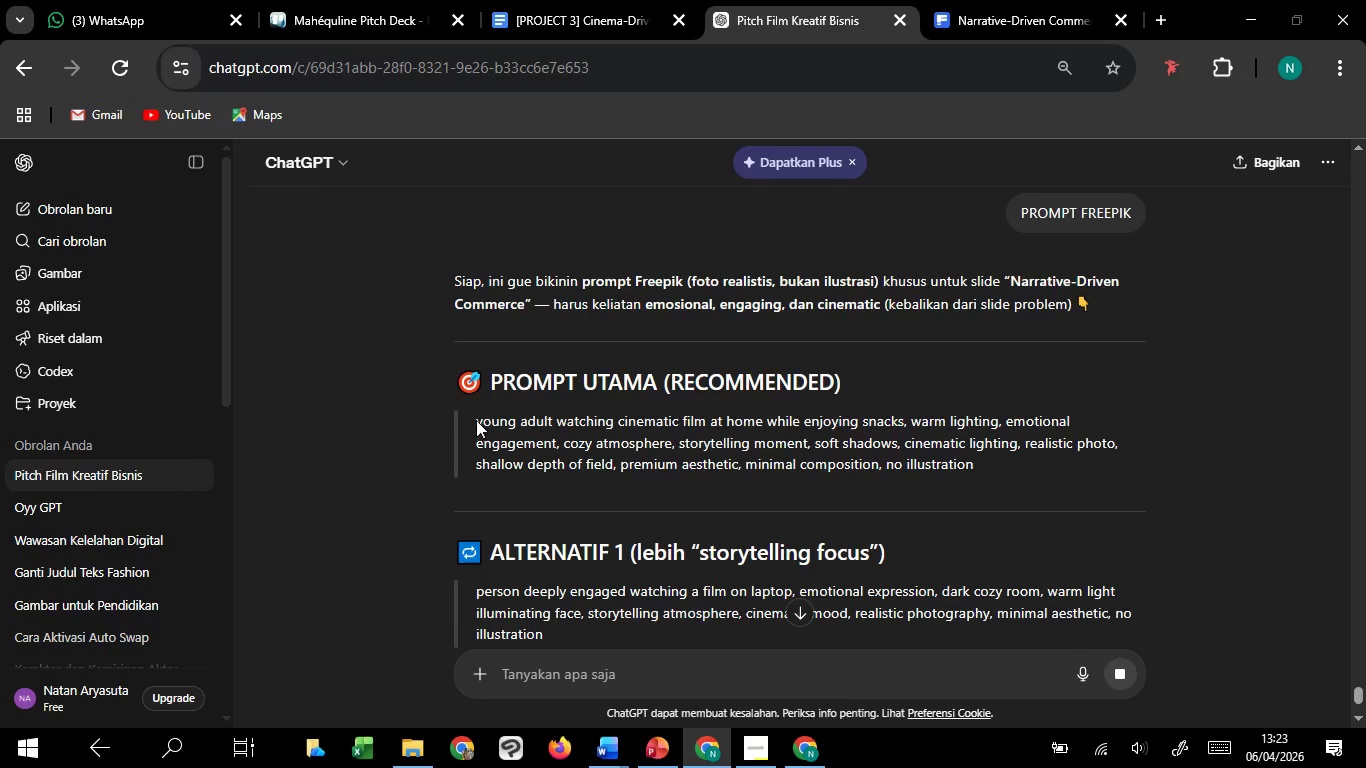 
wait(5.84)
 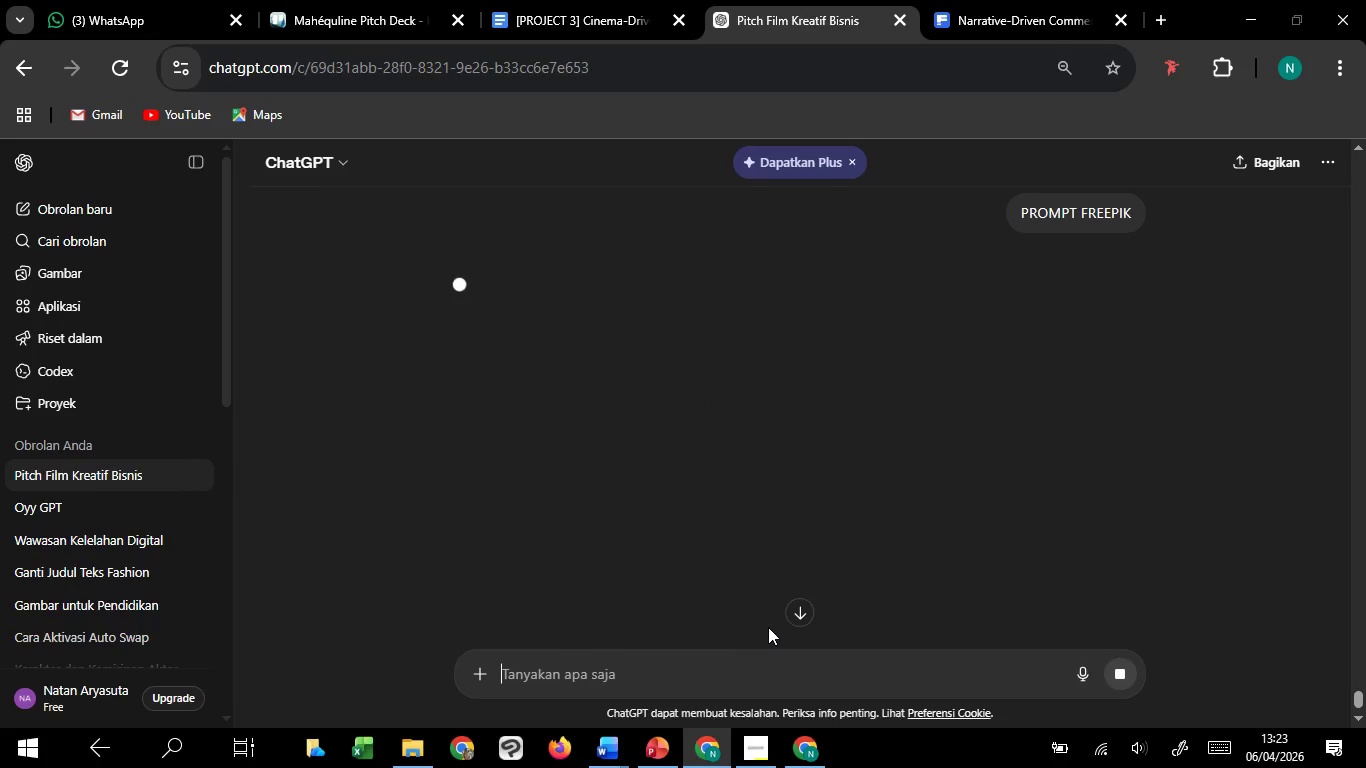 
left_click_drag(start_coordinate=[480, 420], to_coordinate=[969, 446])
 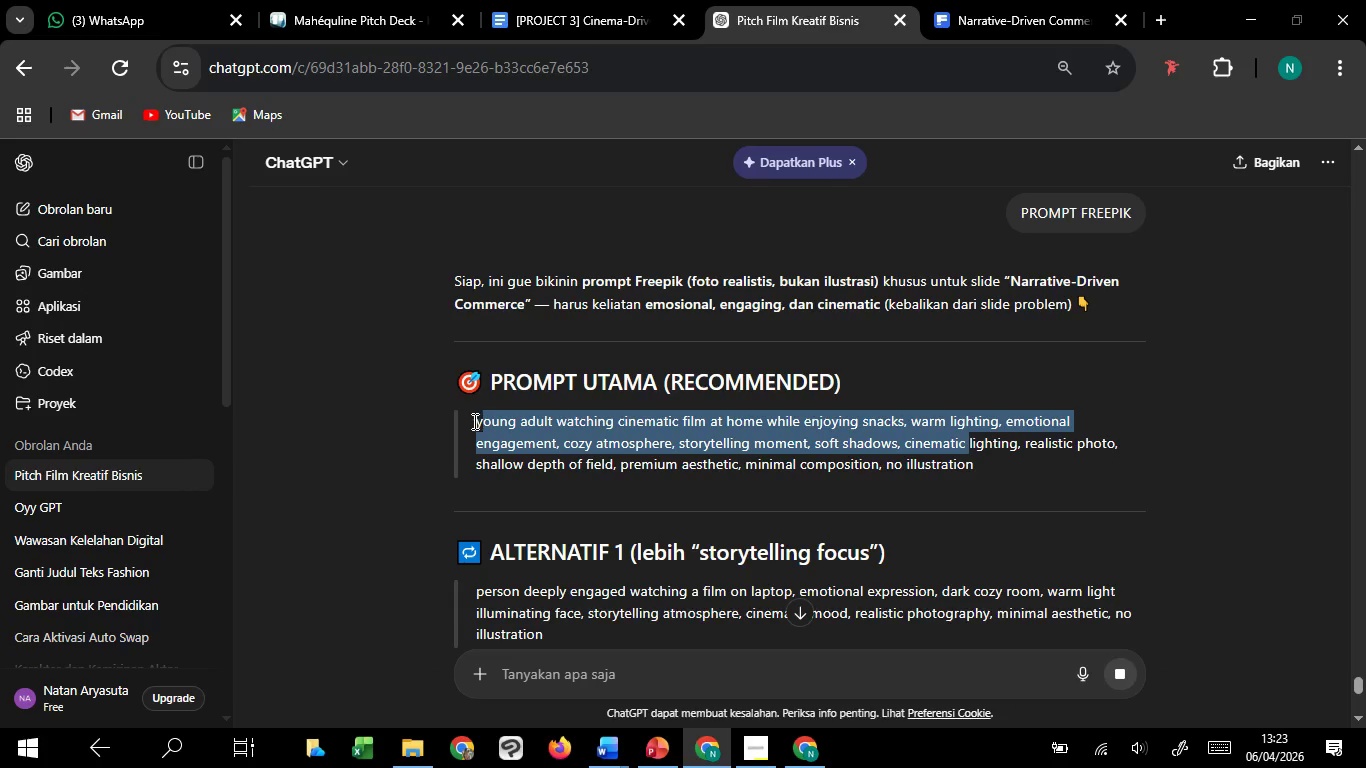 
left_click_drag(start_coordinate=[471, 423], to_coordinate=[904, 427])
 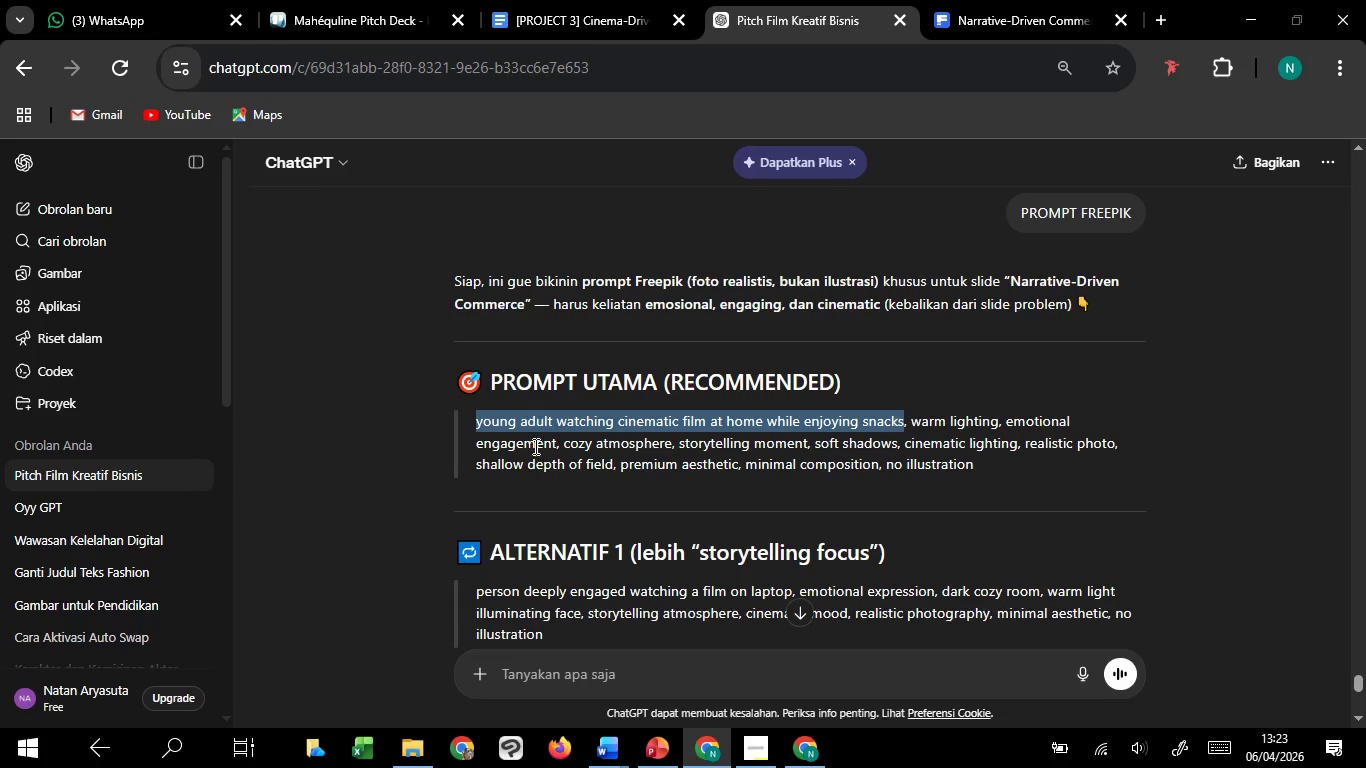 
left_click([534, 446])
 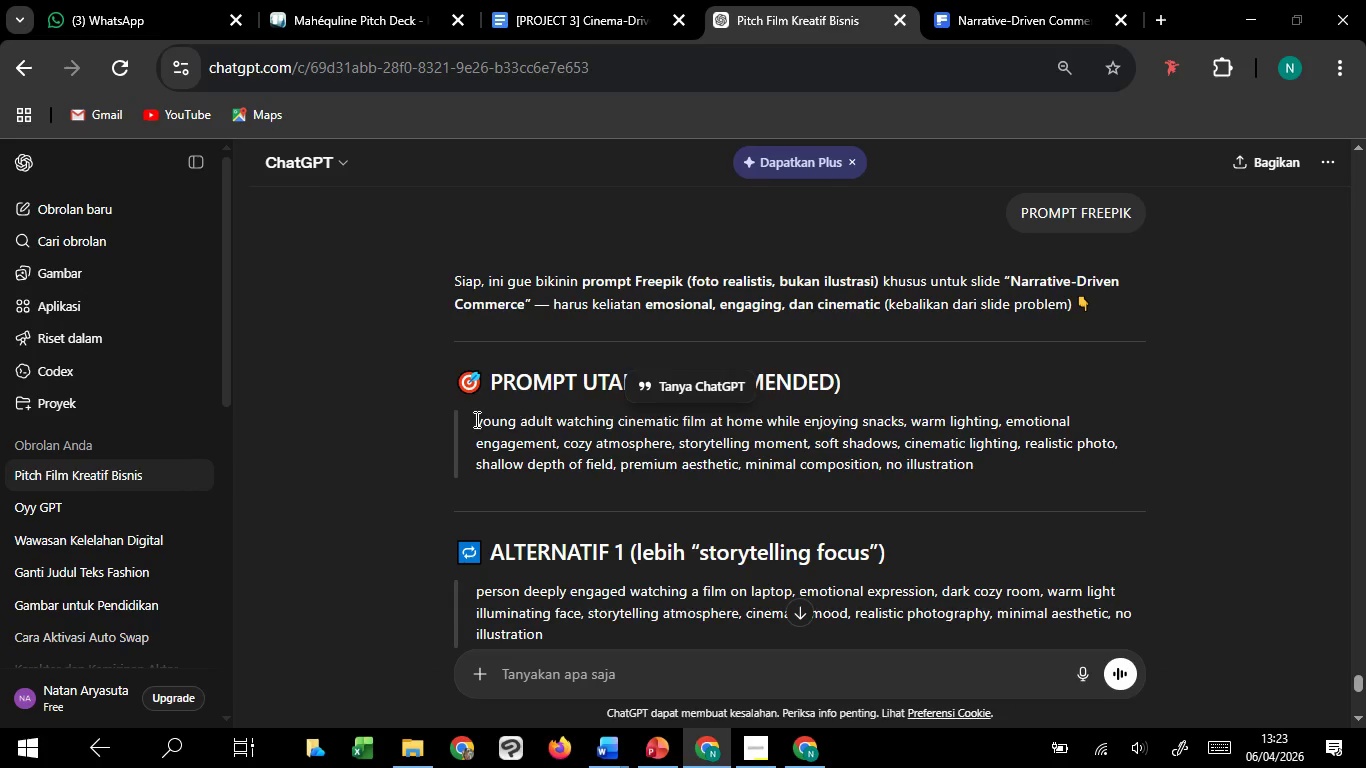 
left_click_drag(start_coordinate=[475, 419], to_coordinate=[1009, 492])
 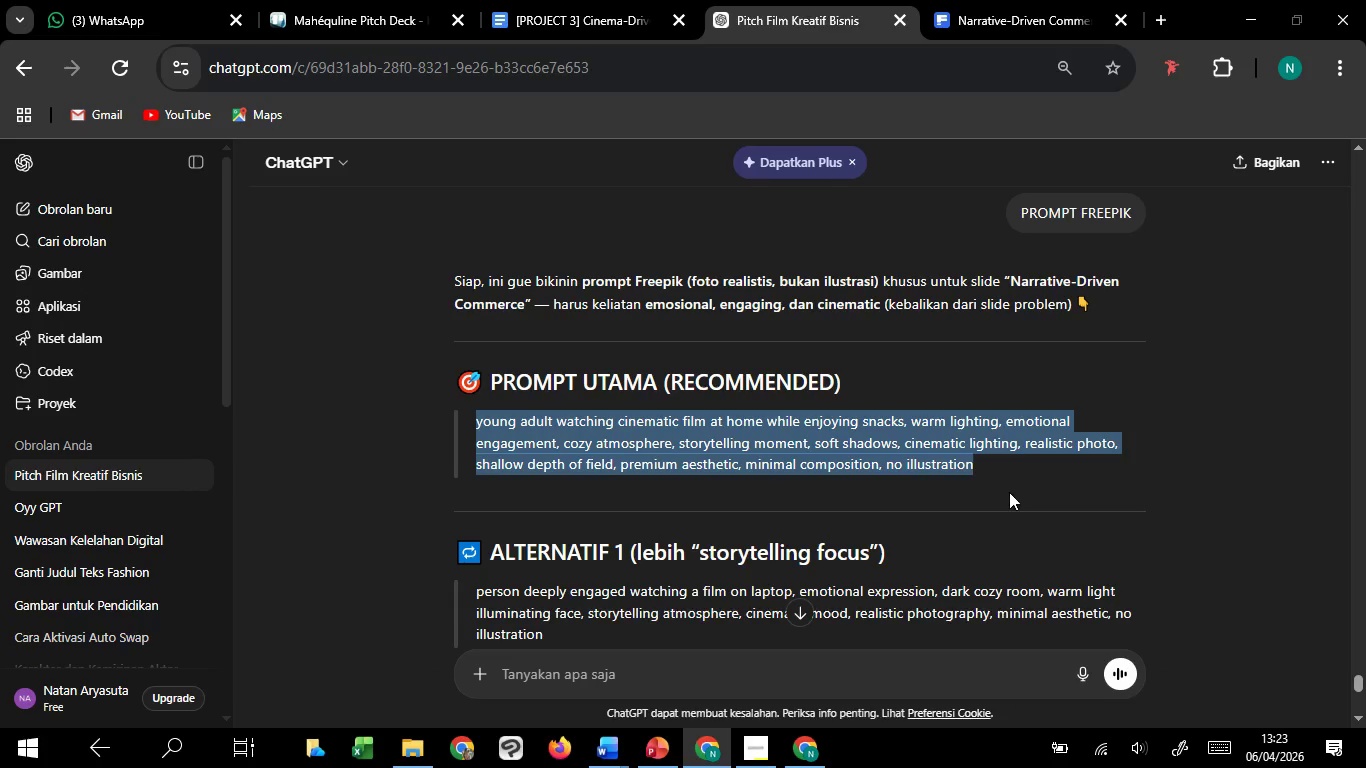 
key(Control+C)
 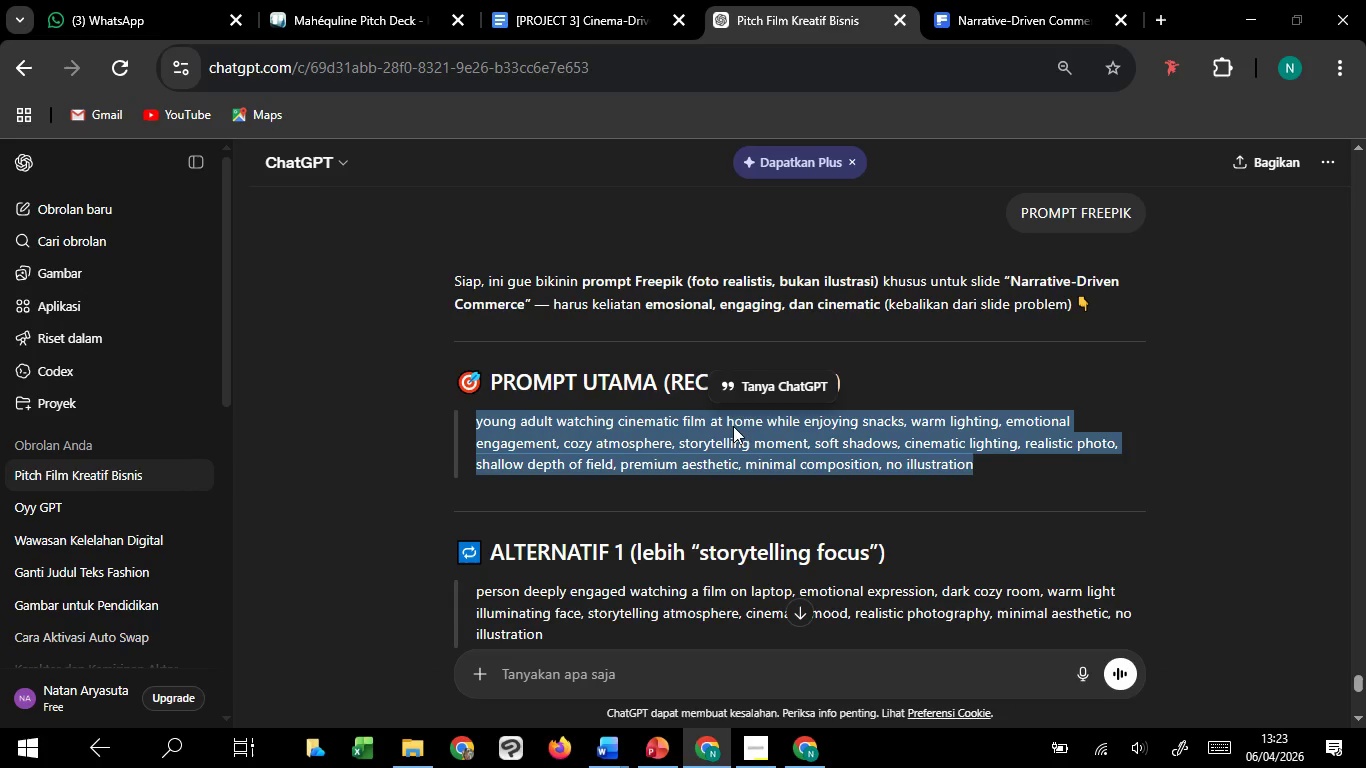 
key(Control+C)
 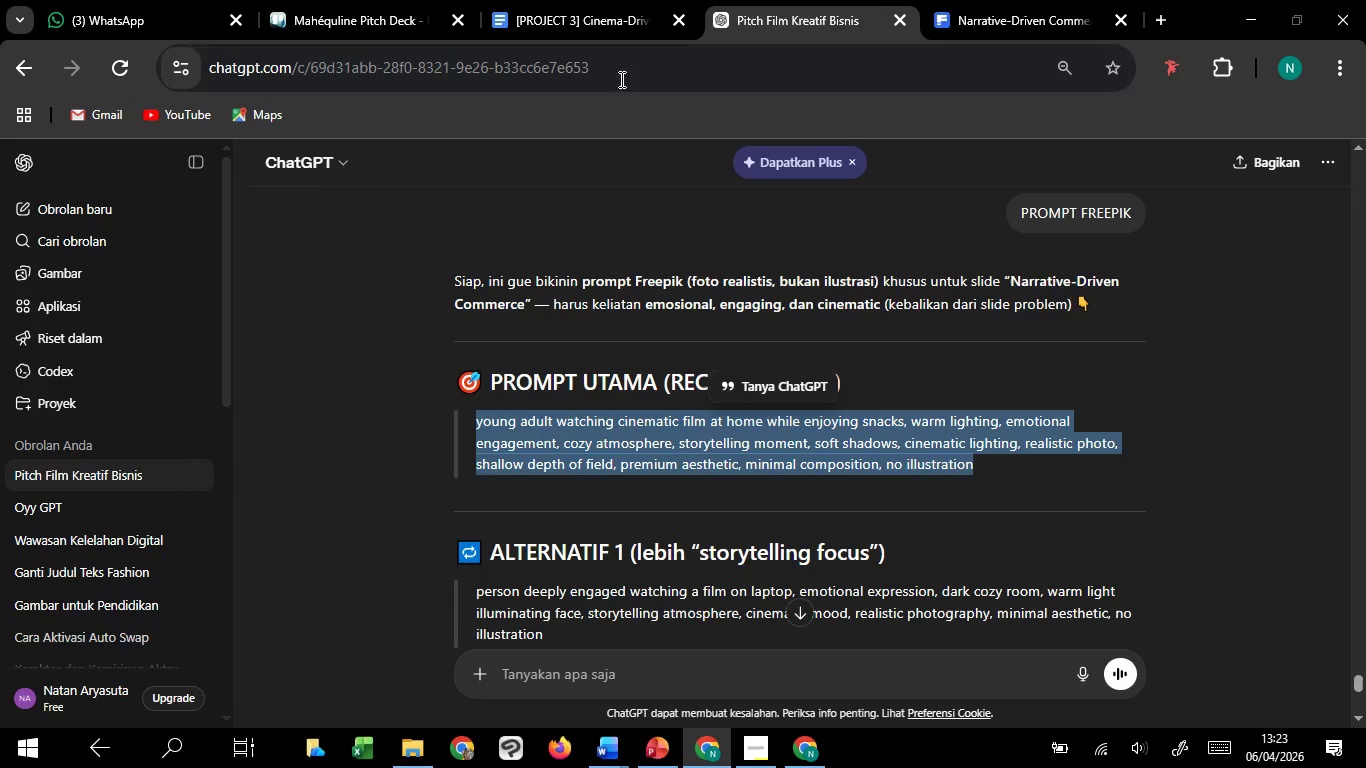 
key(Control+C)
 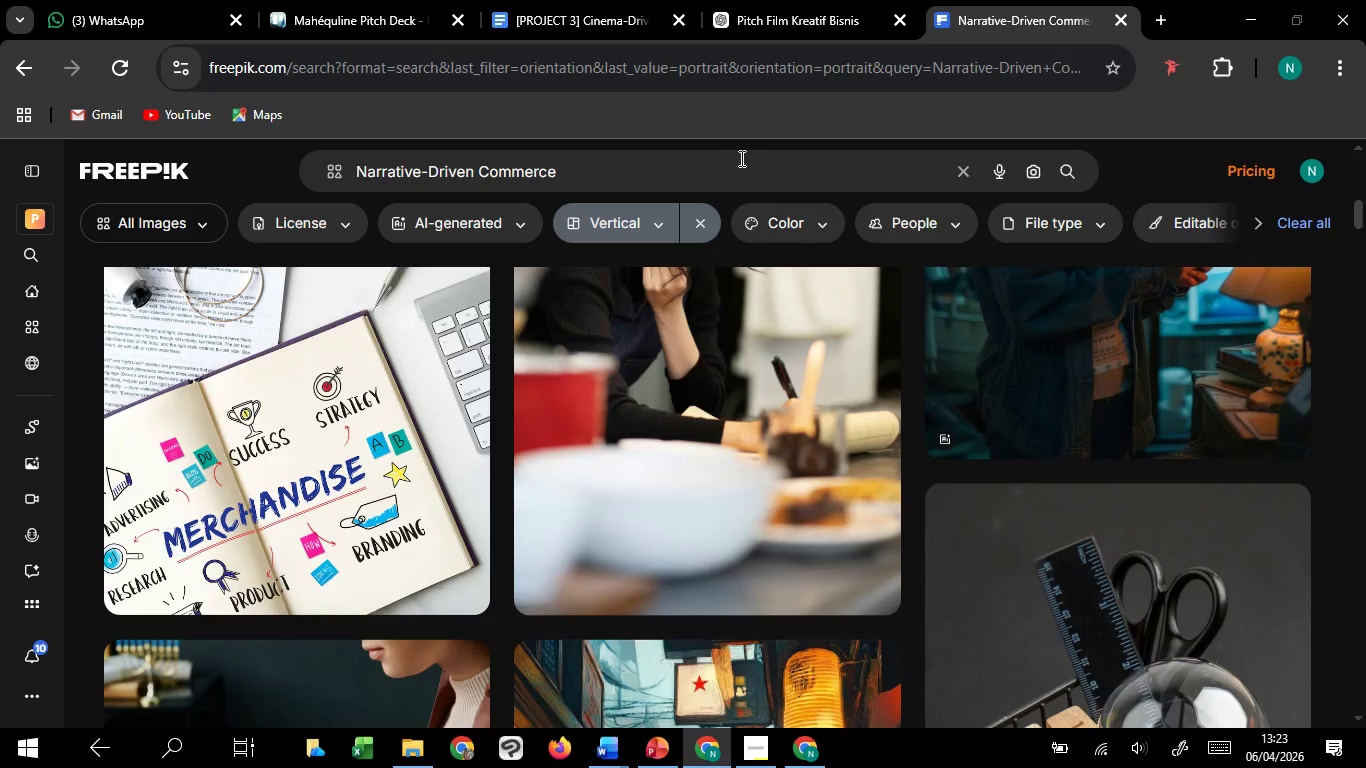 
left_click([731, 179])
 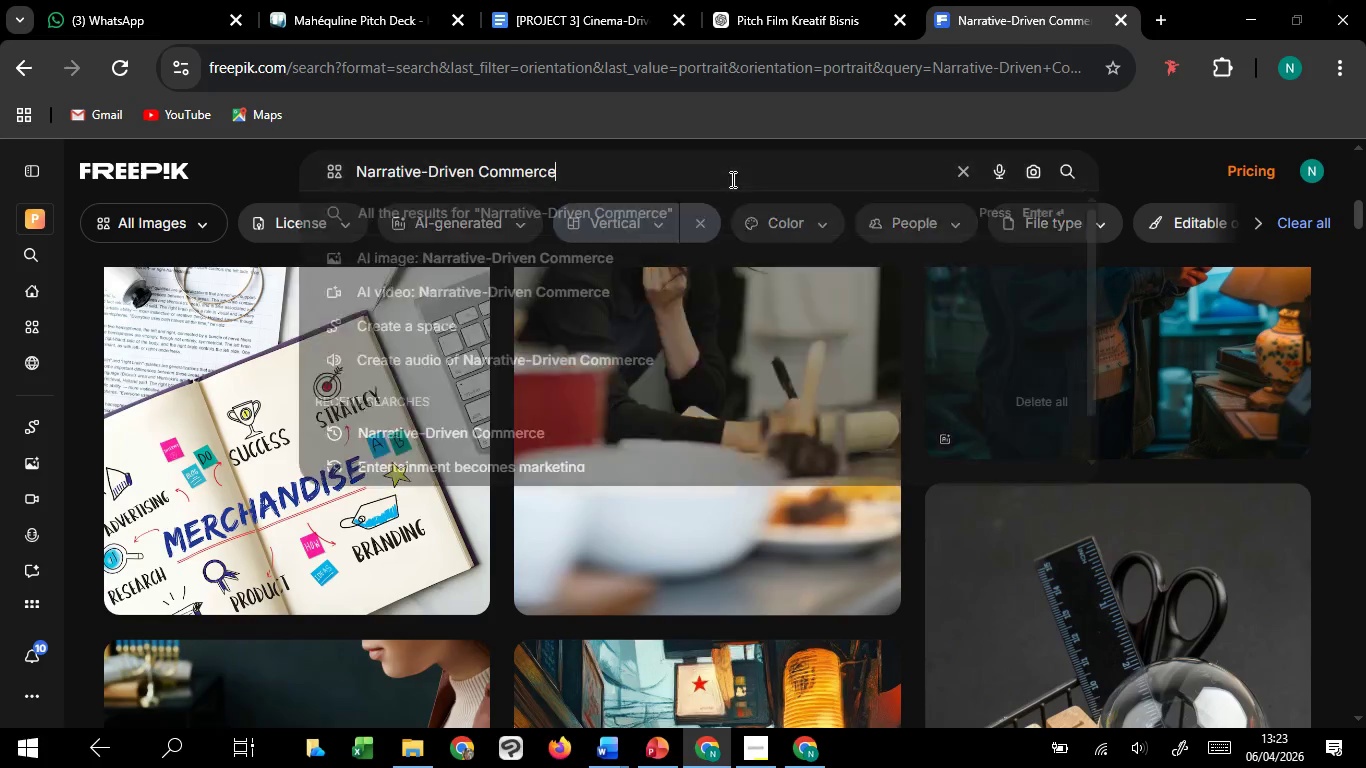 
key(Control+A)
 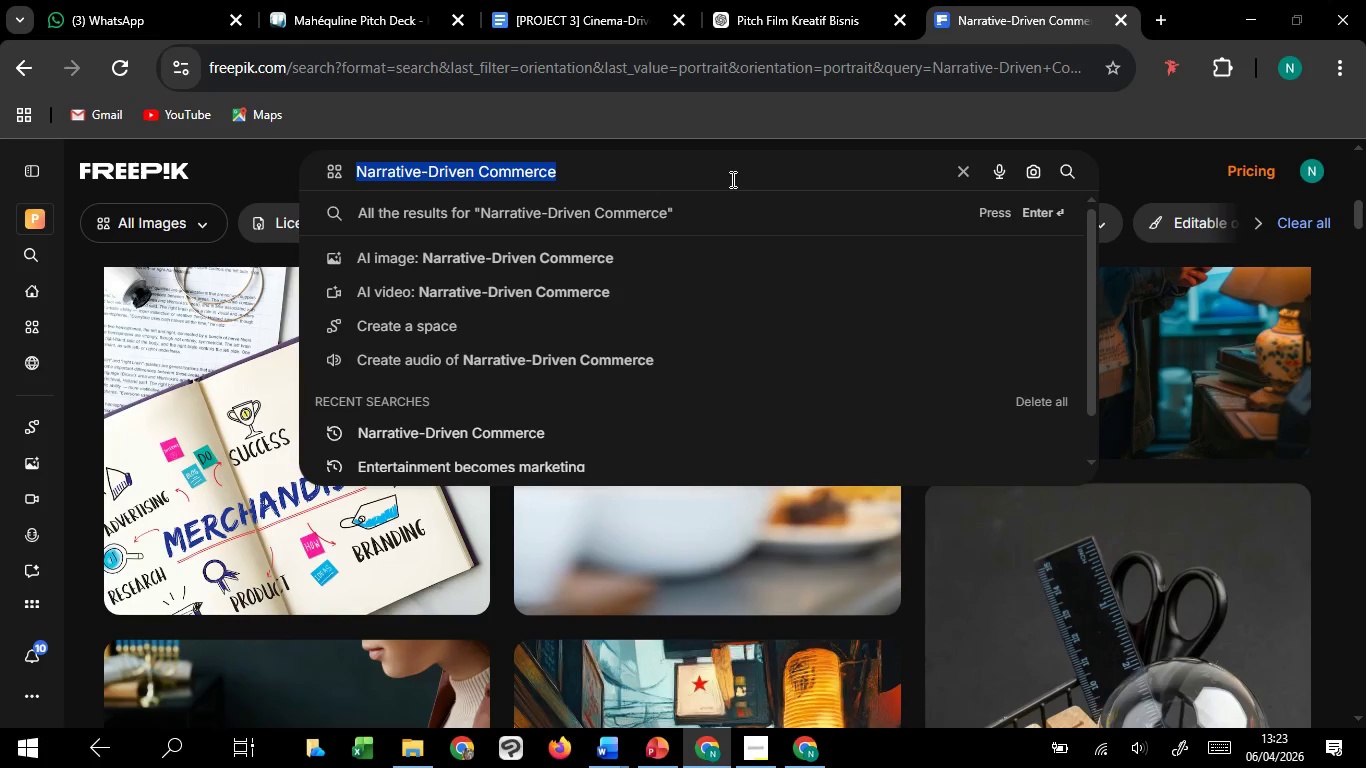 
key(Control+V)
 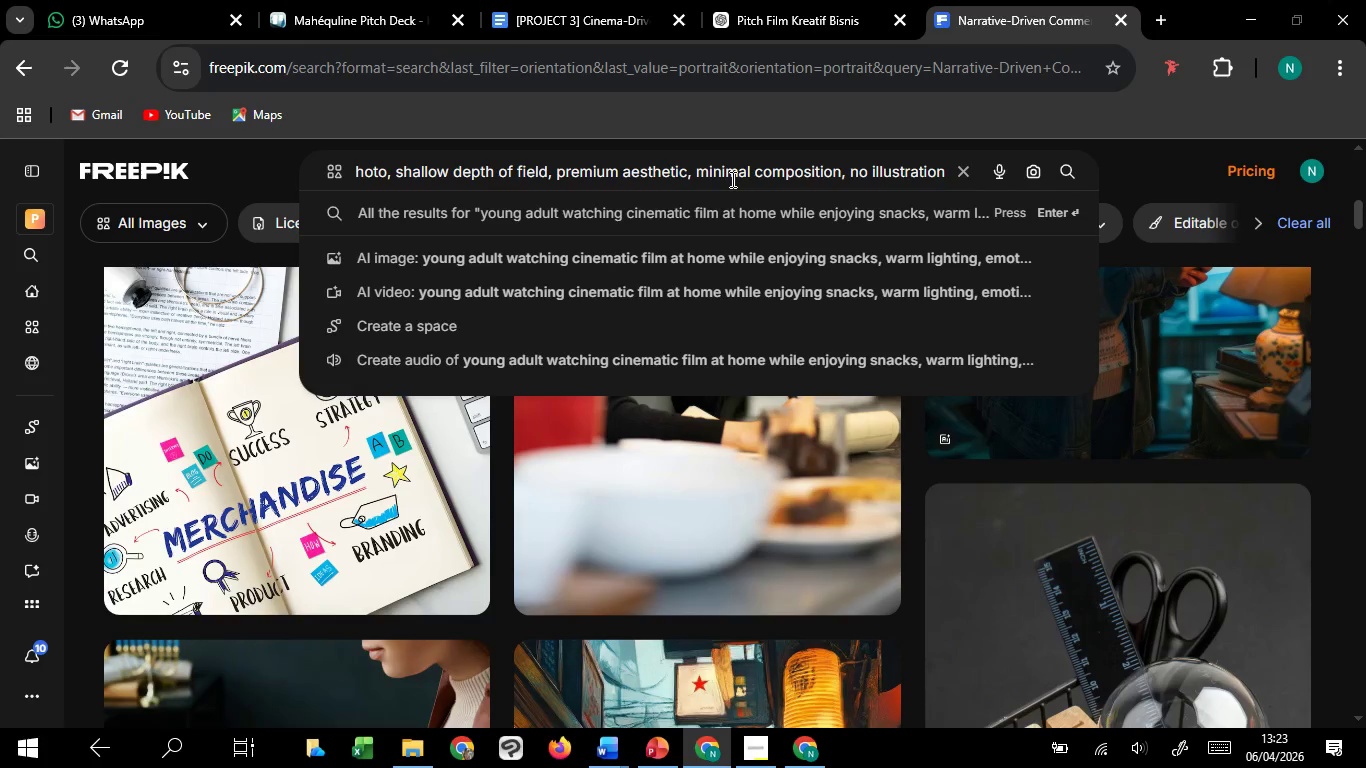 
key(Enter)
 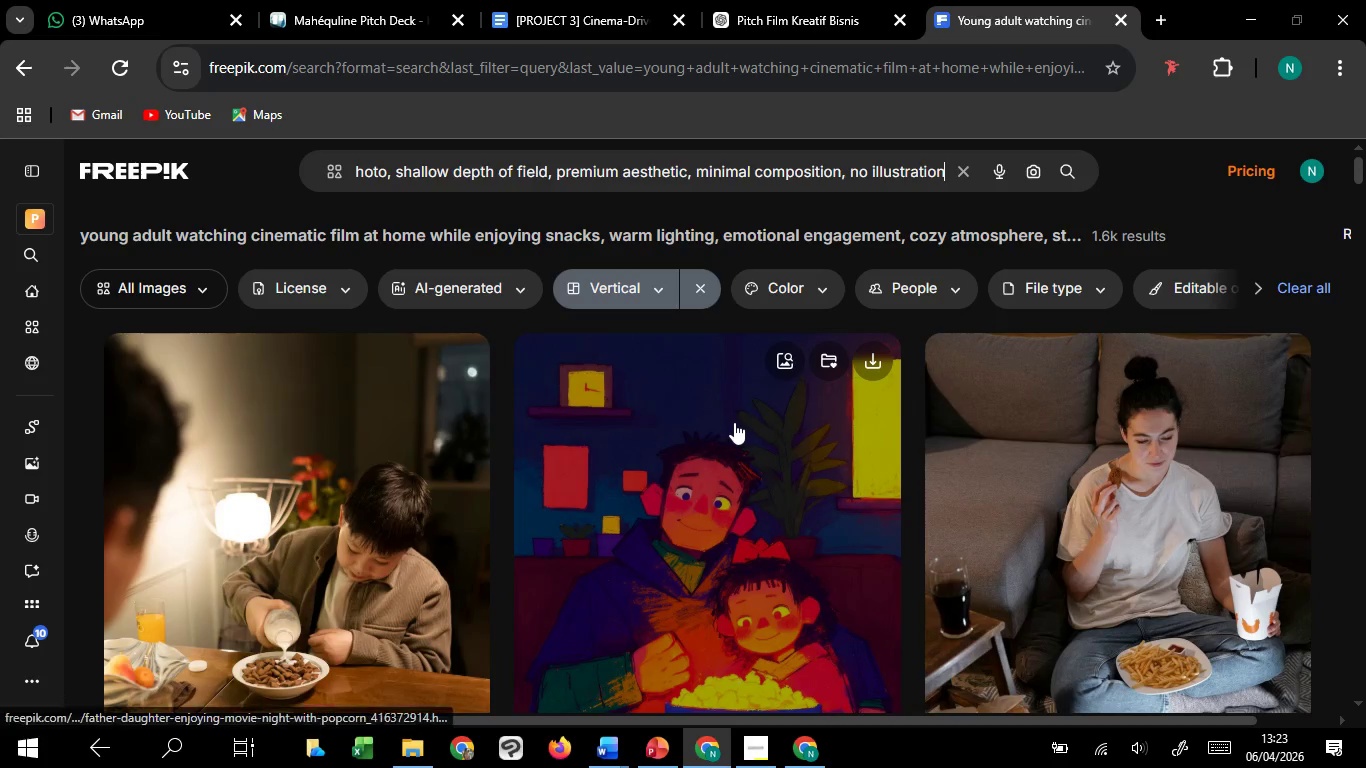 
wait(6.12)
 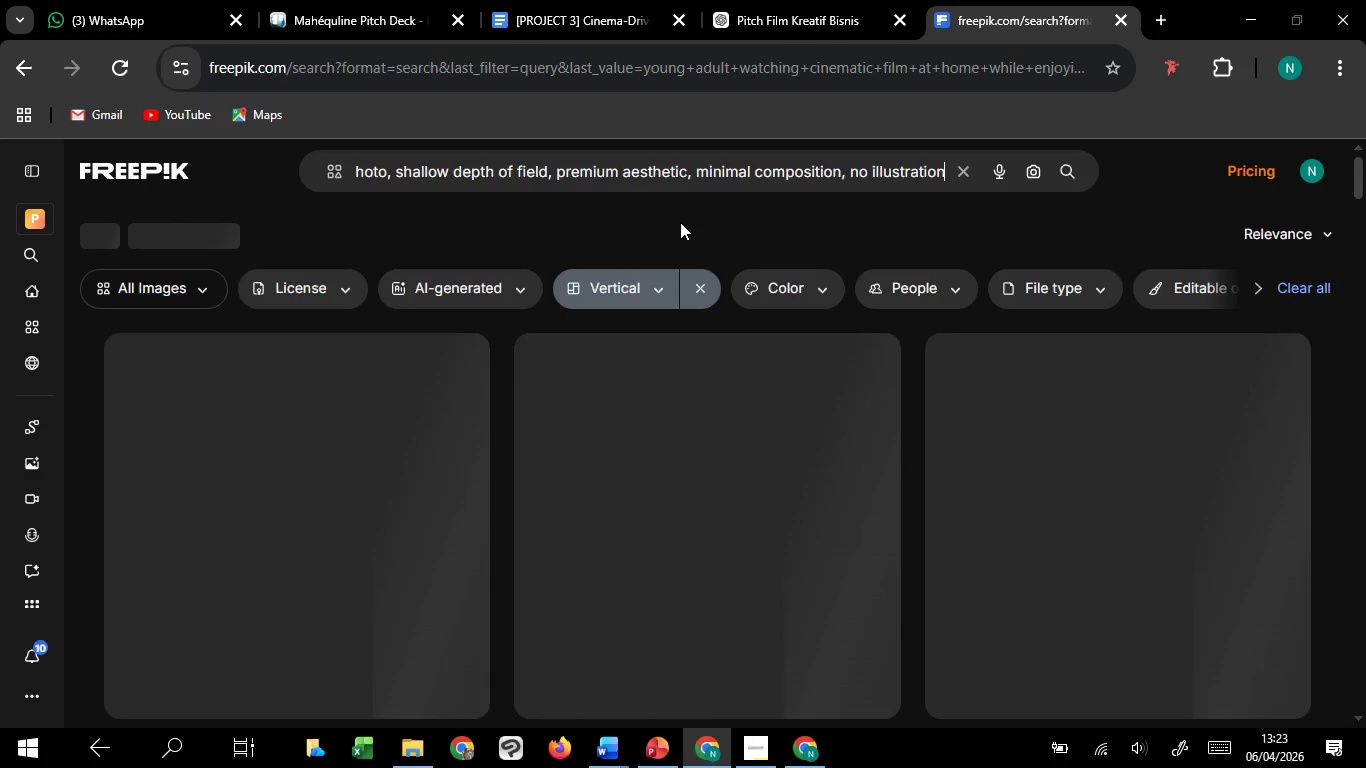 
scroll: coordinate [901, 419], scroll_direction: down, amount: 18.0
 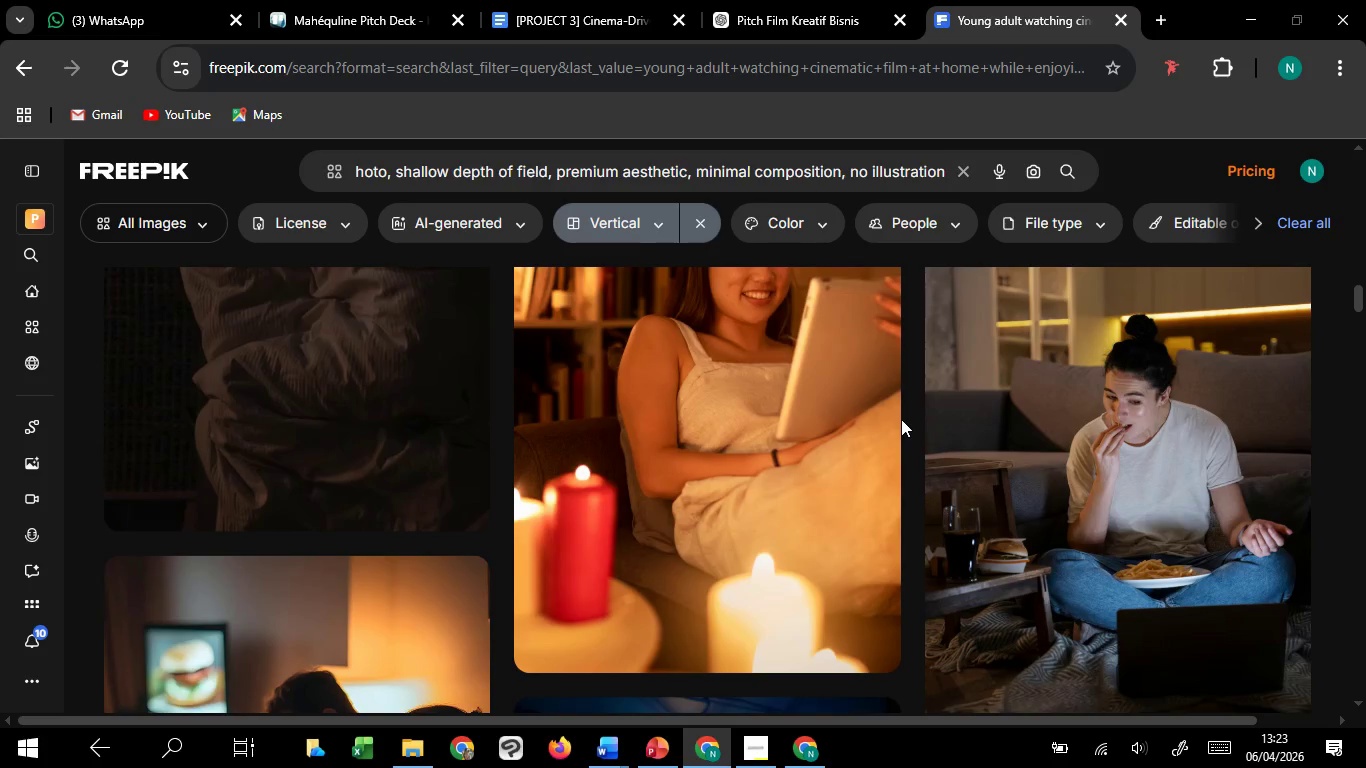 
scroll: coordinate [901, 419], scroll_direction: down, amount: 5.0
 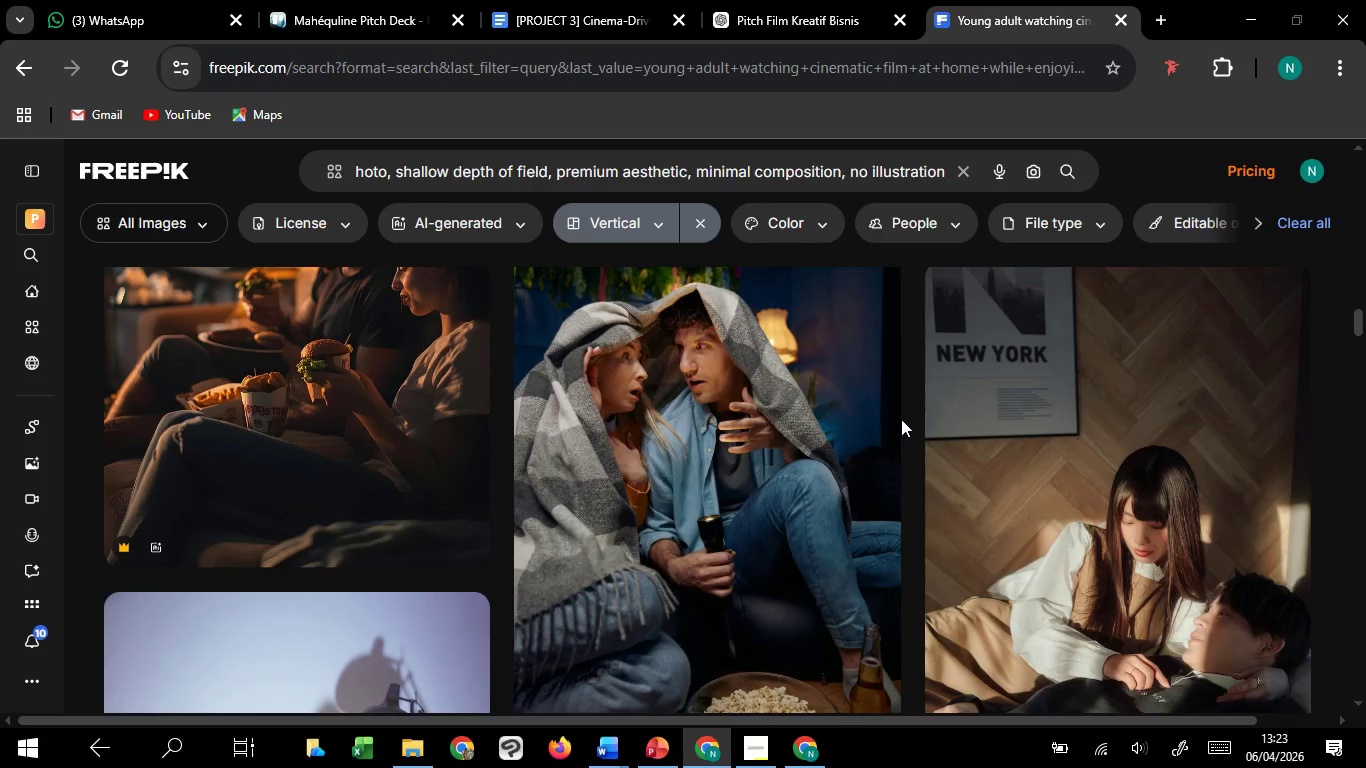 
scroll: coordinate [879, 304], scroll_direction: up, amount: 22.0
 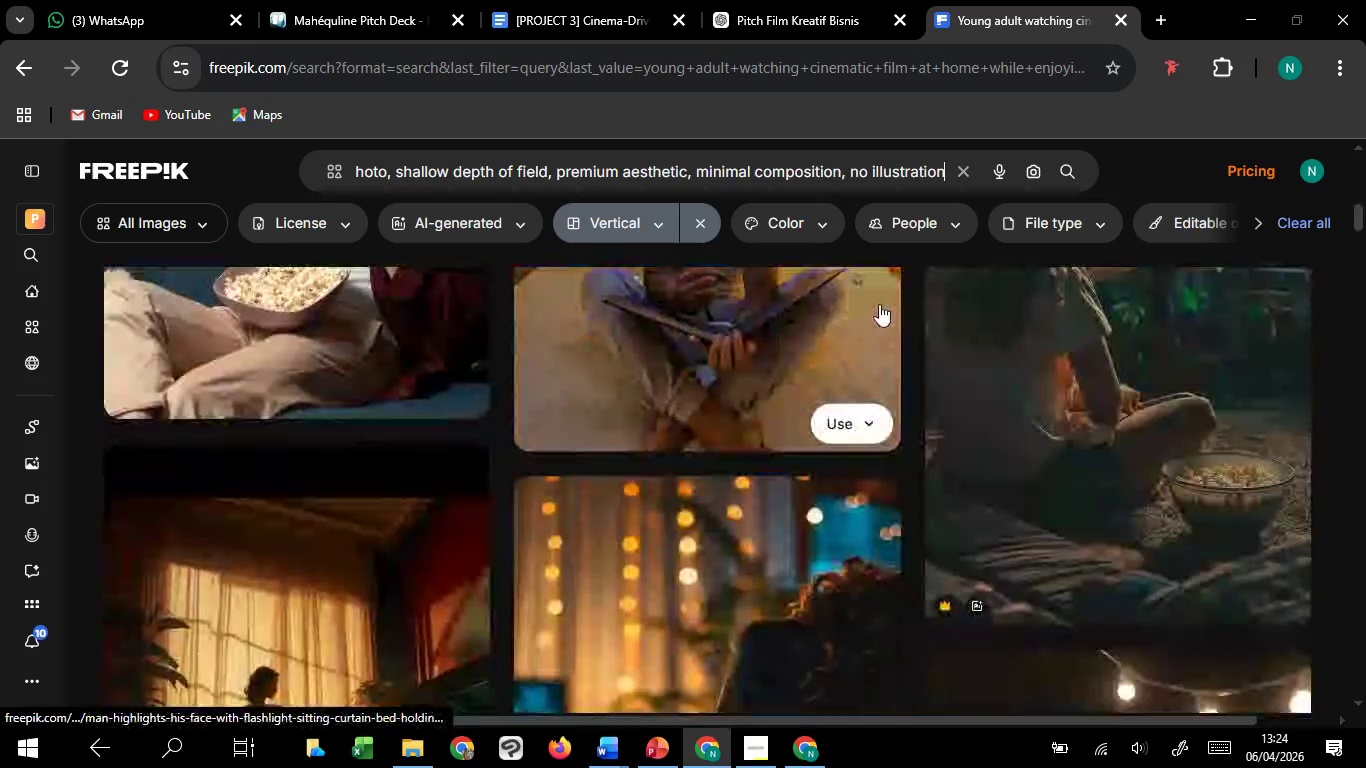 
scroll: coordinate [879, 304], scroll_direction: down, amount: 2.0
 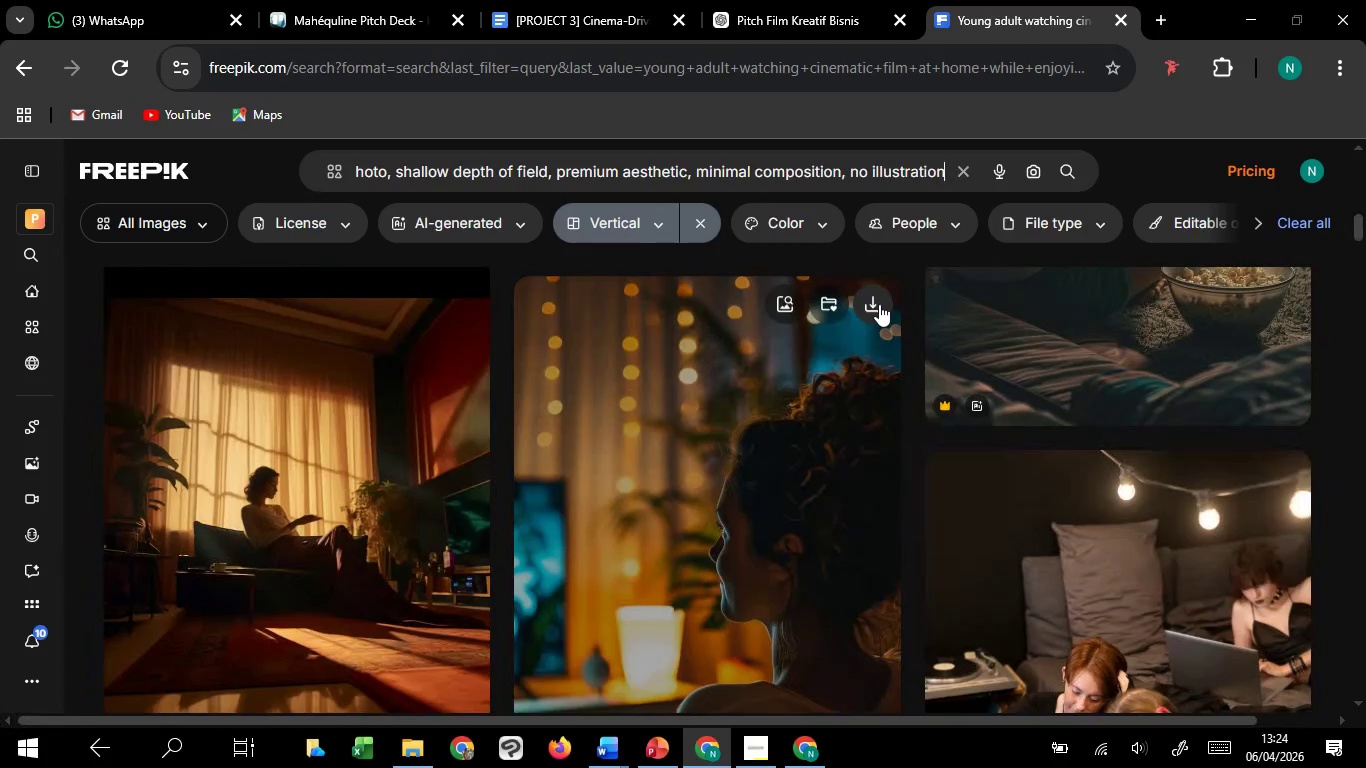 
scroll: coordinate [844, 384], scroll_direction: up, amount: 1.0
 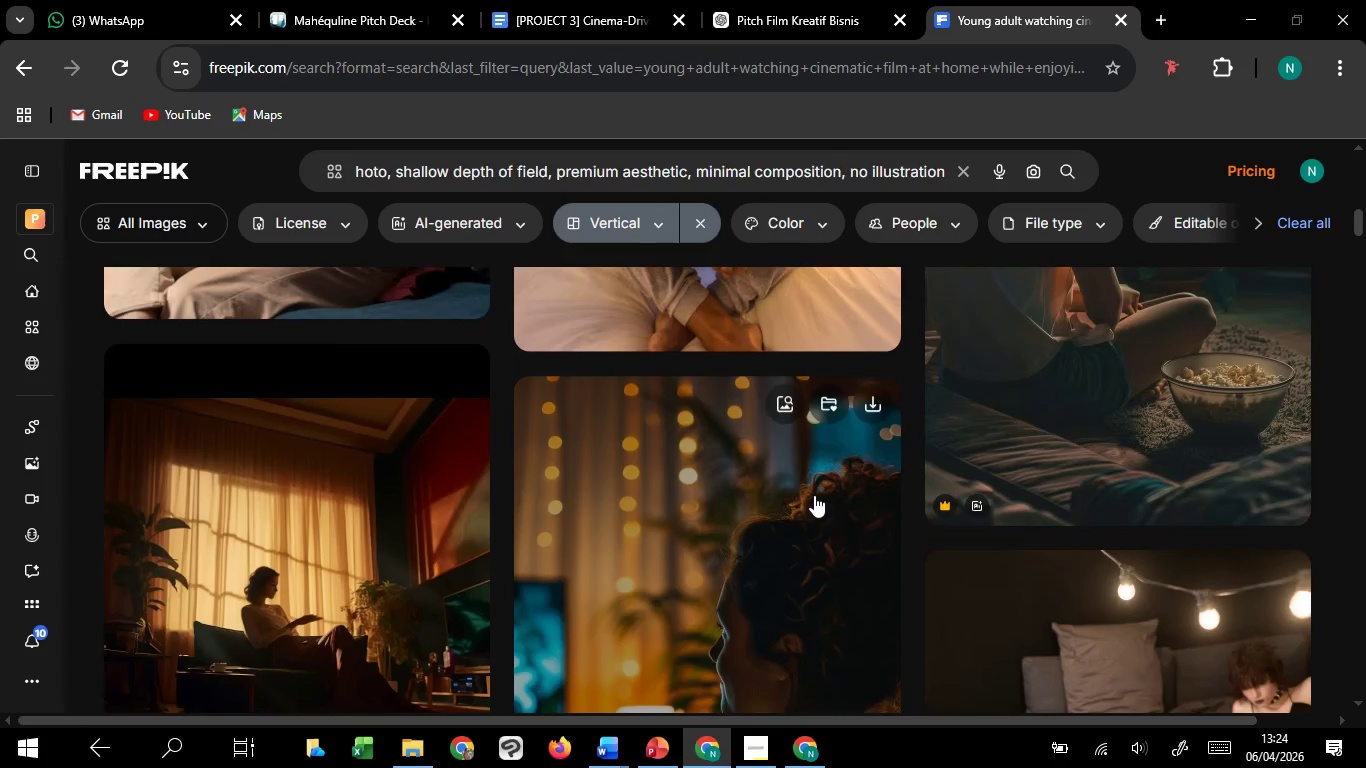 
left_click([815, 493])
 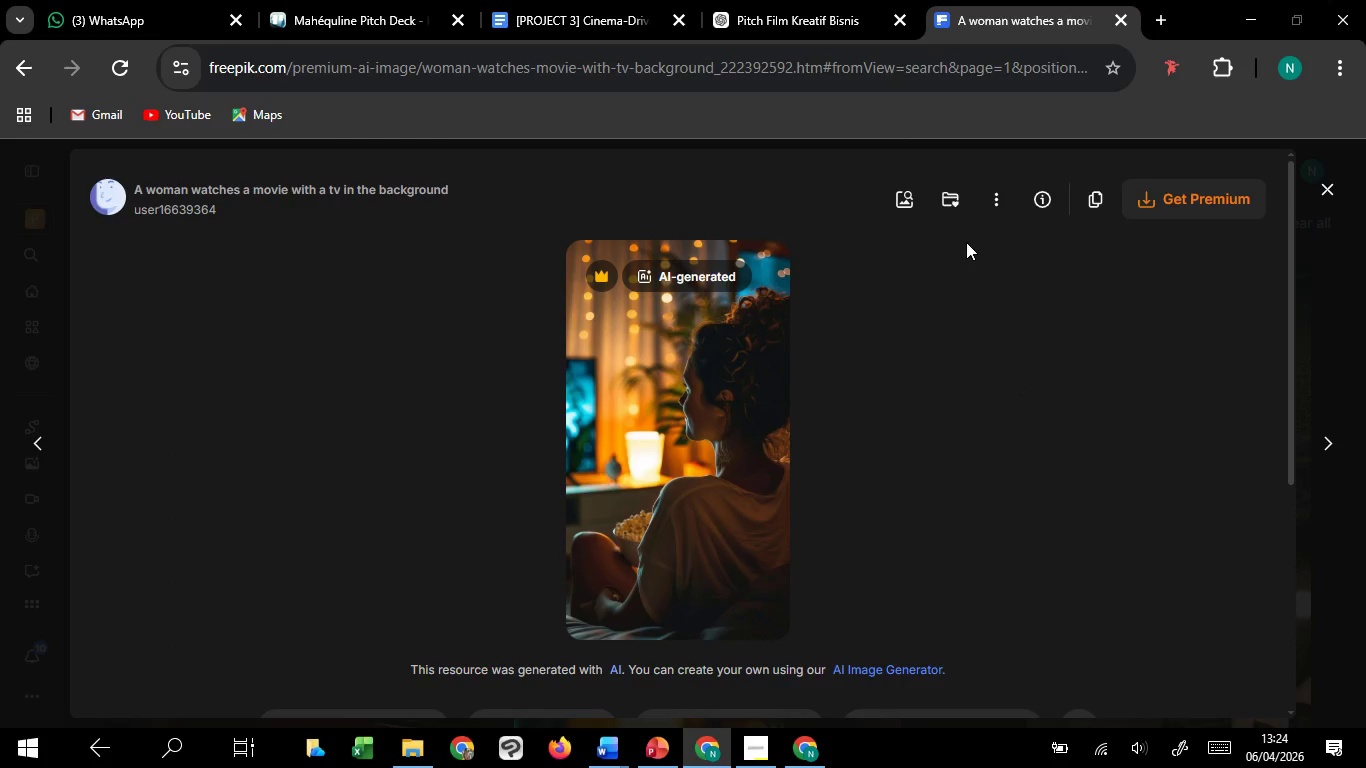 
left_click([1335, 190])
 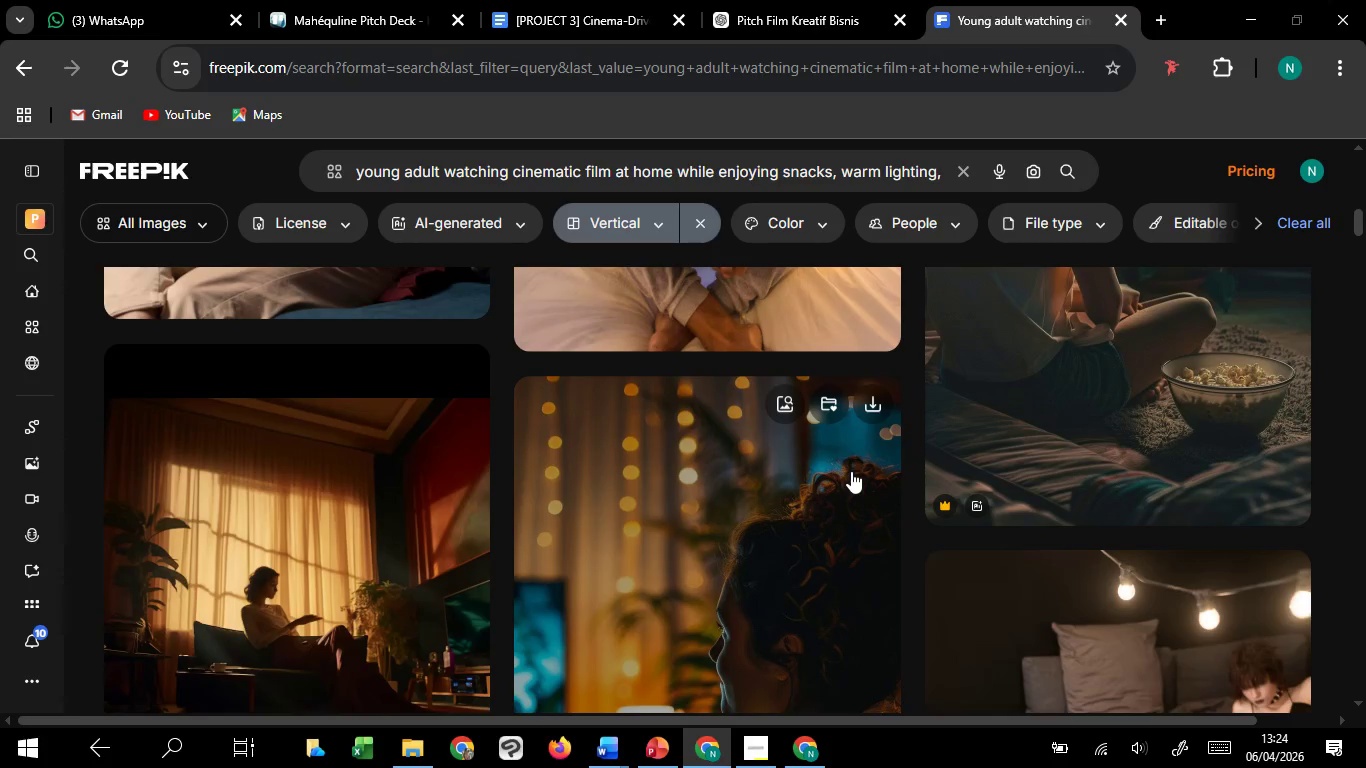 
scroll: coordinate [852, 471], scroll_direction: up, amount: 3.0
 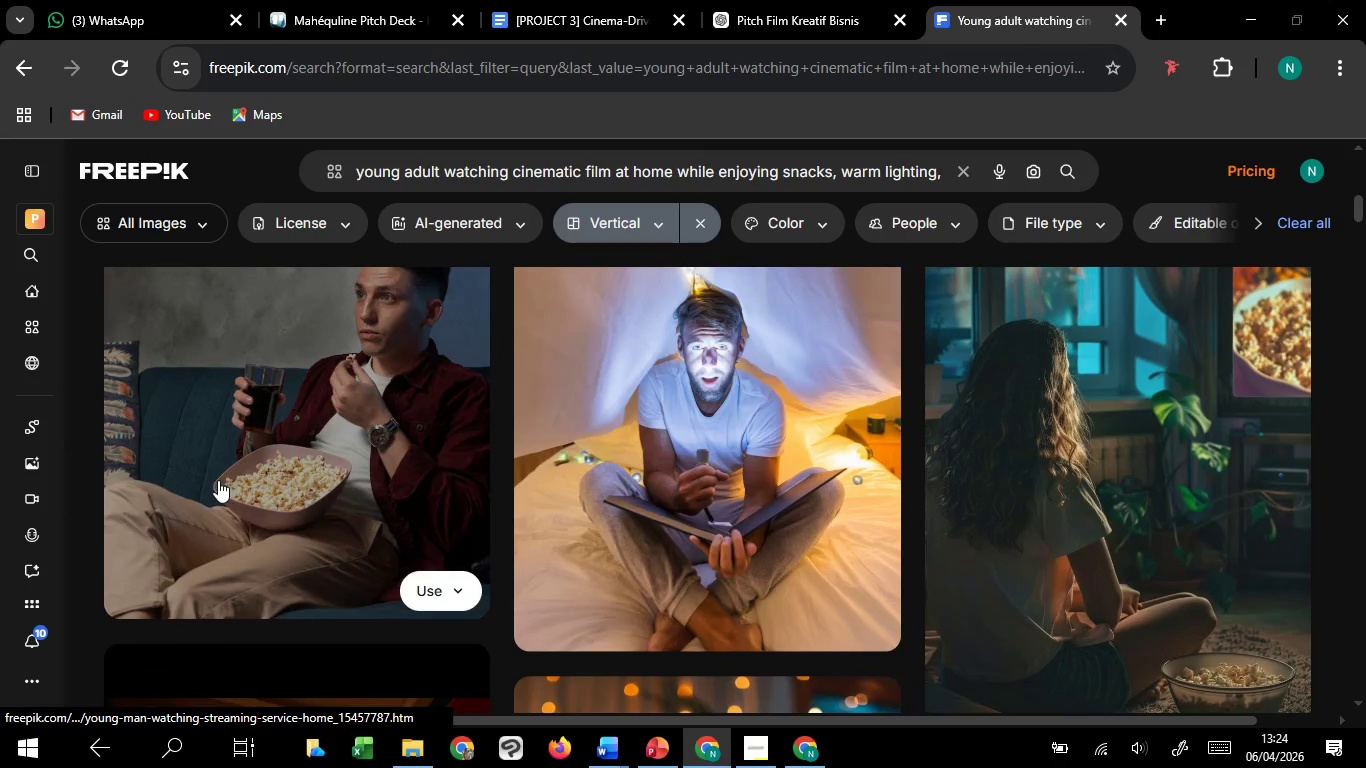 
left_click([219, 476])
 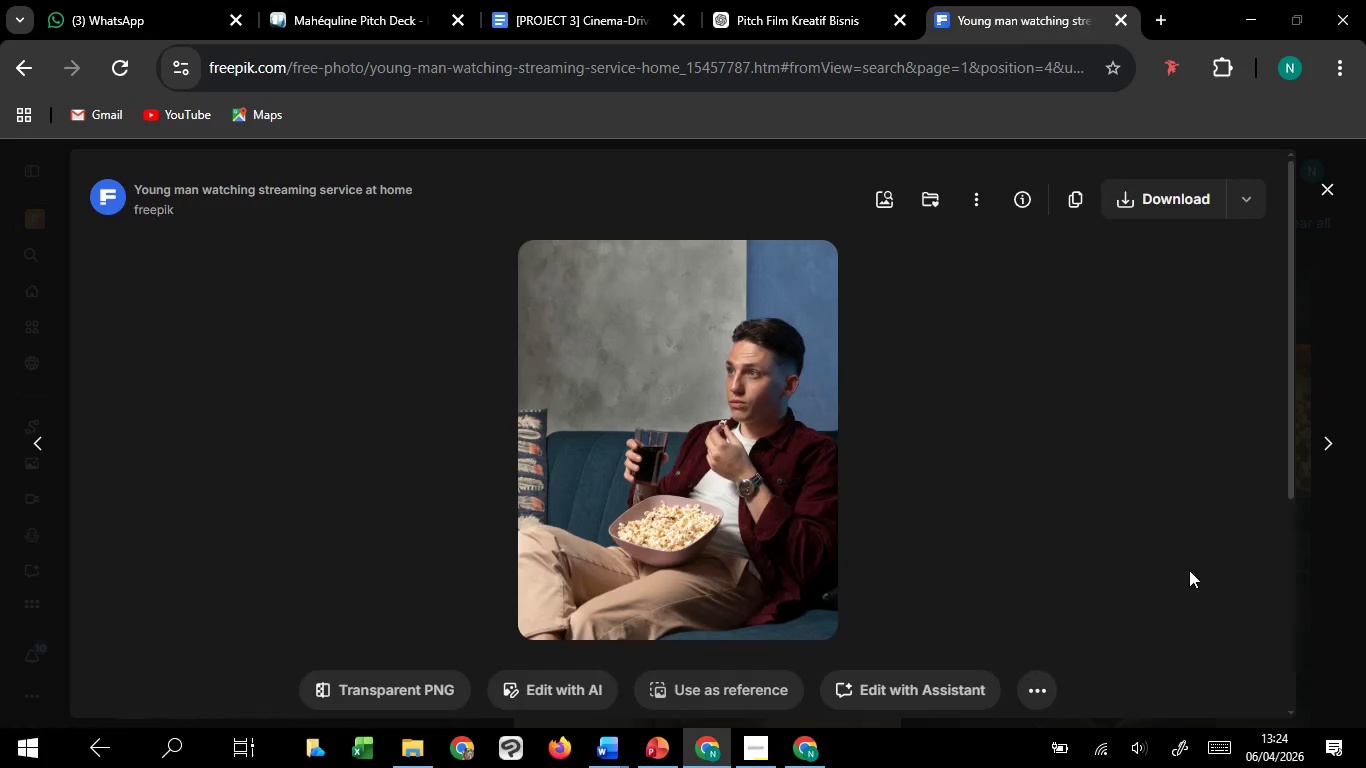 
scroll: coordinate [218, 480], scroll_direction: up, amount: 1.0
 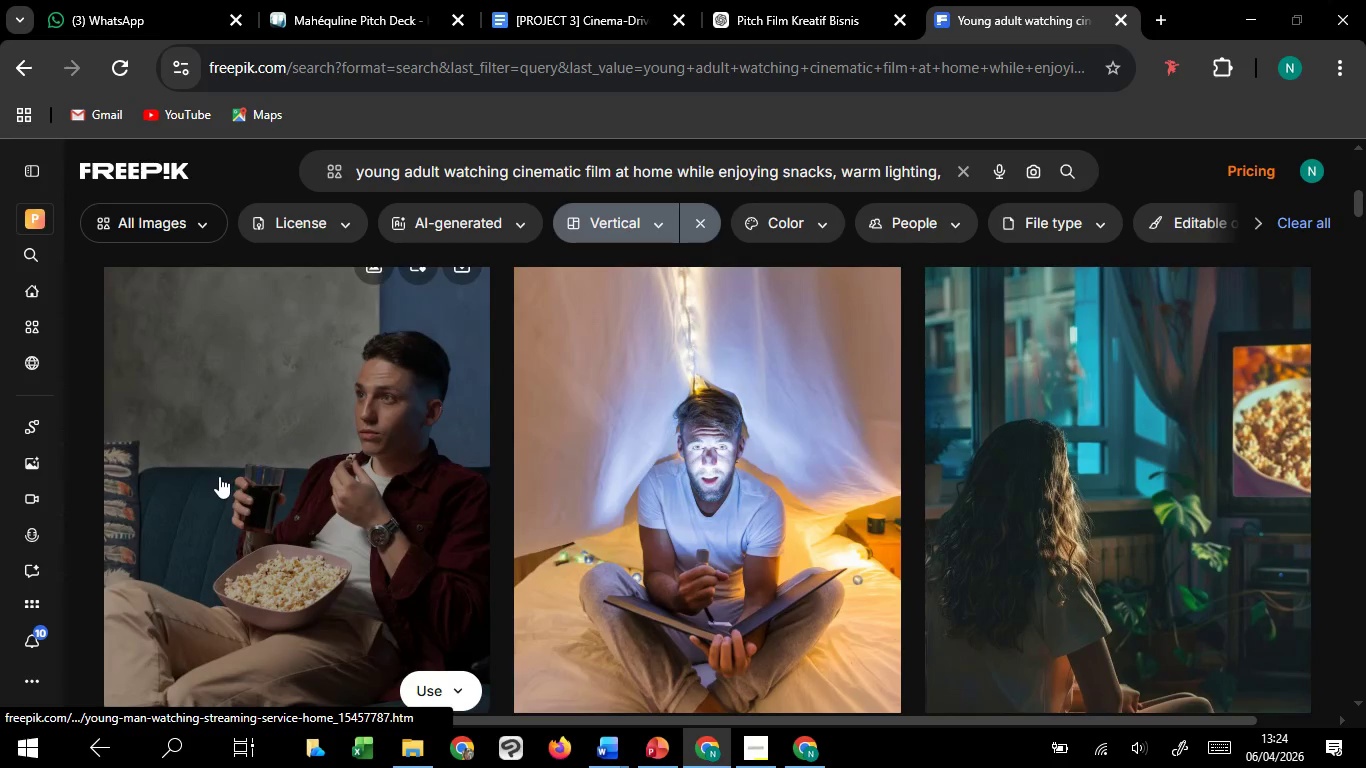 
scroll: coordinate [1255, 593], scroll_direction: down, amount: 6.0
 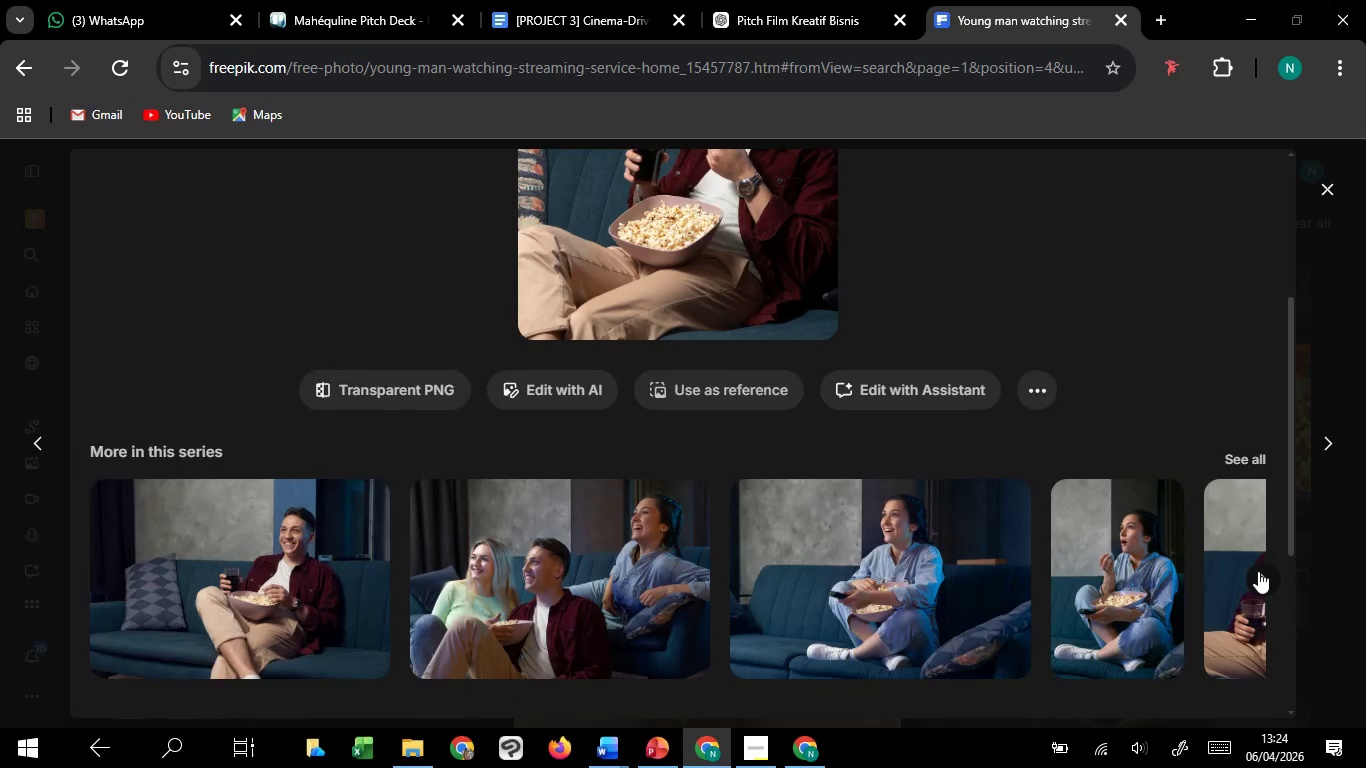 
wait(6.01)
 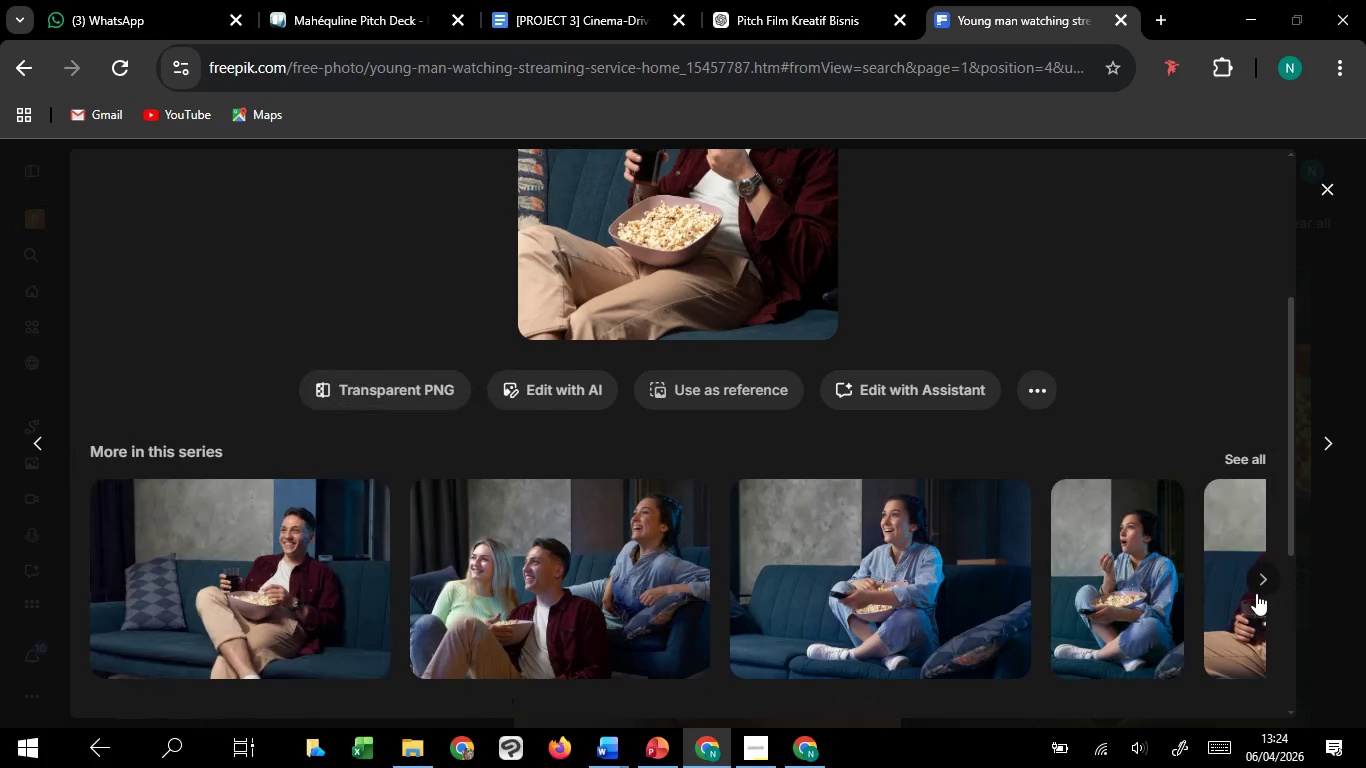 
left_click([1258, 571])
 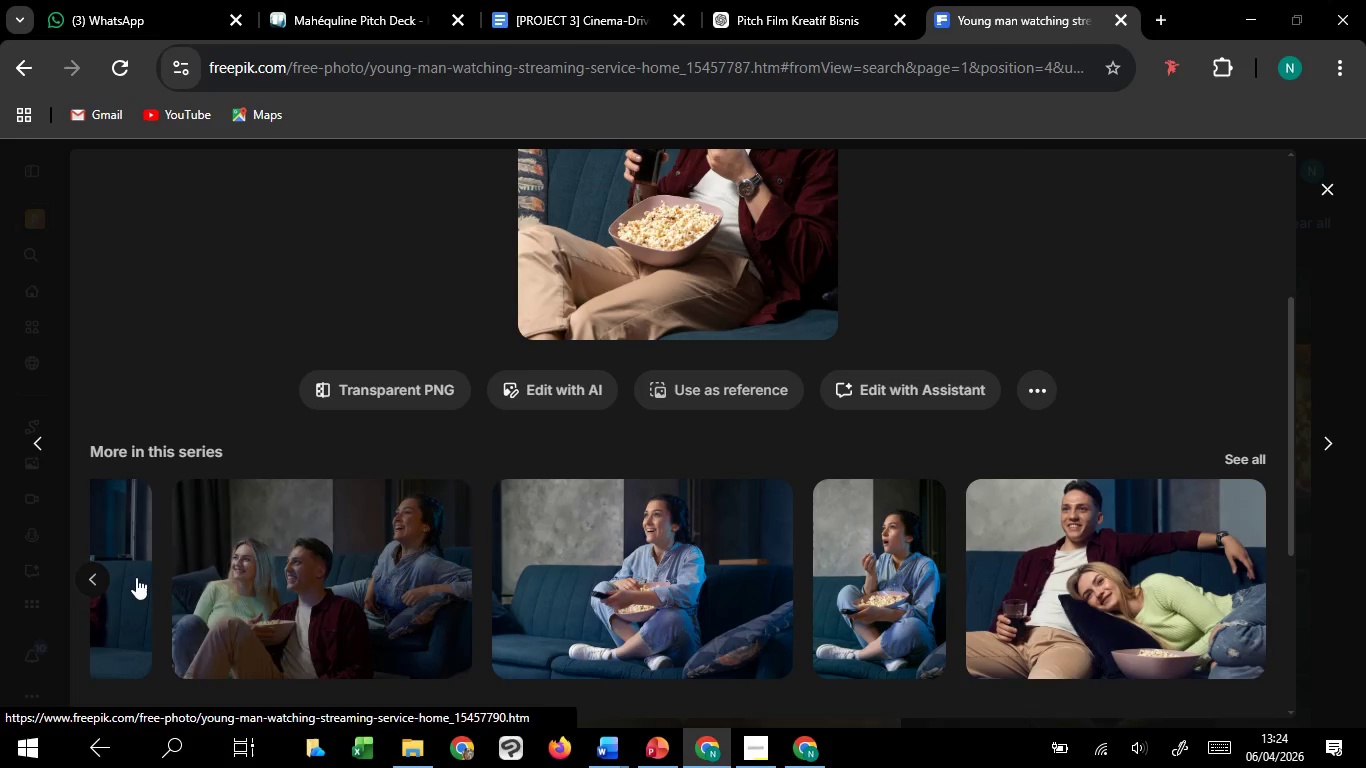 
left_click([103, 581])
 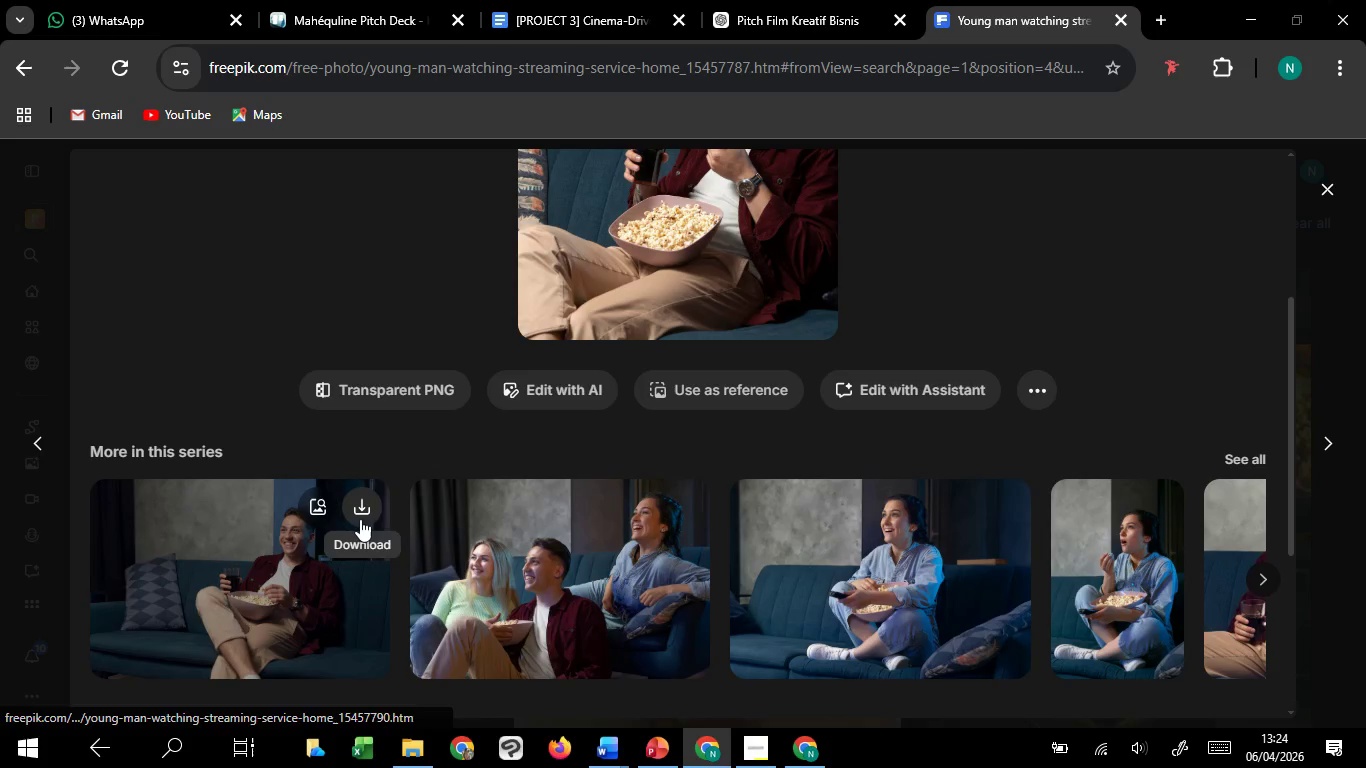 
left_click([360, 519])
 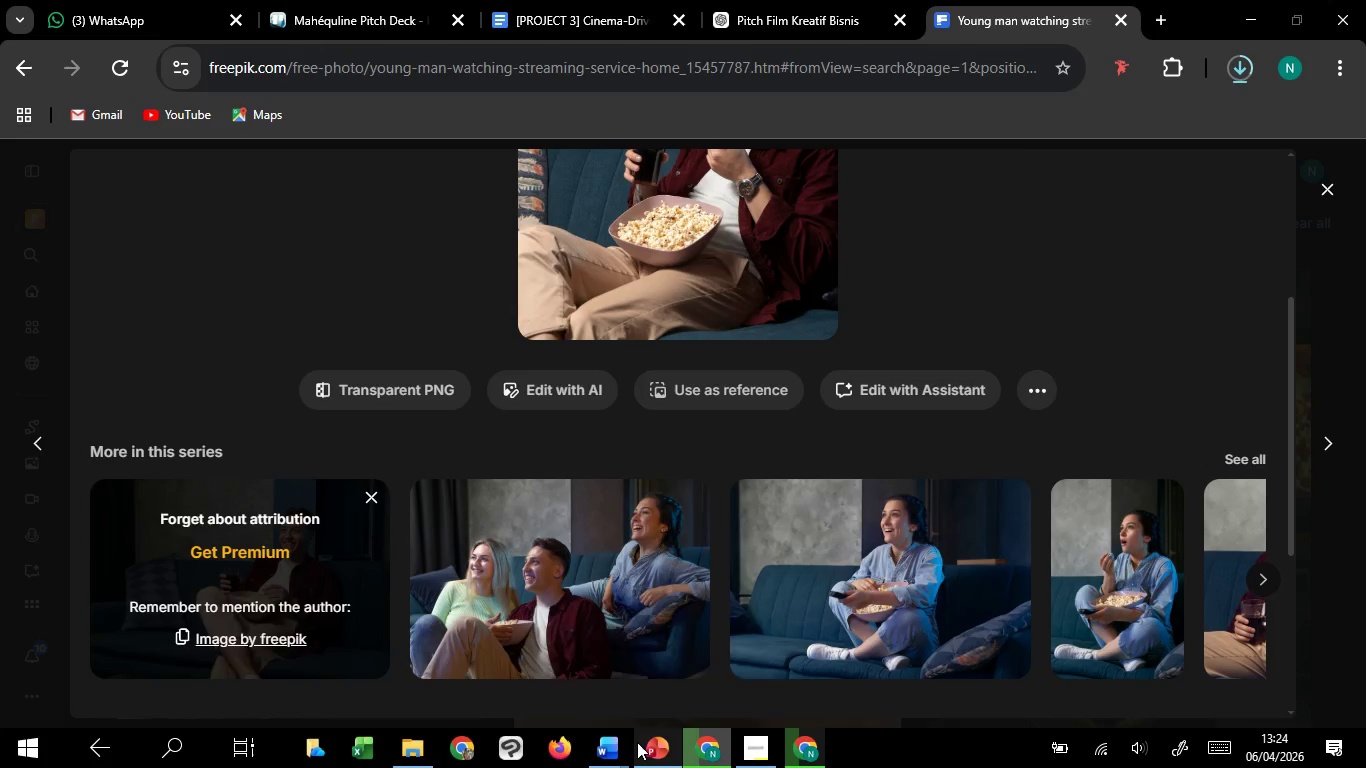 
left_click([671, 676])
 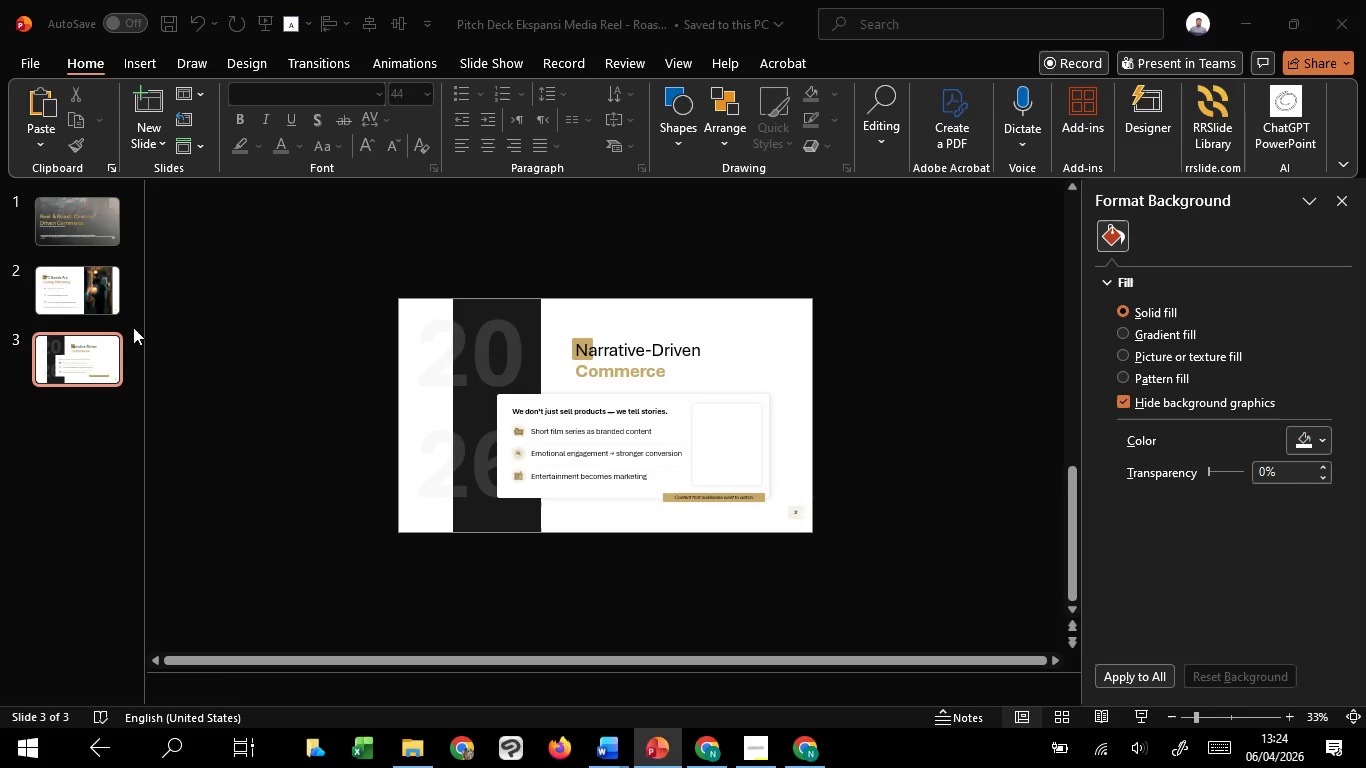 
left_click([111, 294])
 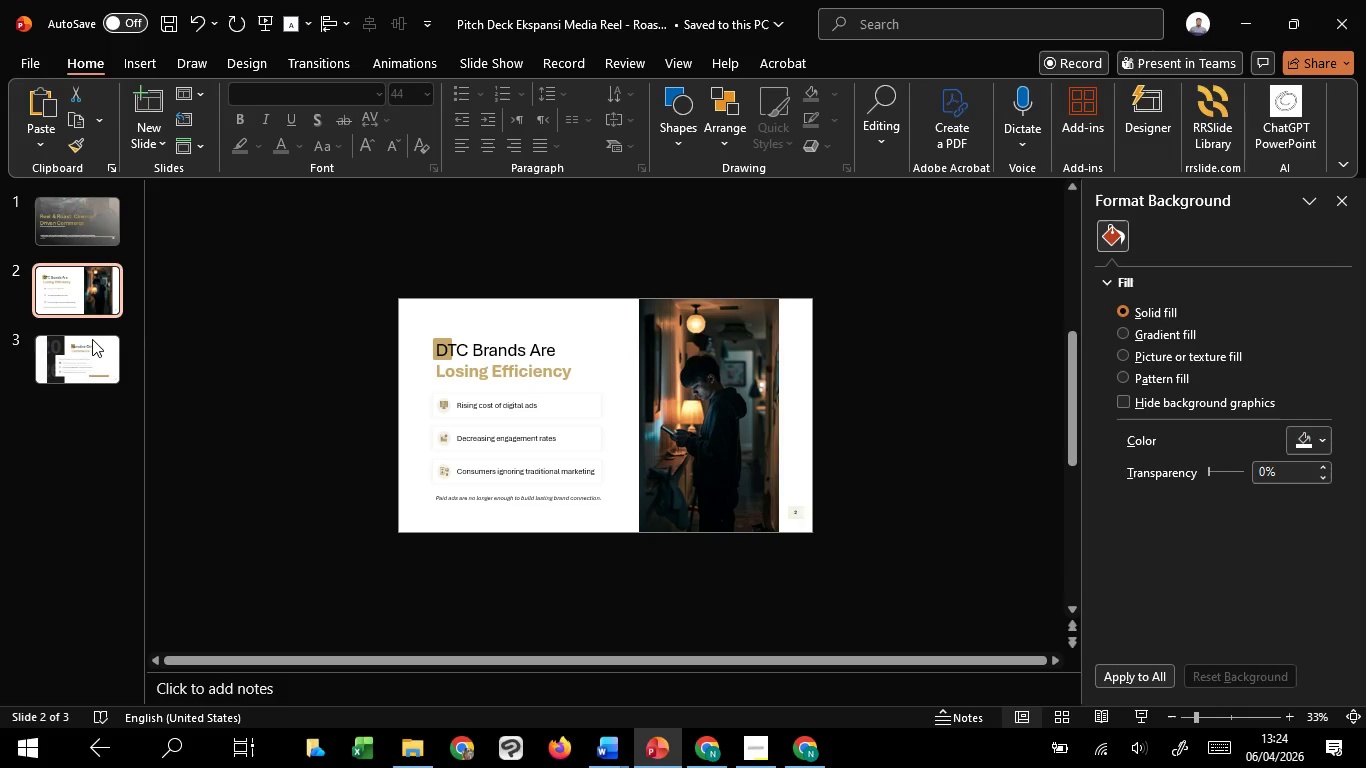 
left_click([102, 357])
 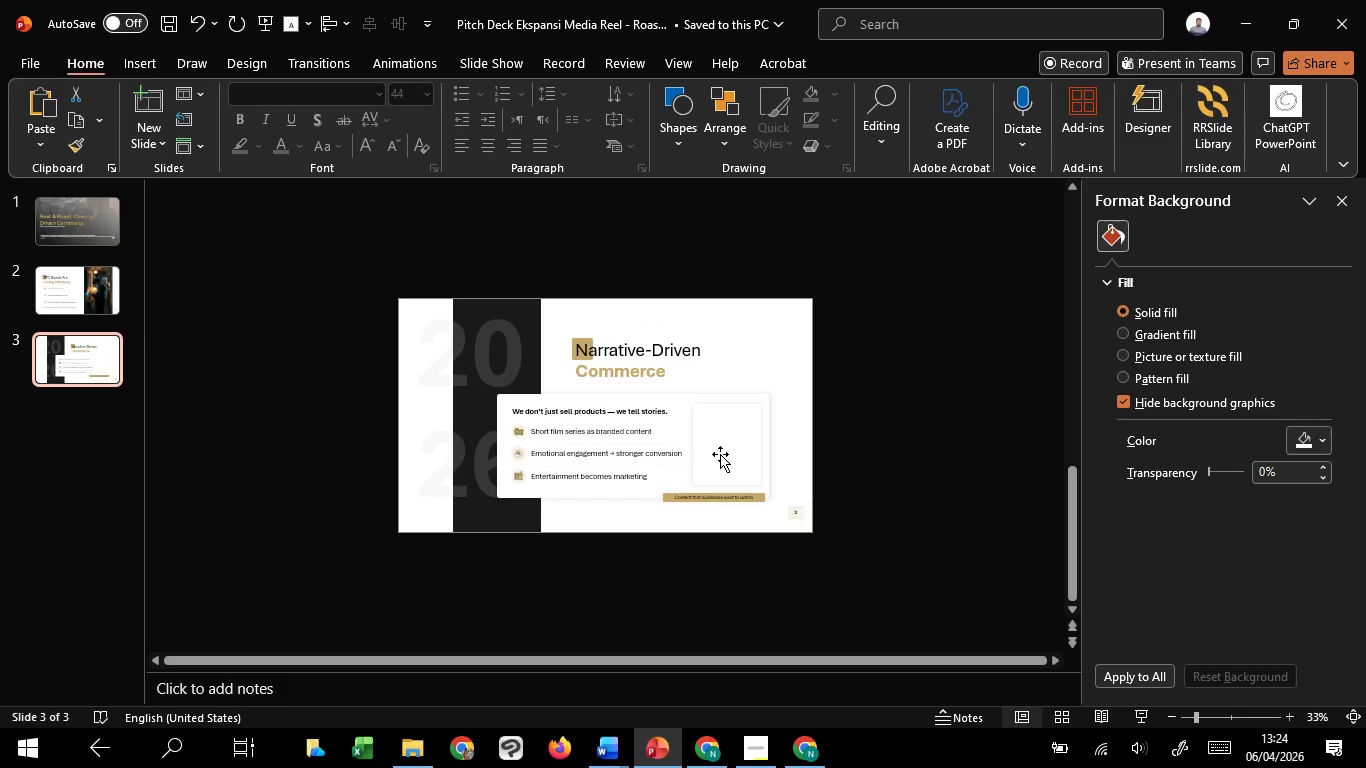 
left_click([720, 454])
 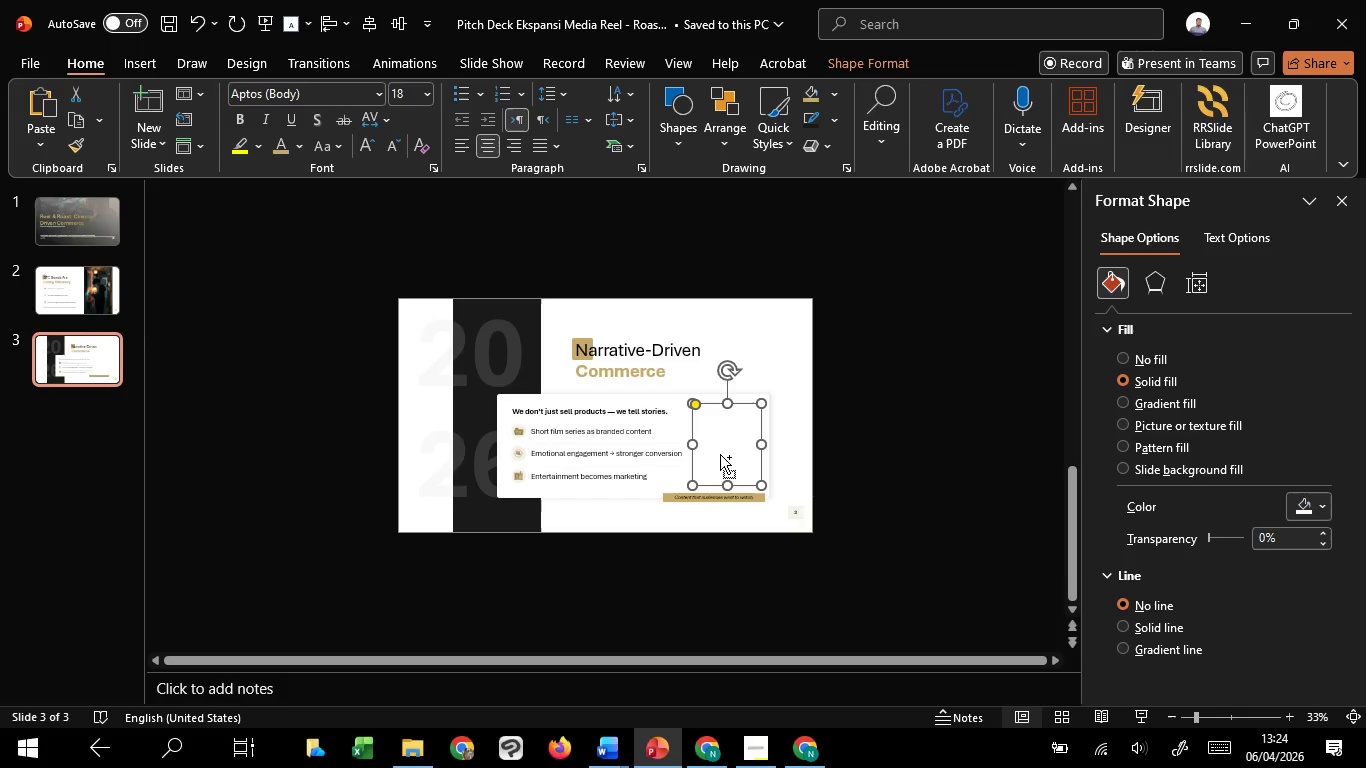 
key(Control+C)
 